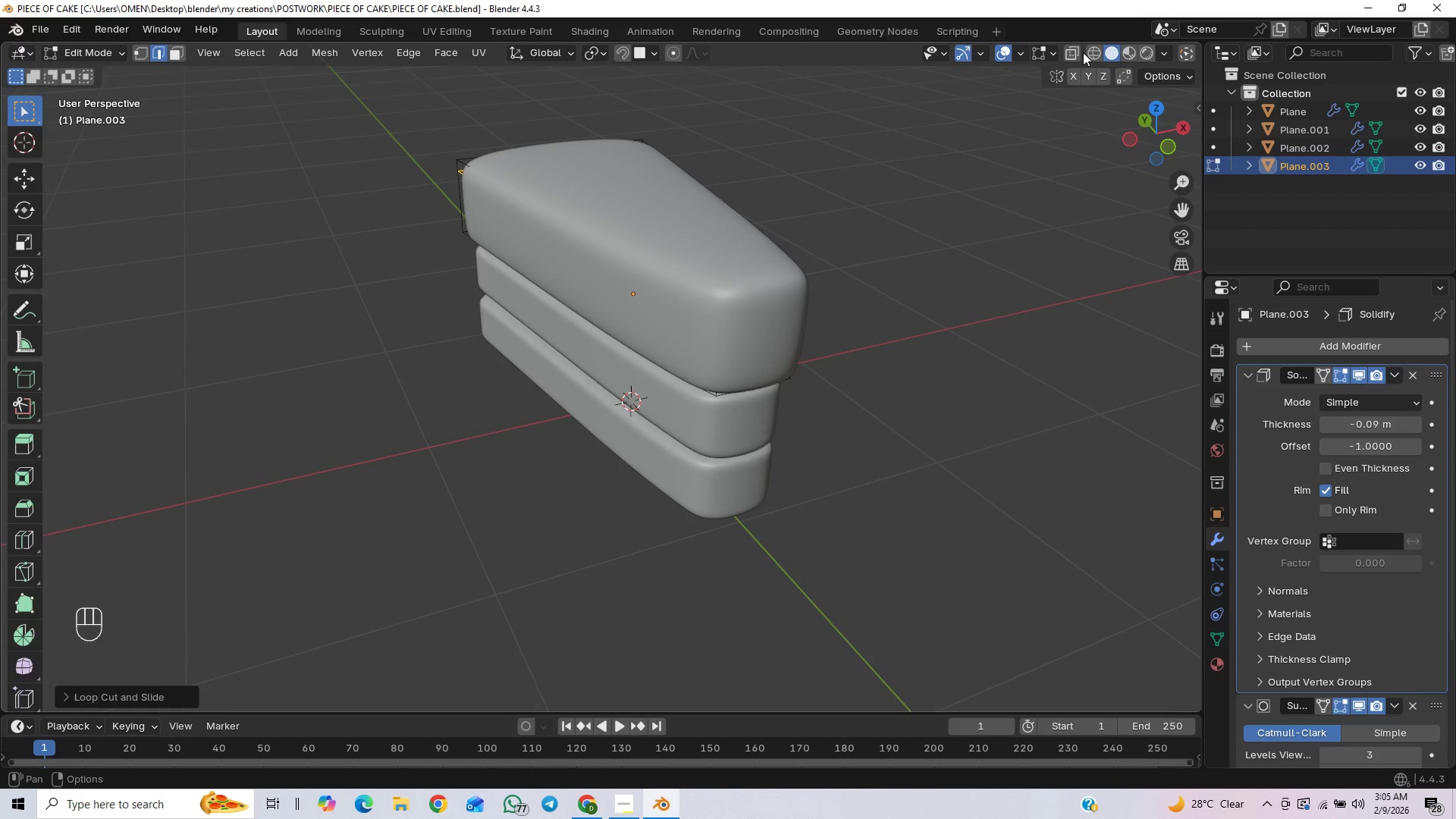 
left_click([1073, 52])
 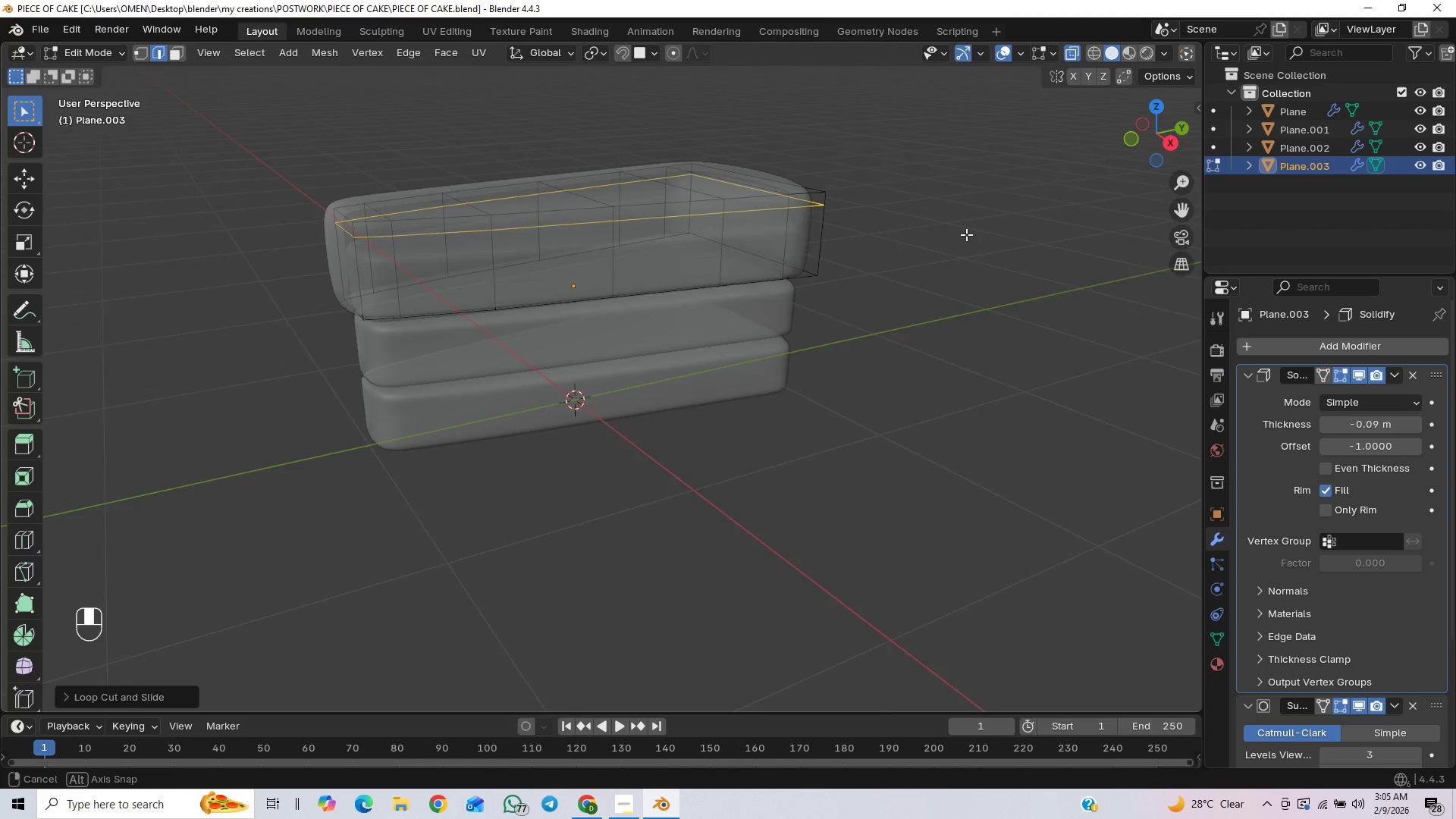 
wait(7.05)
 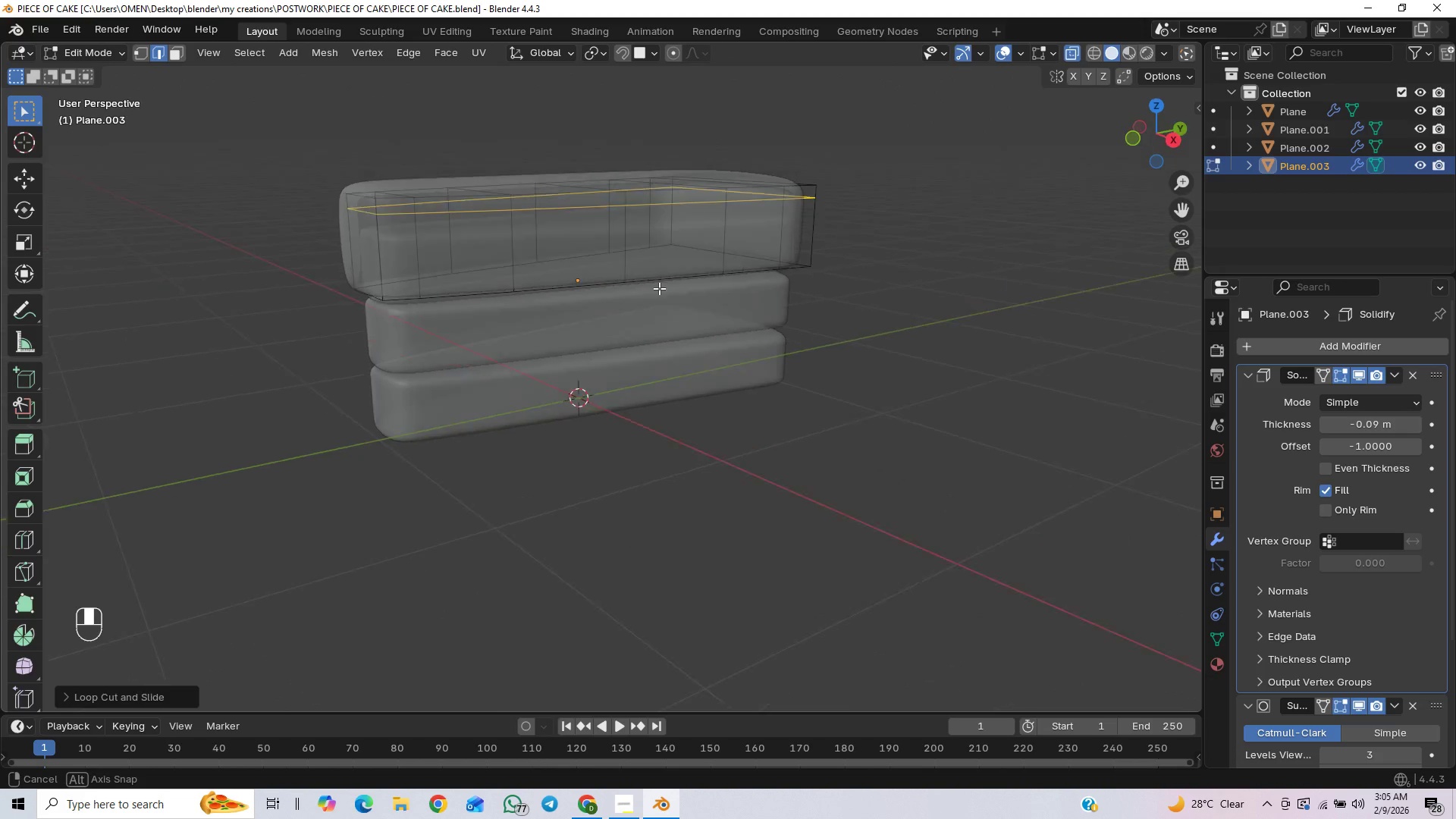 
left_click([1069, 55])
 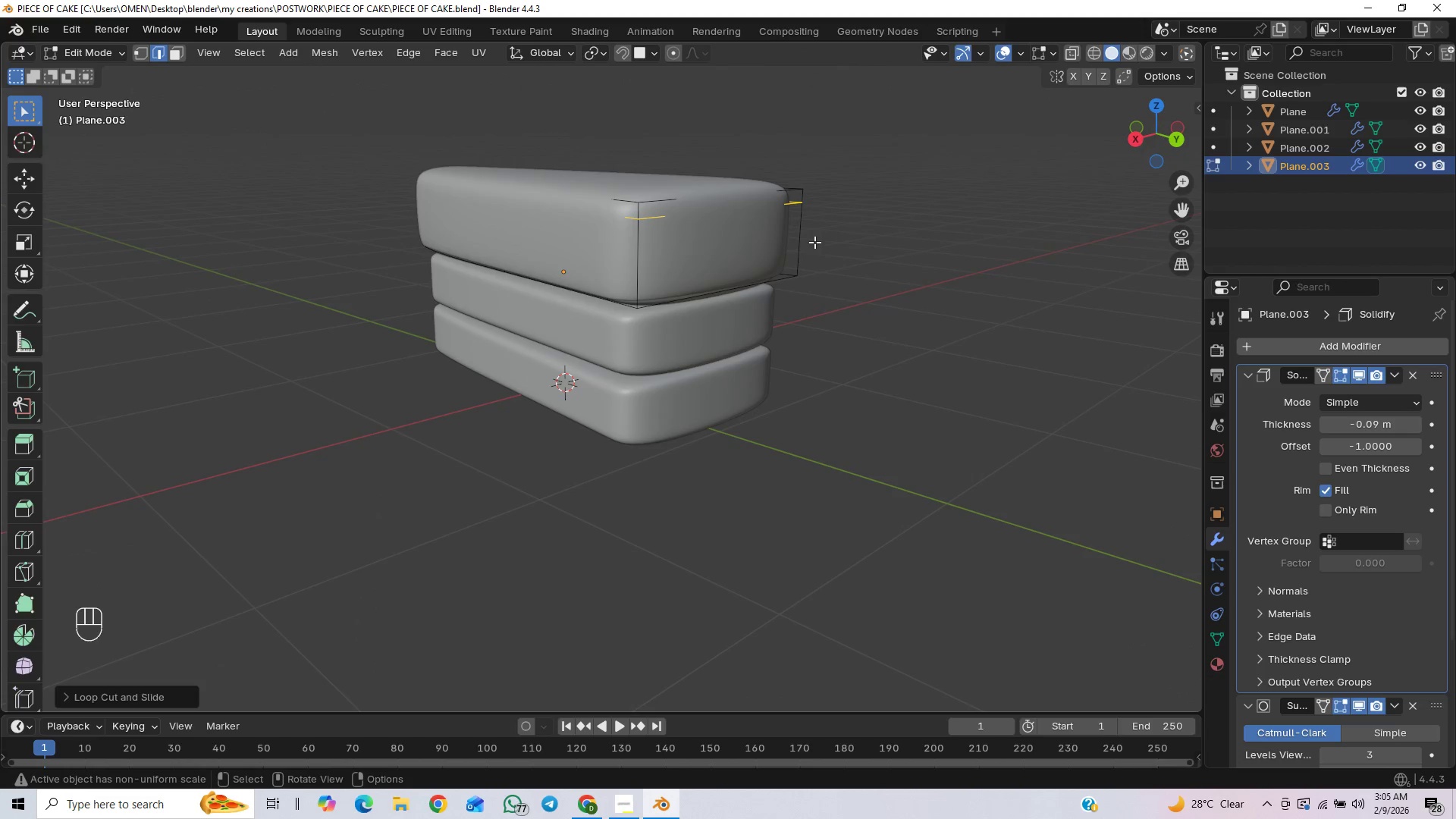 
key(1)
 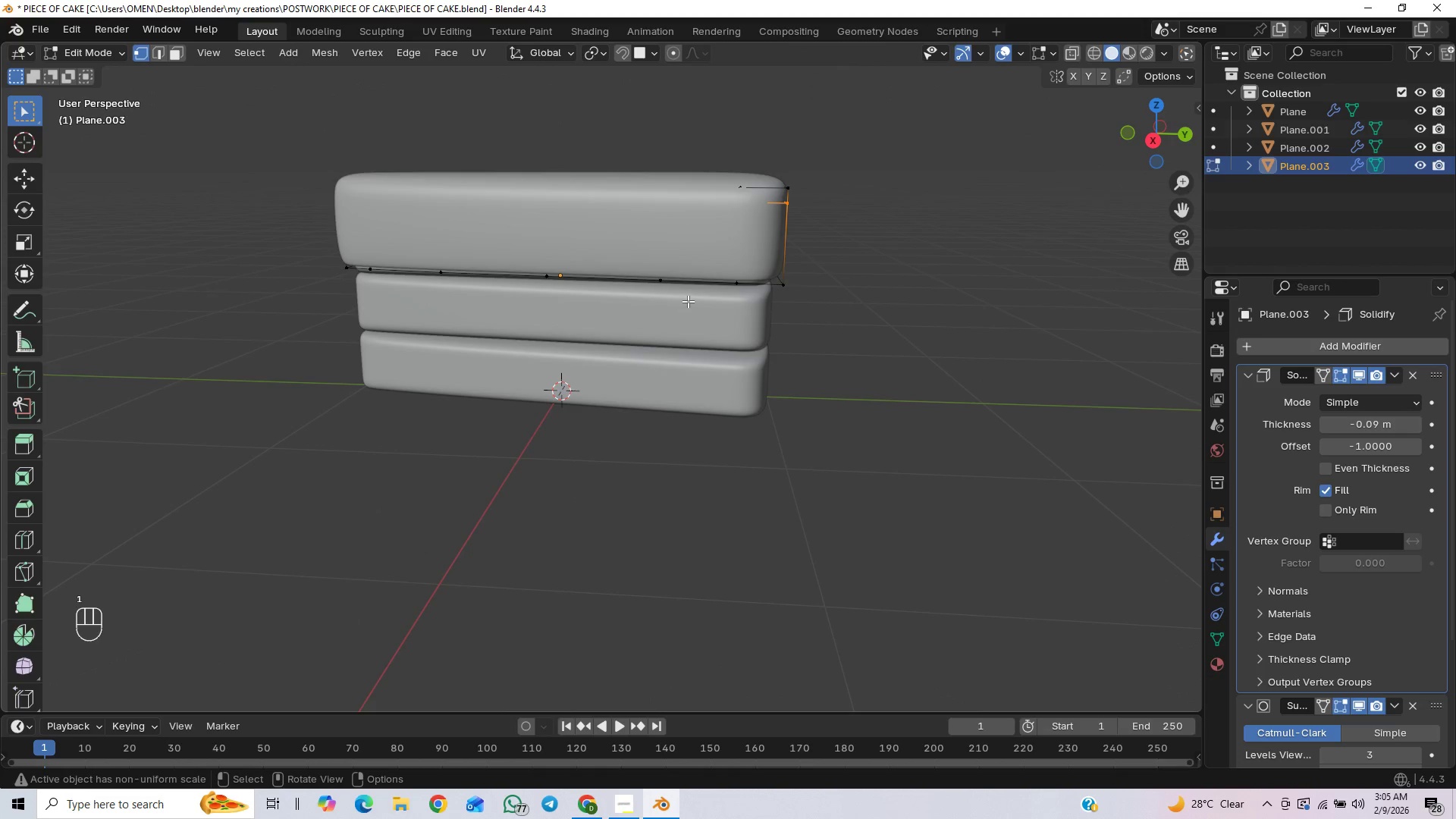 
scroll: coordinate [519, 249], scroll_direction: up, amount: 2.0
 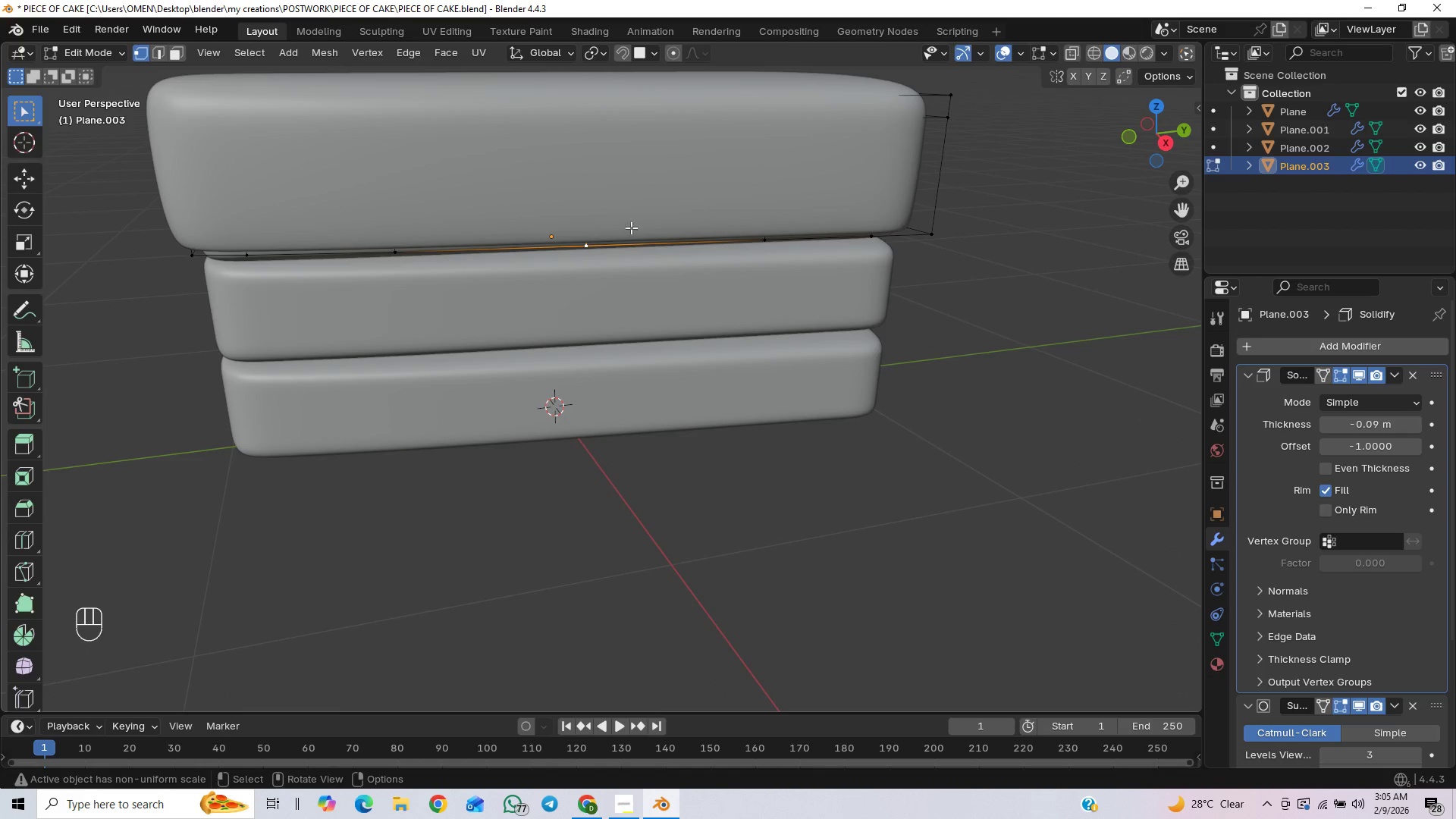 
type(gz)
 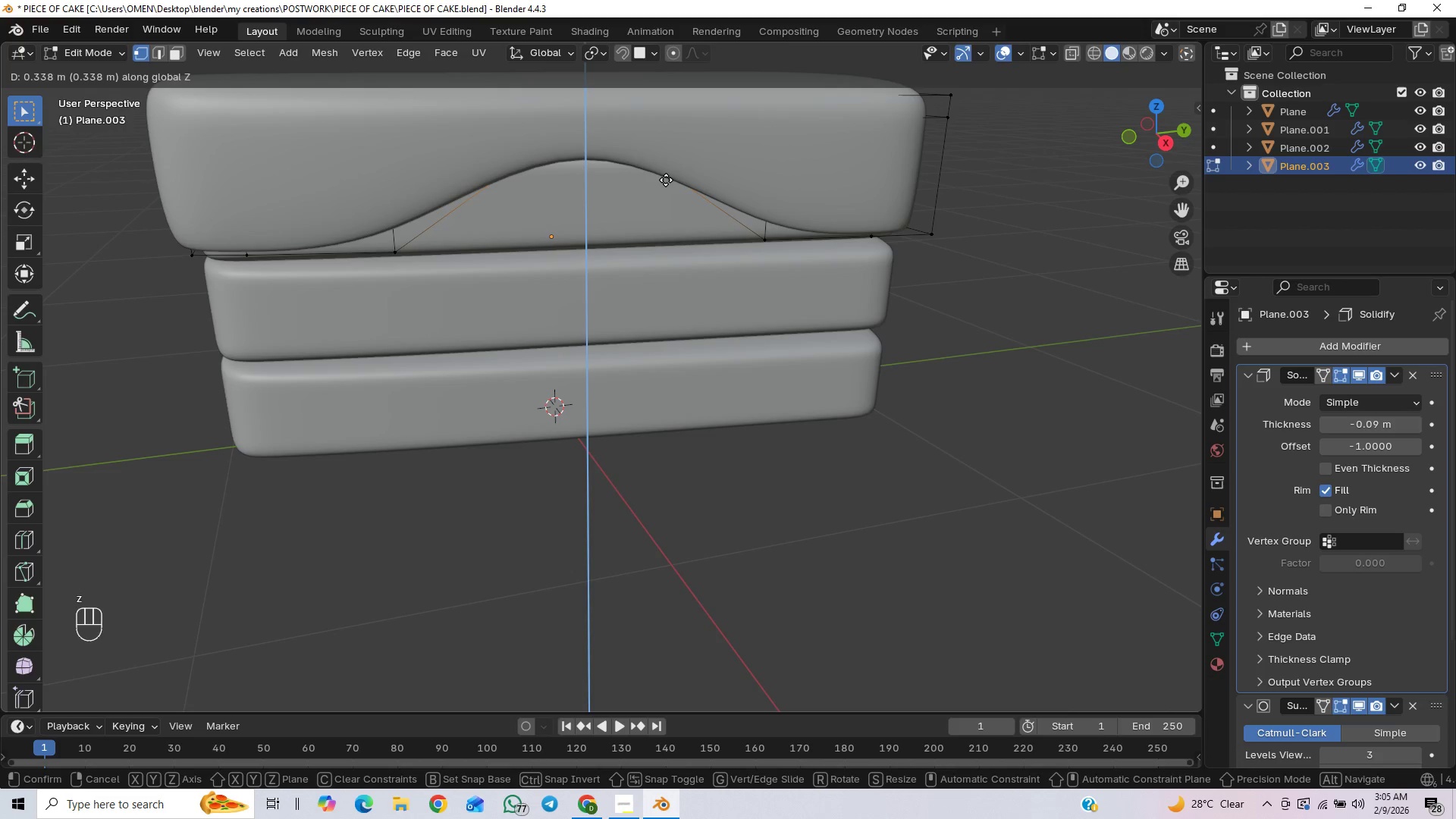 
left_click([666, 180])
 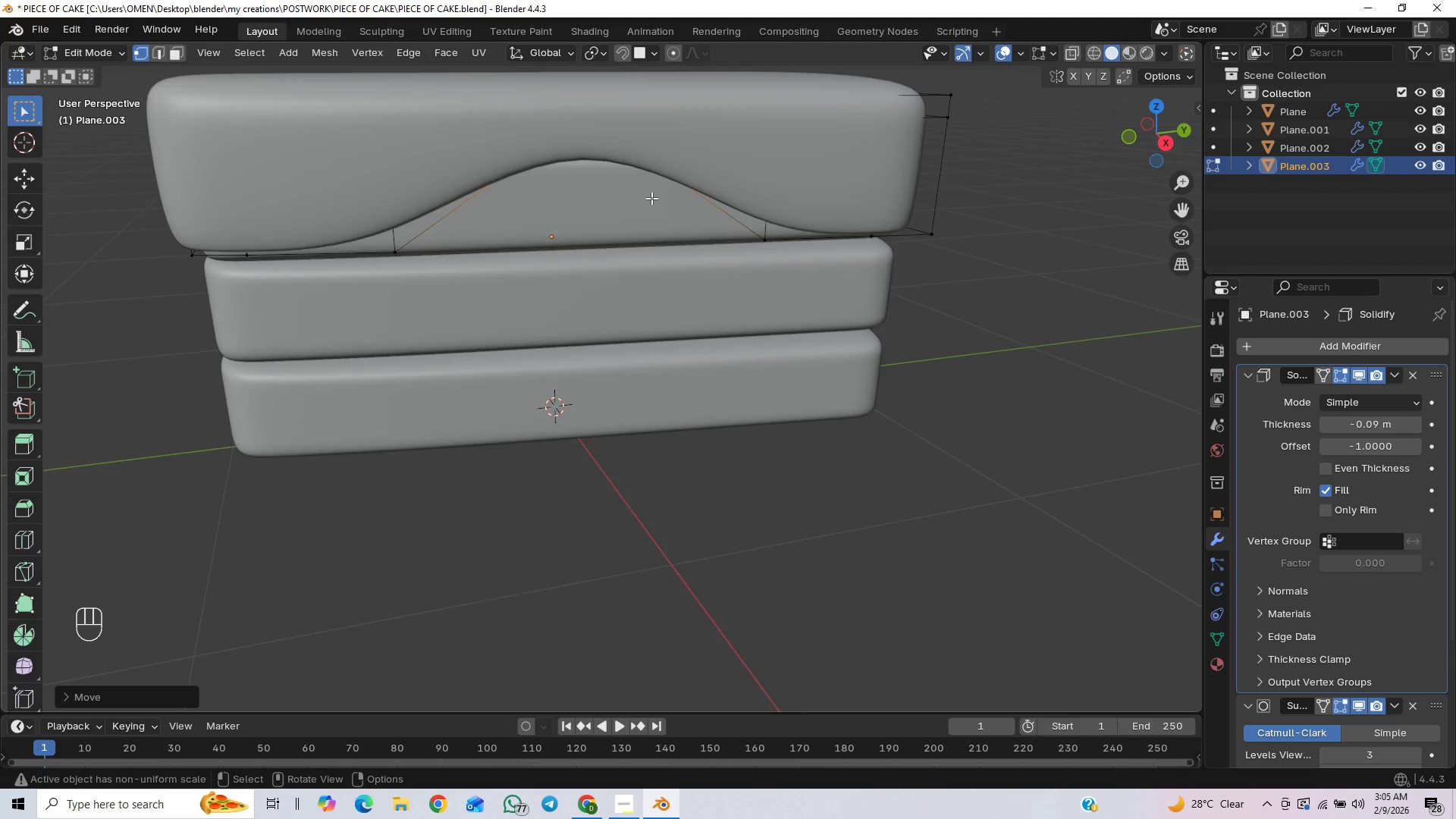 
scroll: coordinate [645, 219], scroll_direction: down, amount: 2.0
 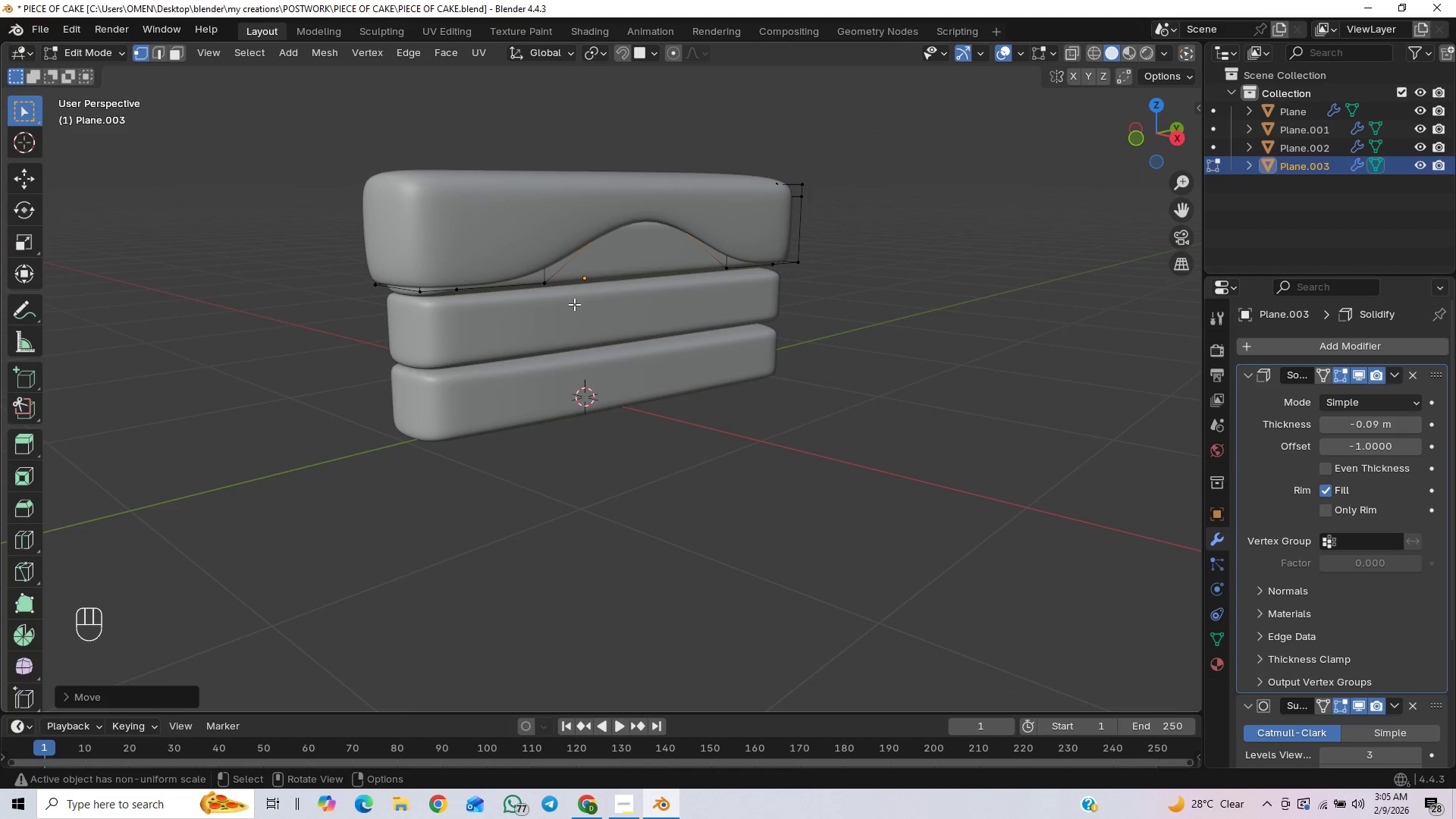 
left_click([544, 287])
 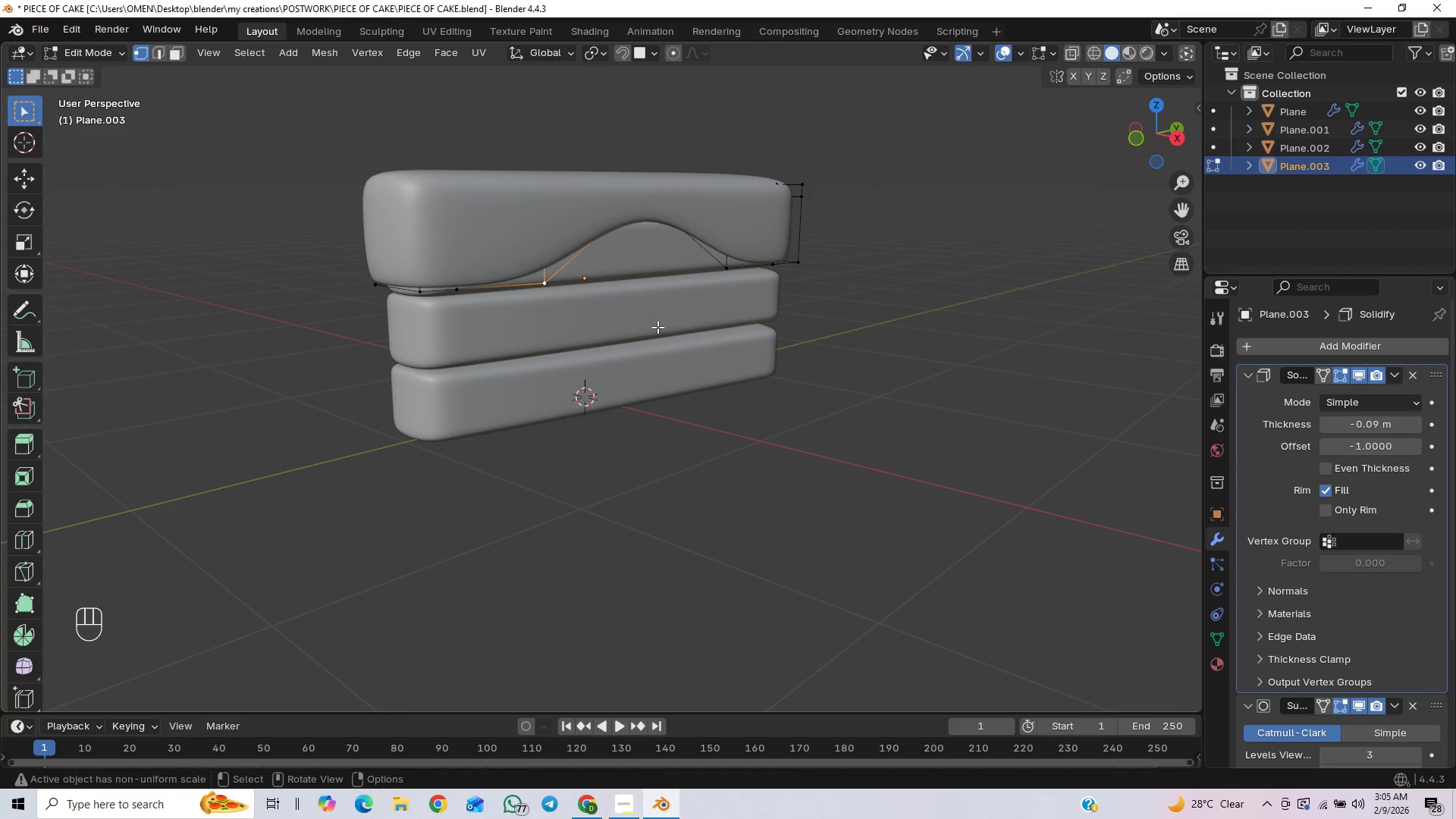 
key(G)
 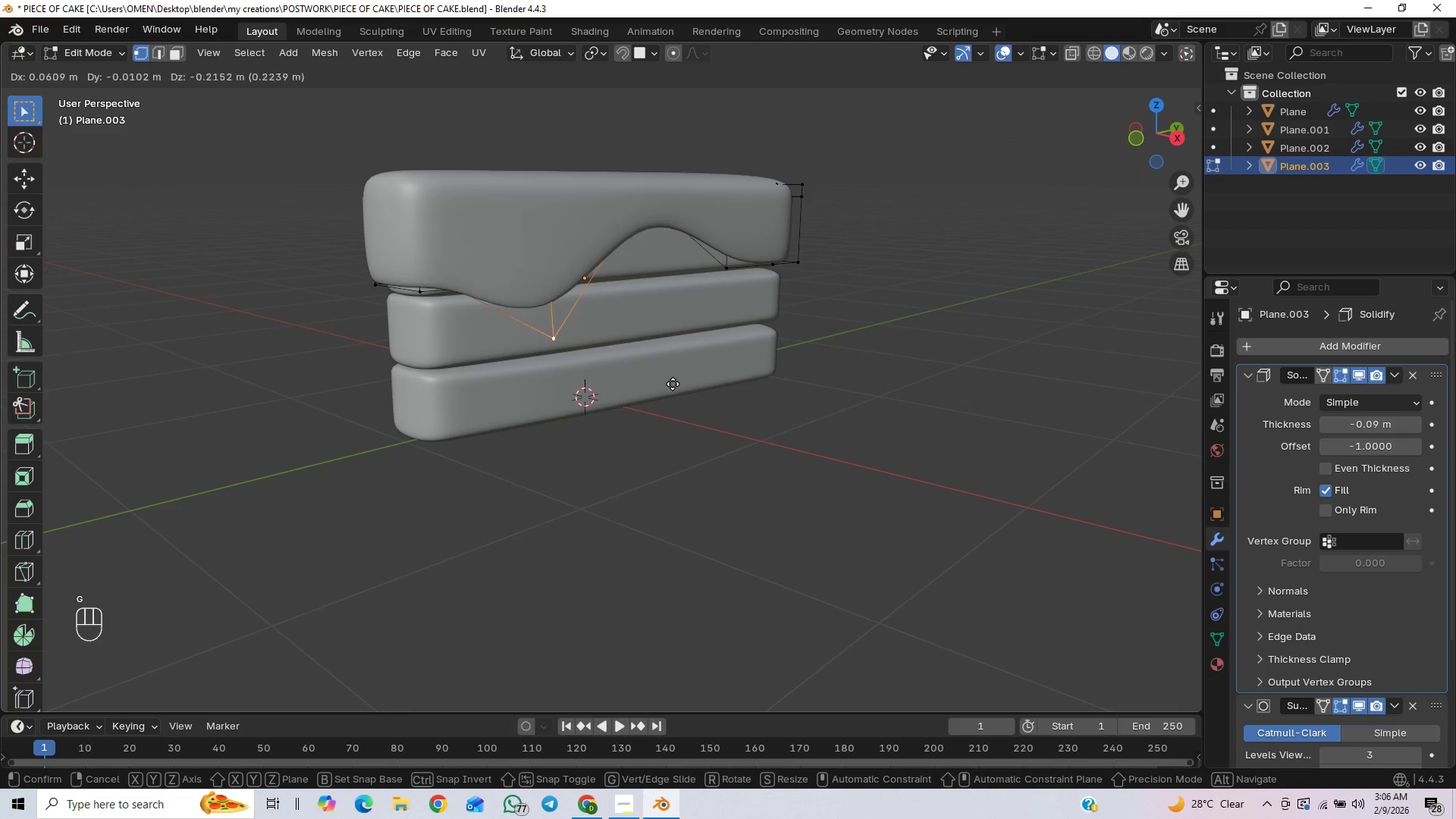 
key(Z)
 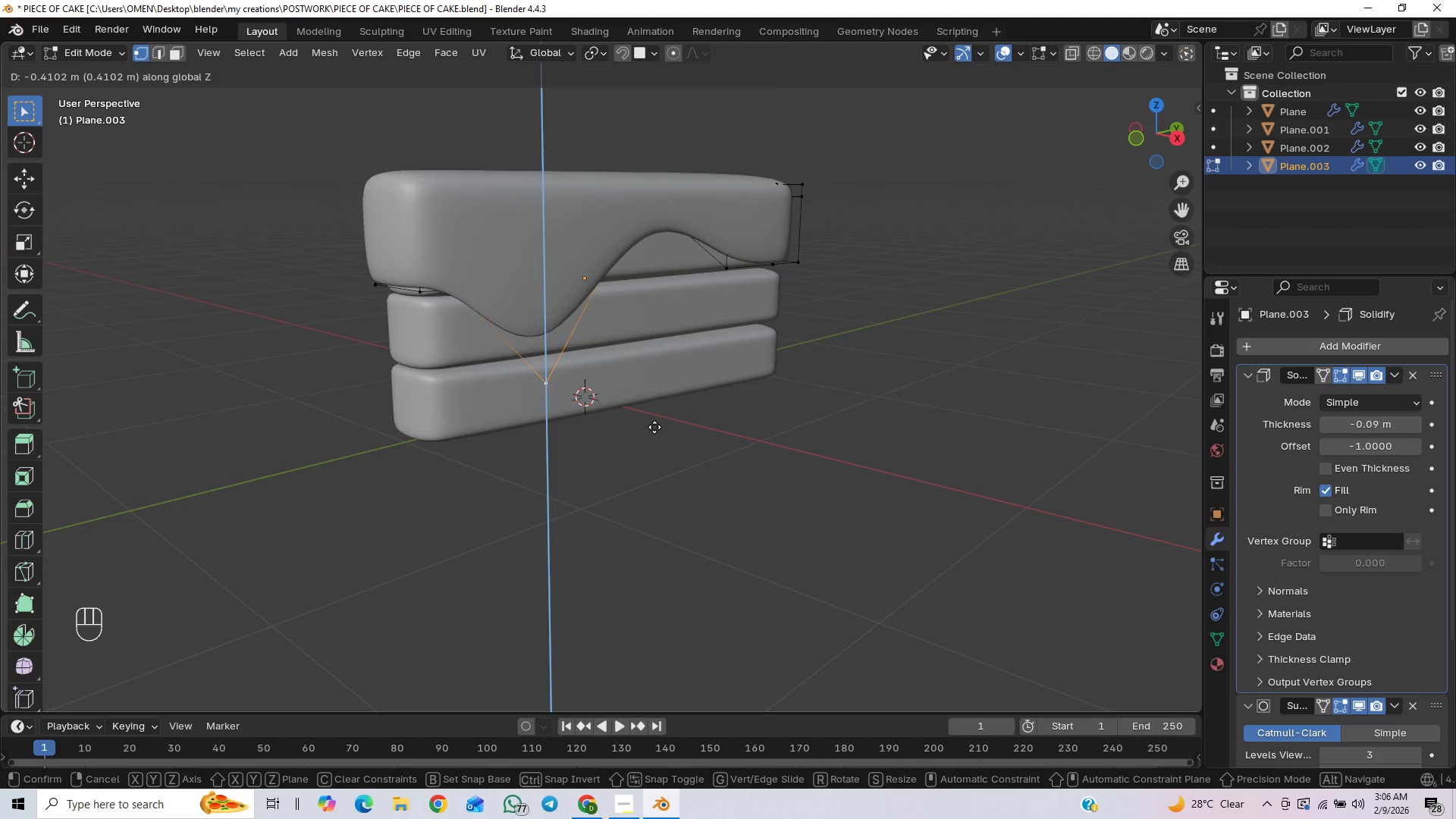 
wait(5.8)
 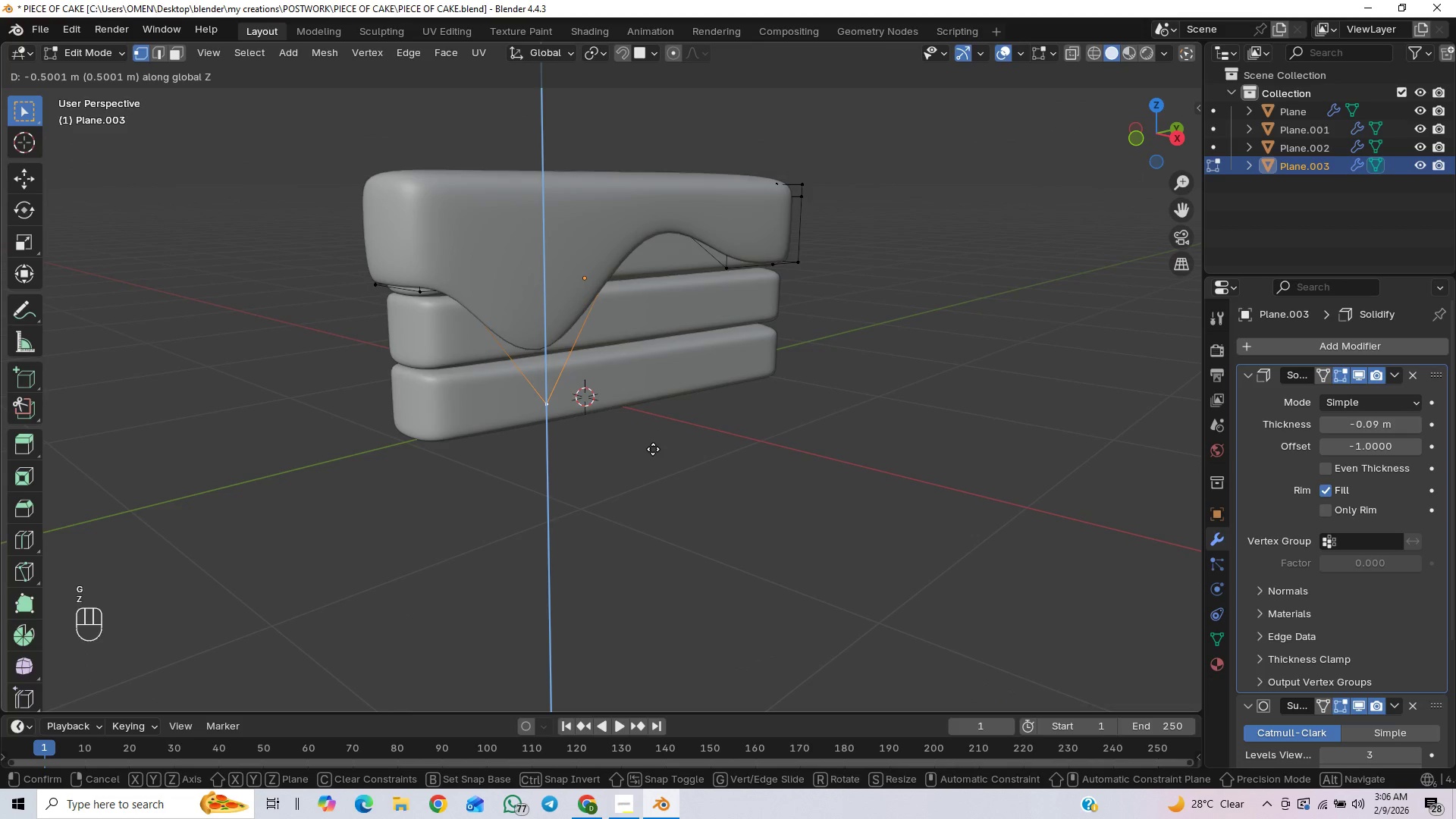 
left_click([654, 422])
 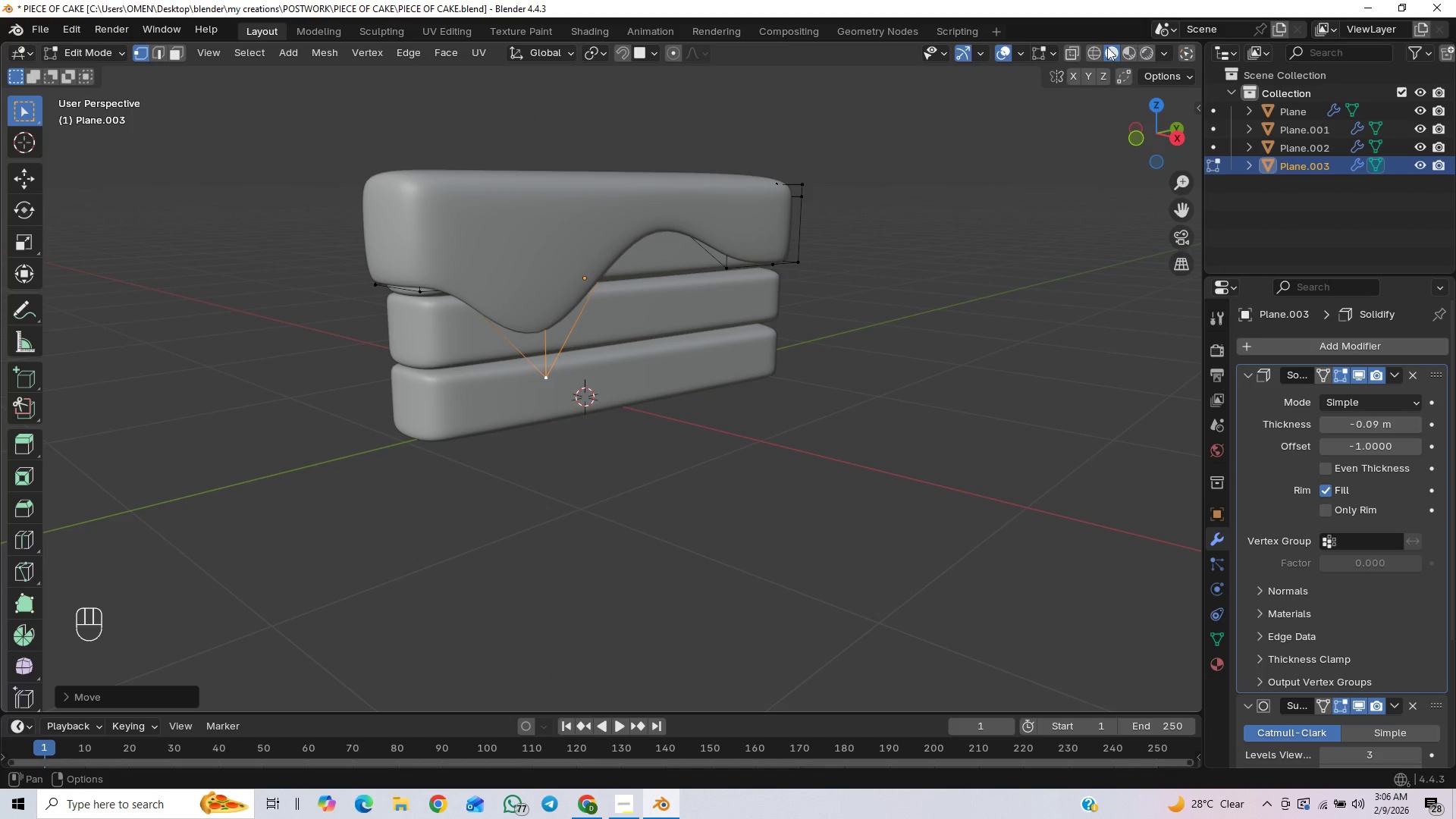 
left_click([1078, 46])
 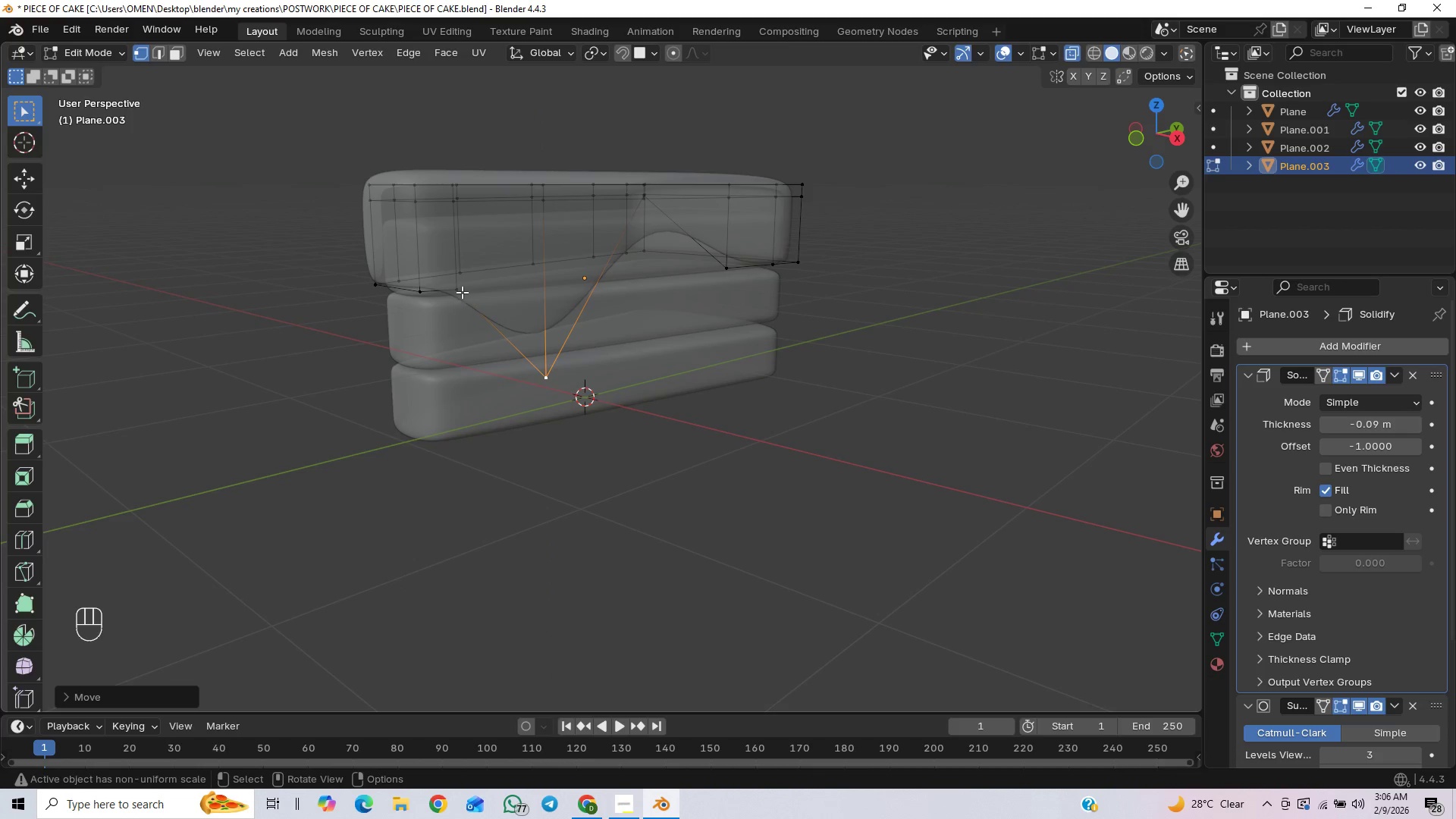 
left_click([462, 290])
 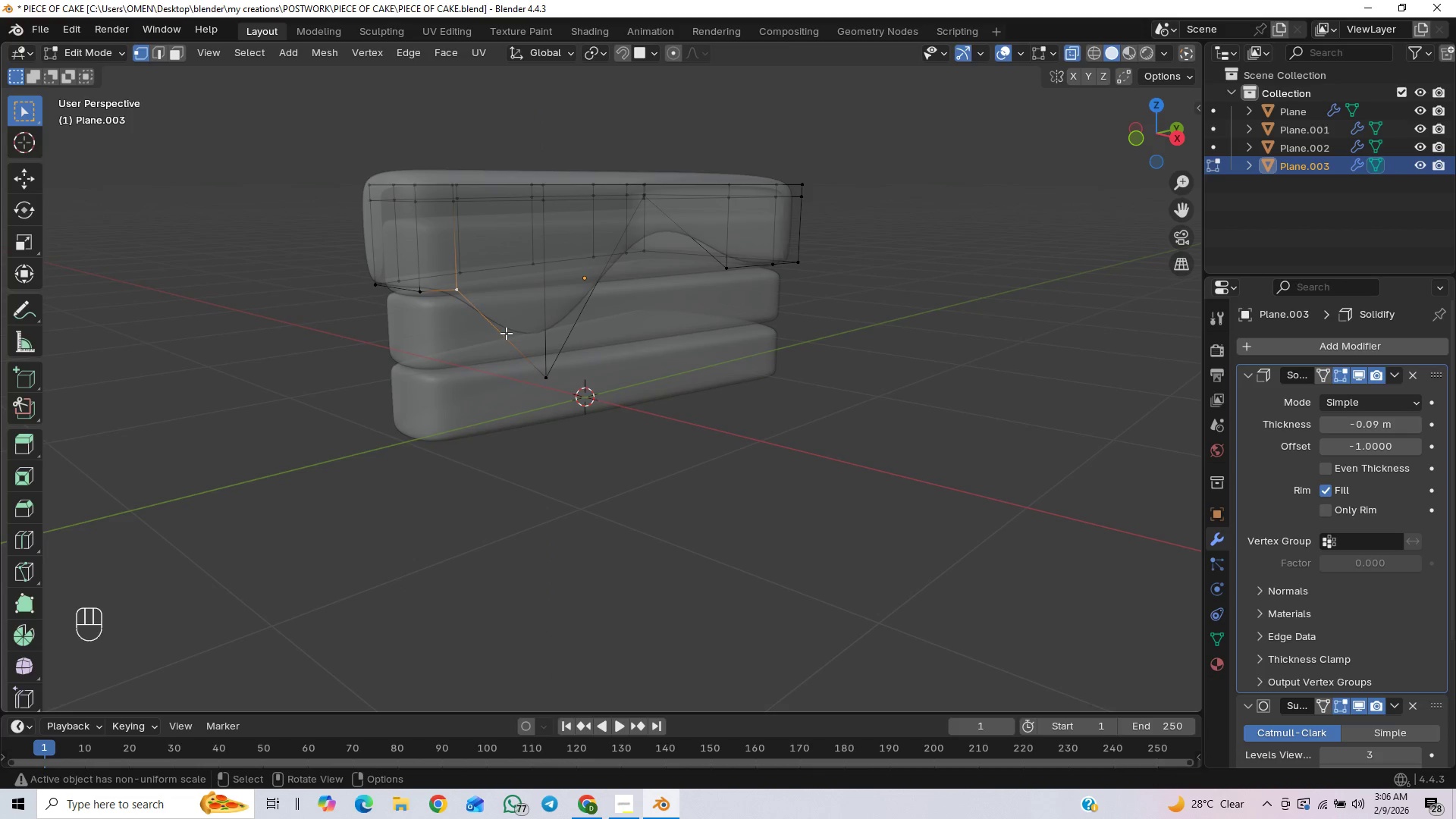 
type(gxy)
 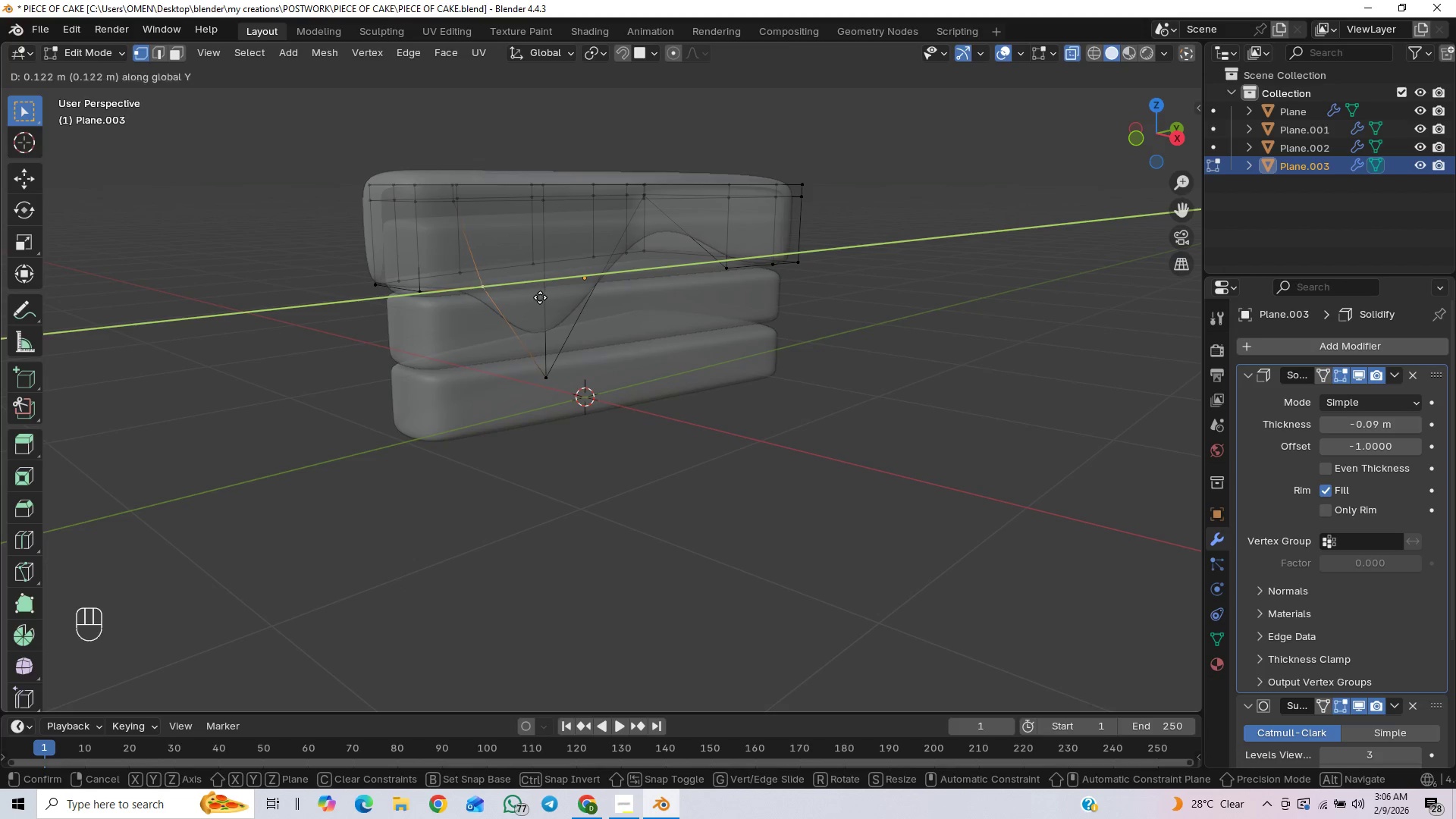 
wait(5.77)
 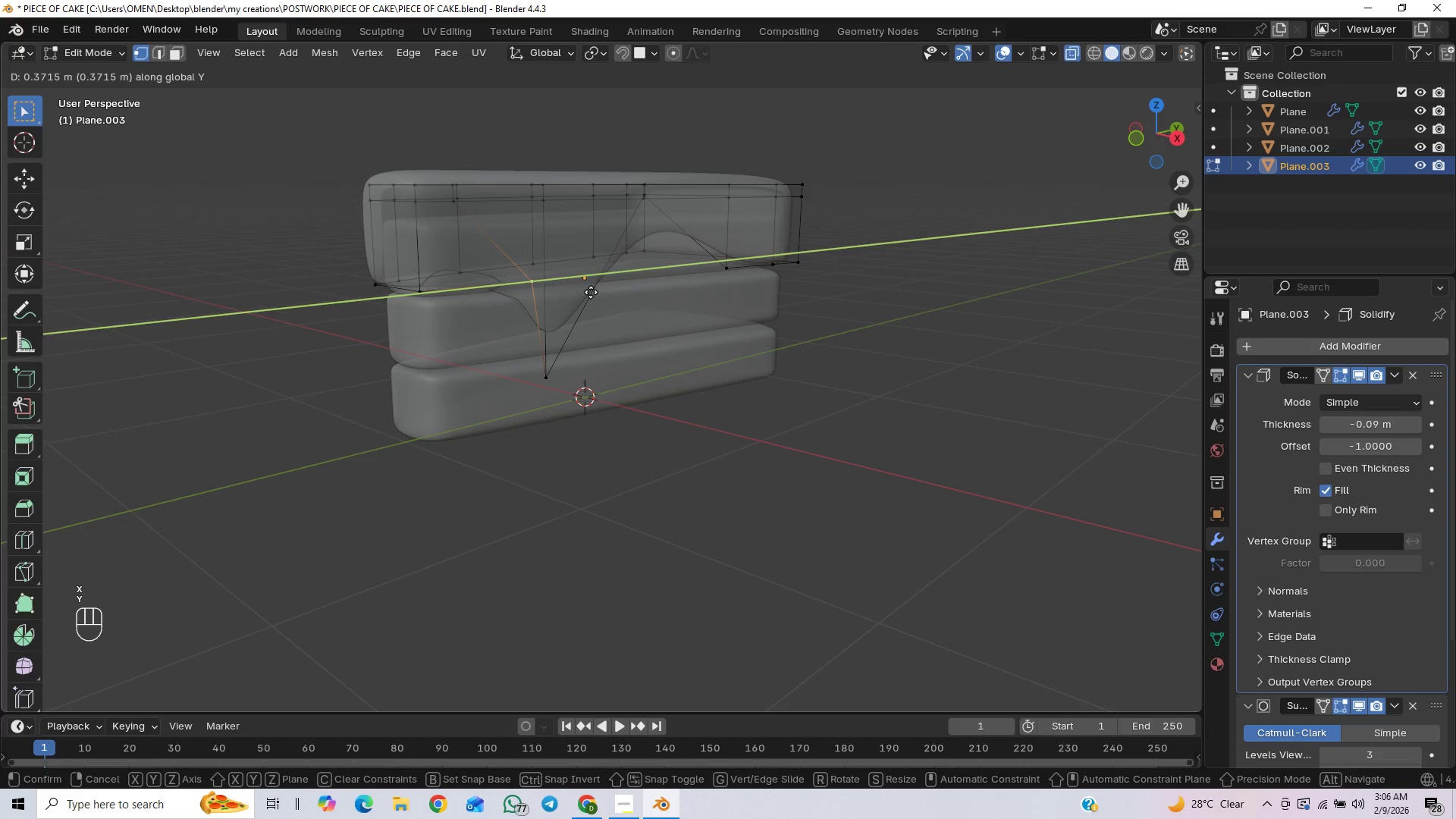 
right_click([520, 300])
 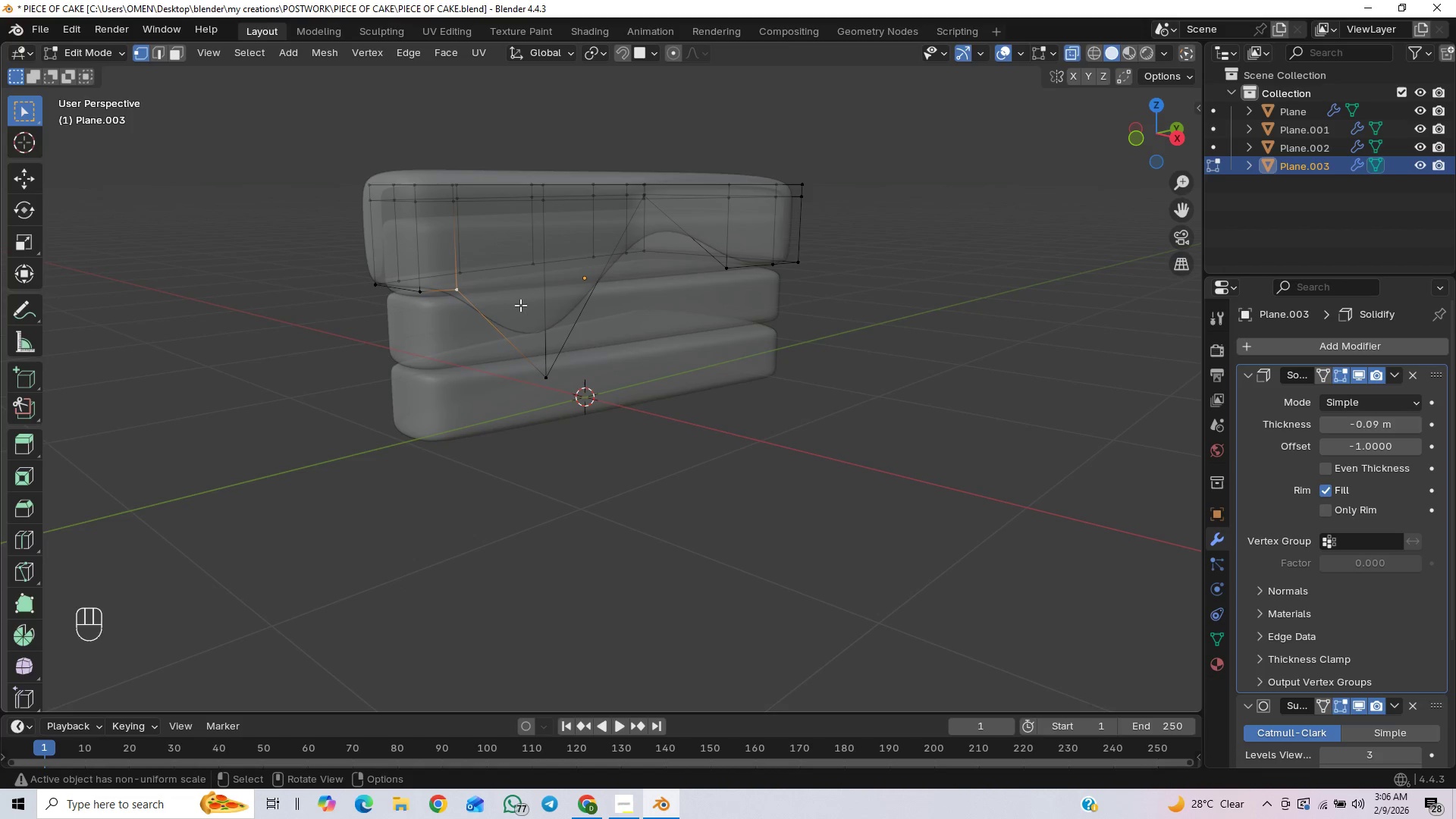 
type(gz)
 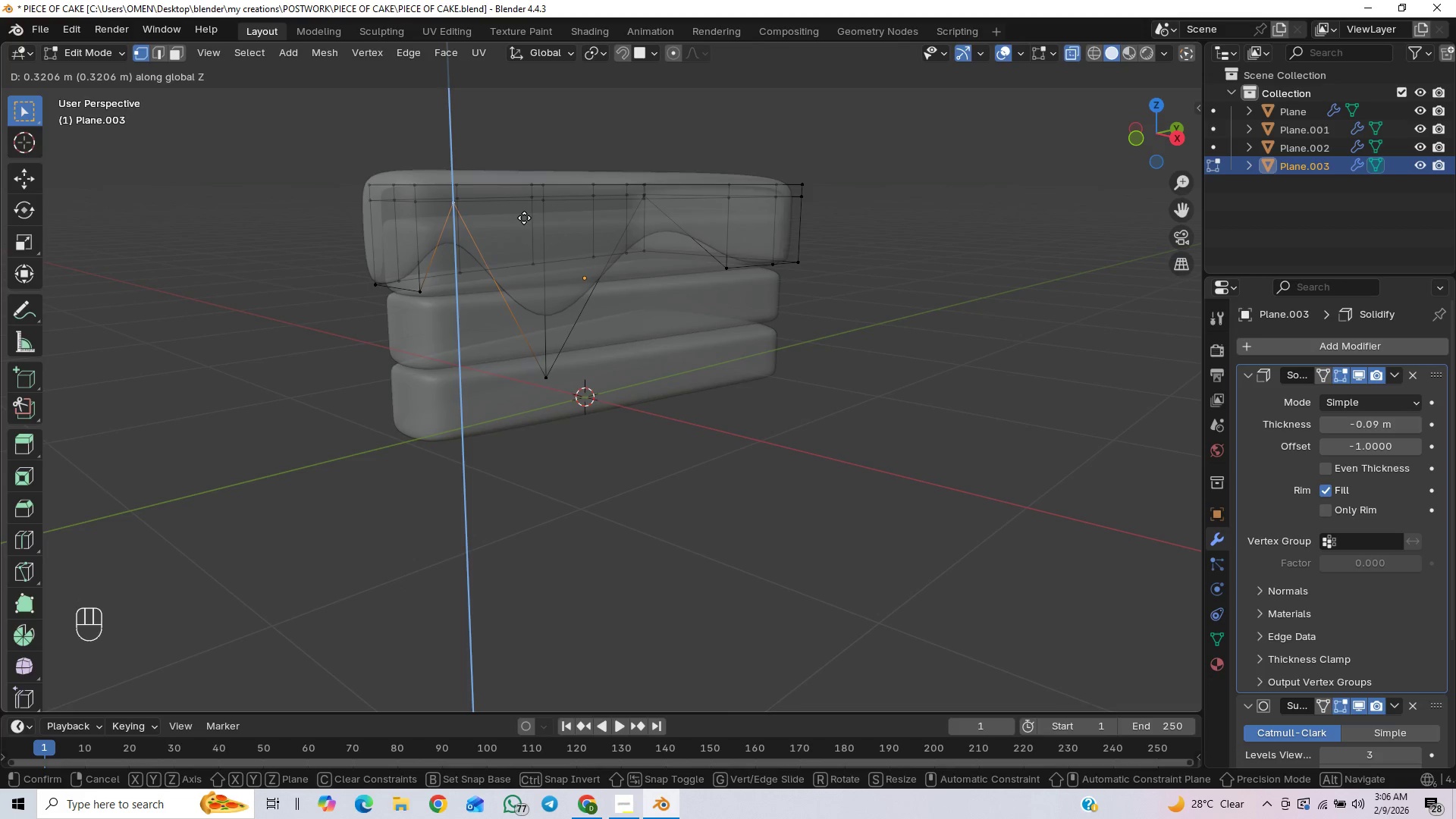 
left_click([524, 216])
 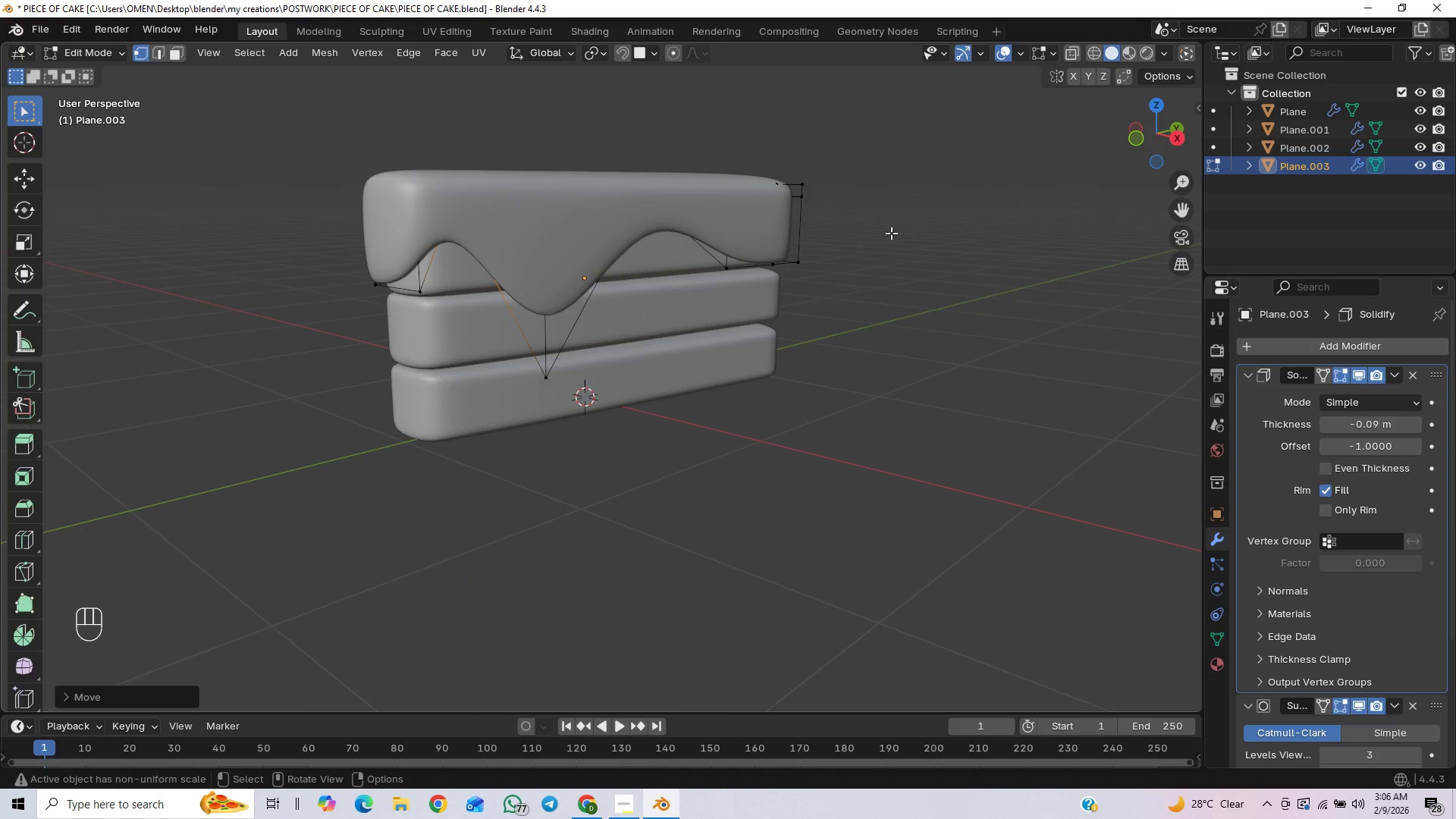 
scroll: coordinate [489, 367], scroll_direction: up, amount: 1.0
 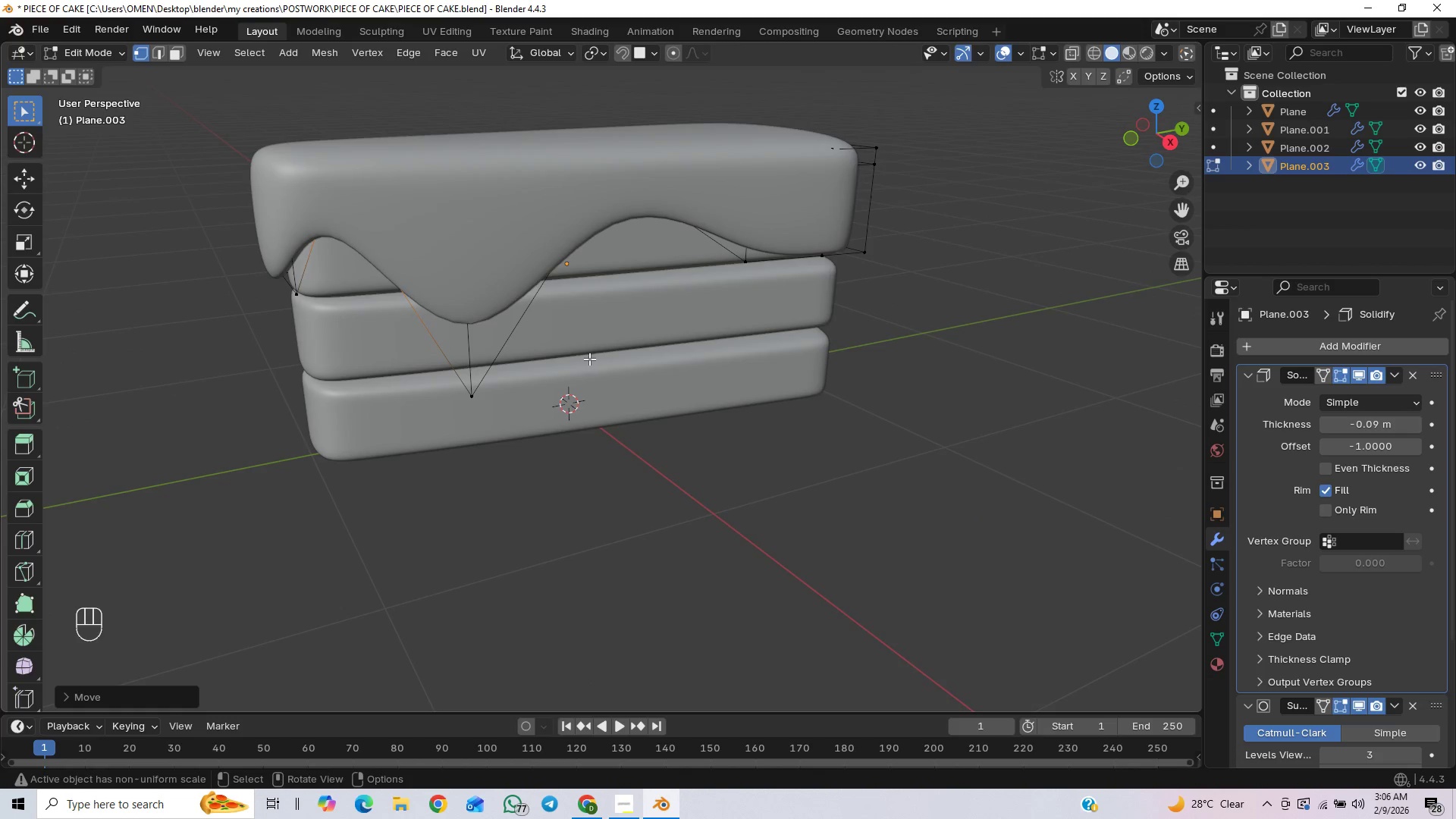 
scroll: coordinate [526, 267], scroll_direction: down, amount: 1.0
 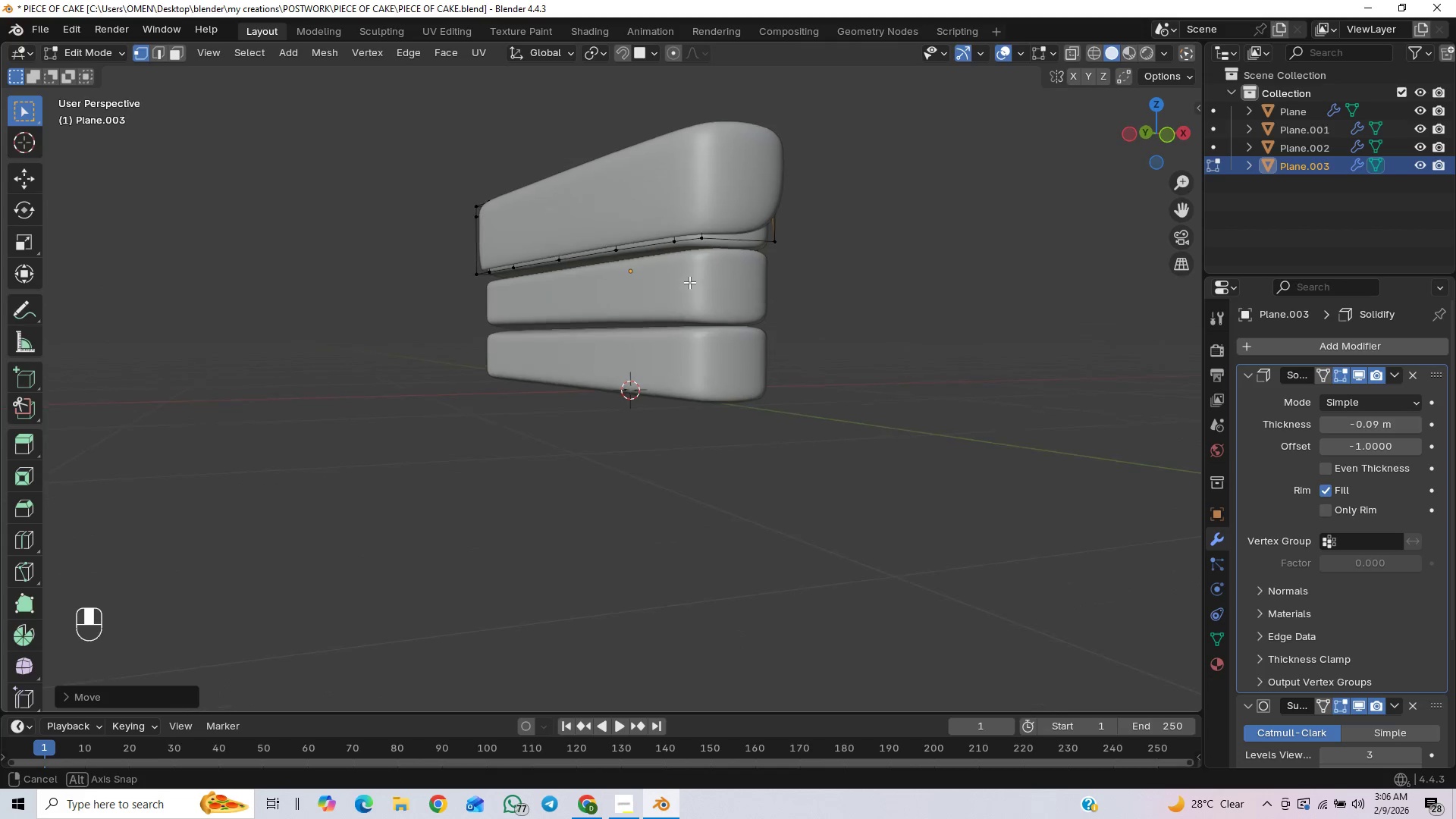 
left_click([718, 278])
 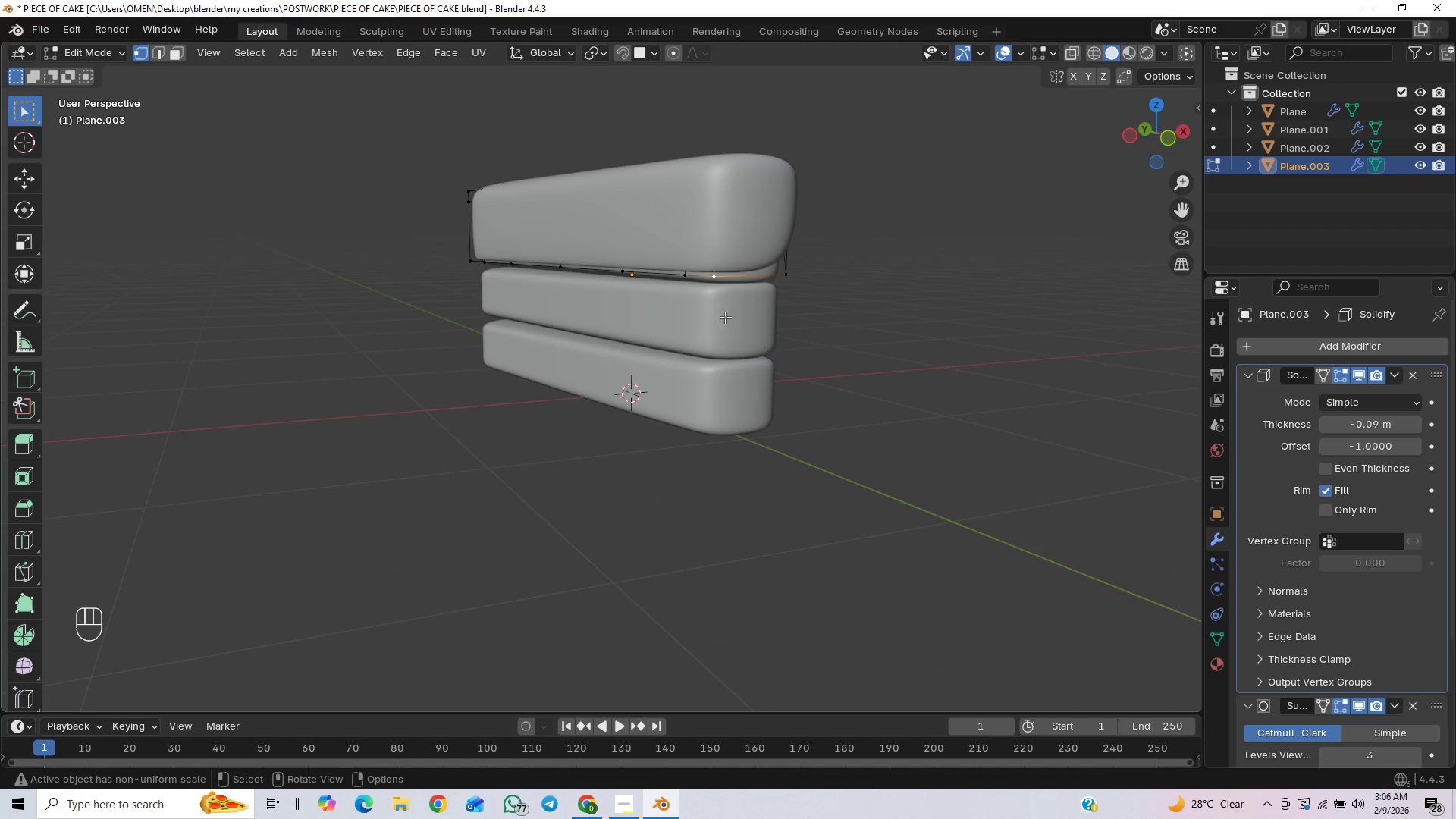 
type(gz)
 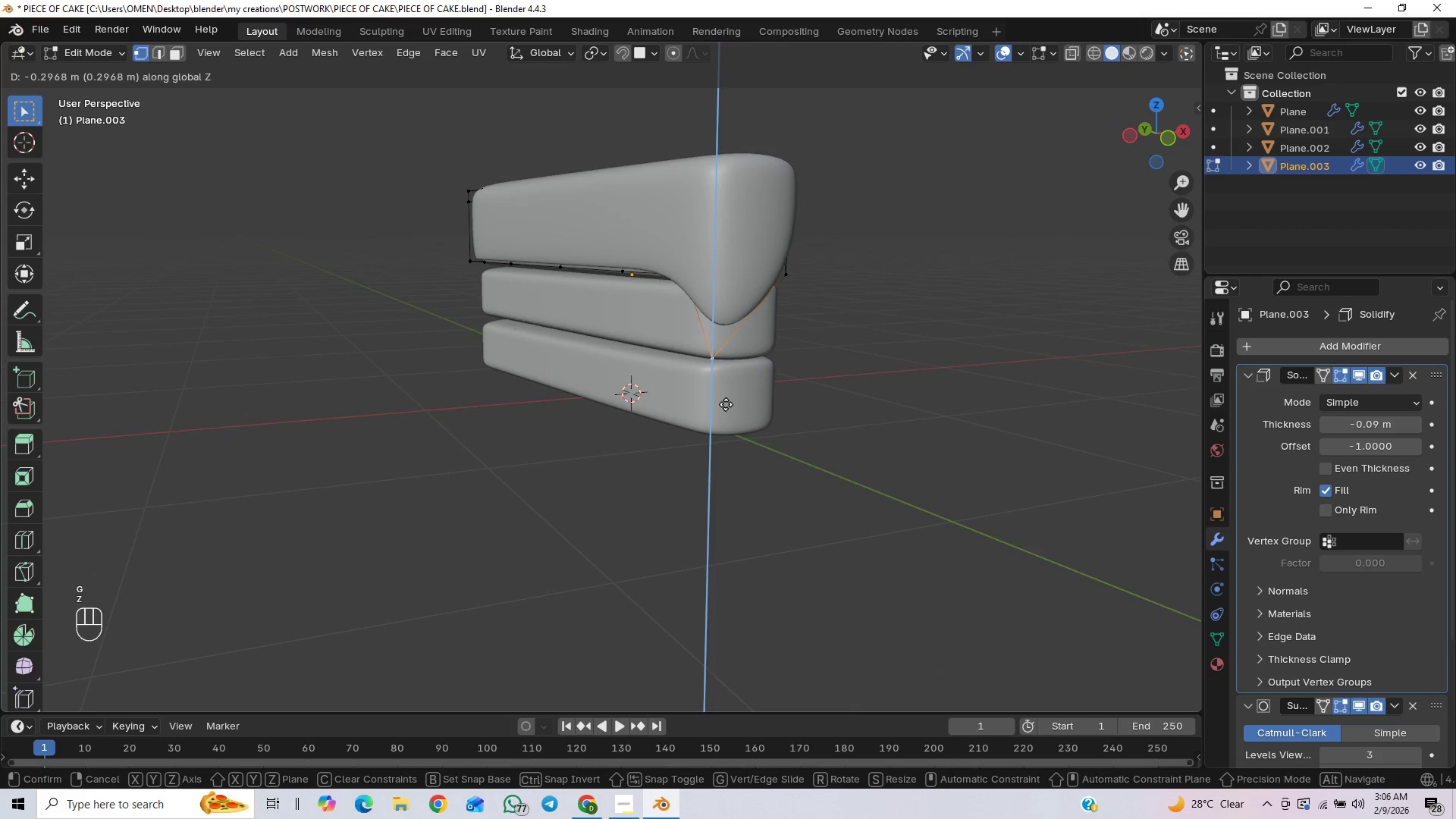 
left_click([724, 407])
 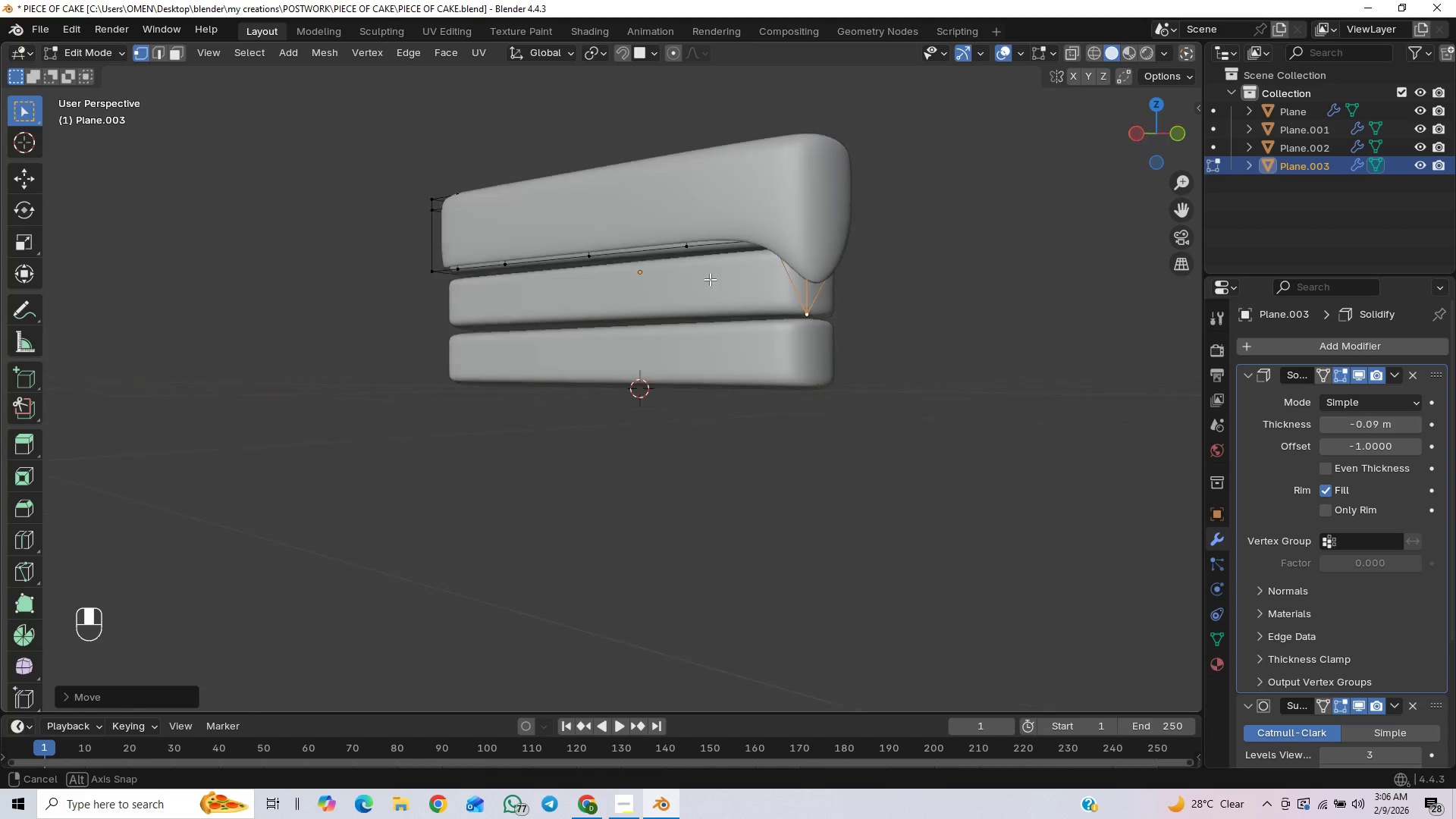 
wait(5.26)
 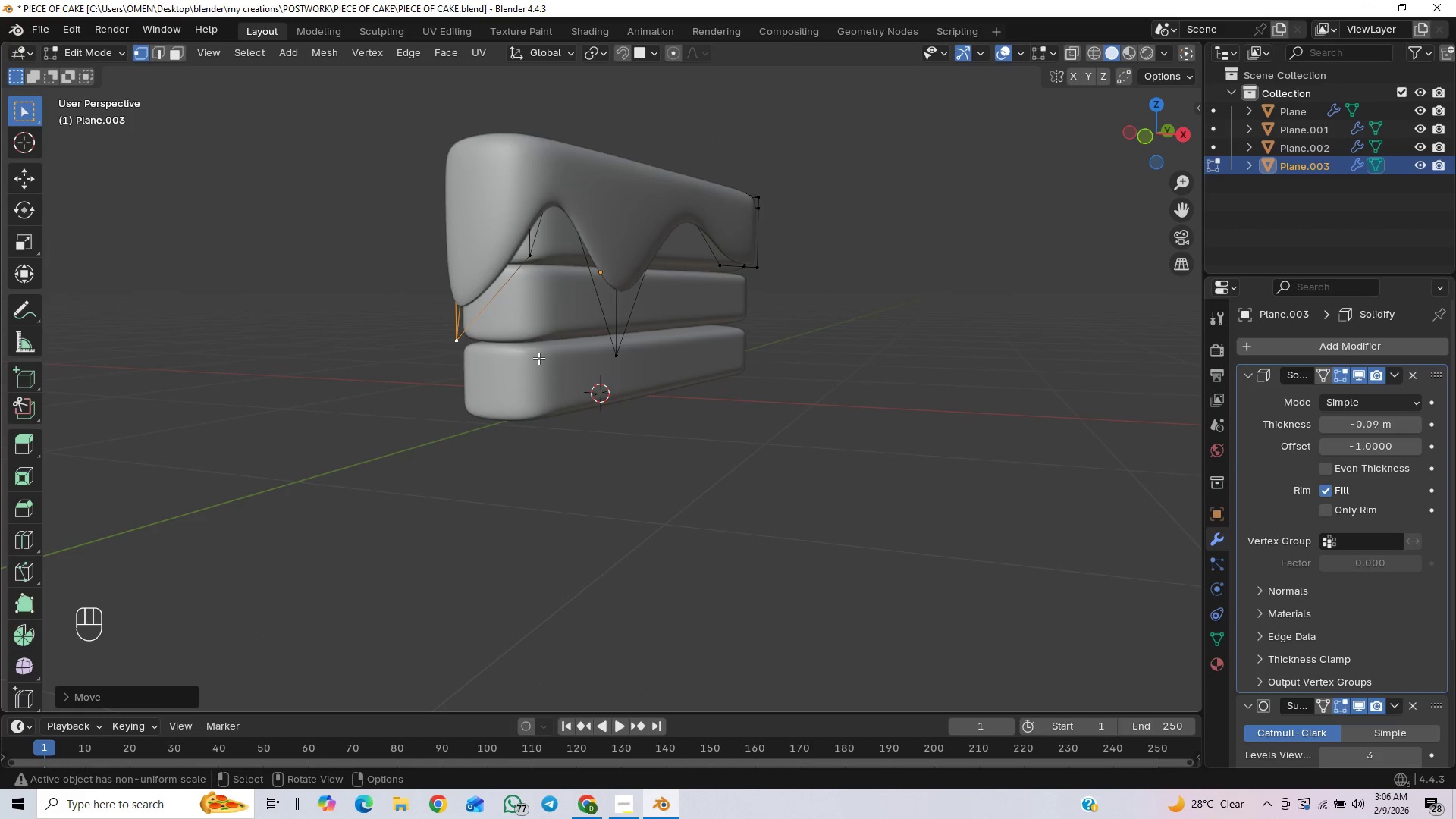 
left_click([1076, 46])
 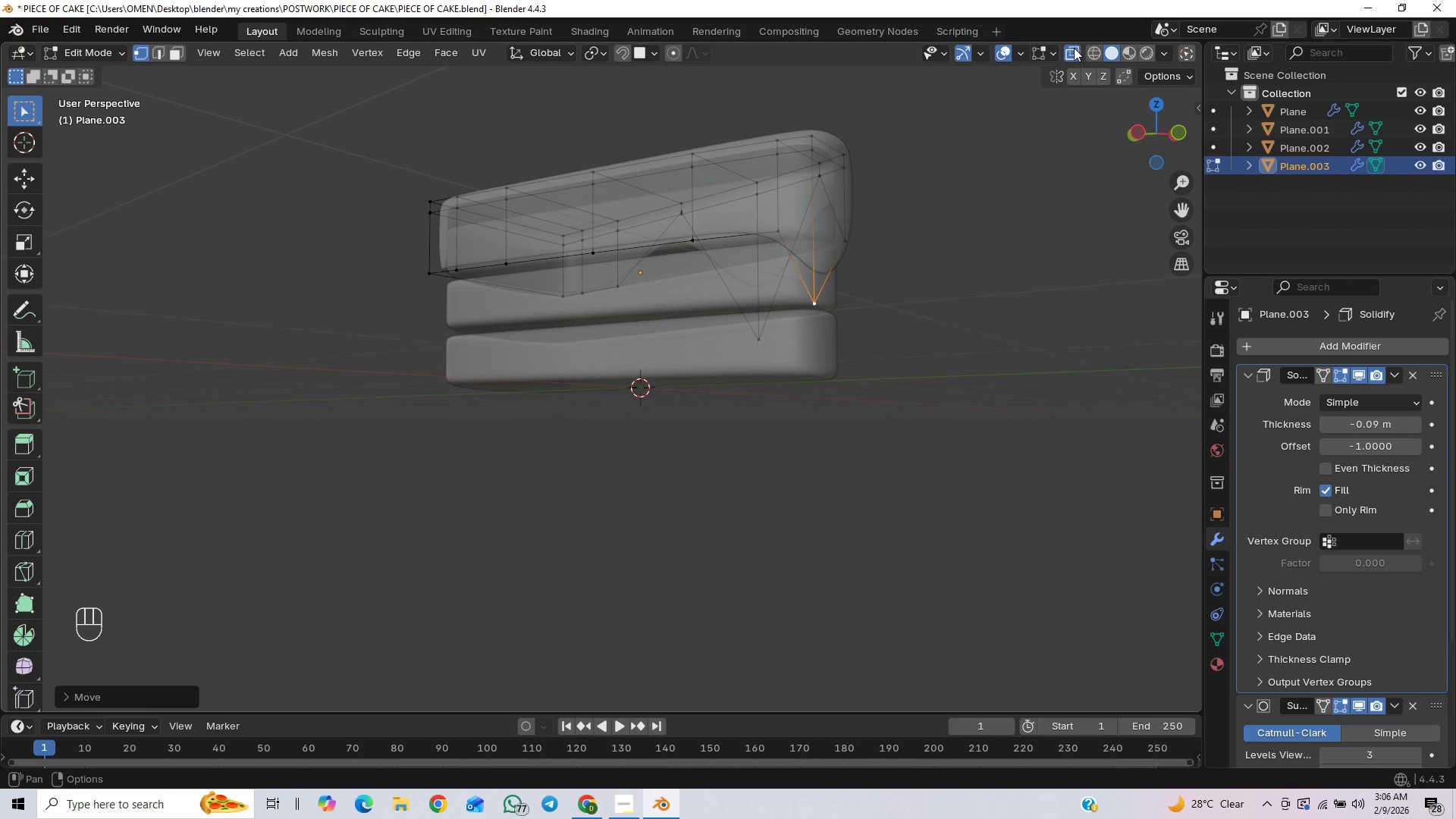 
left_click([1074, 49])
 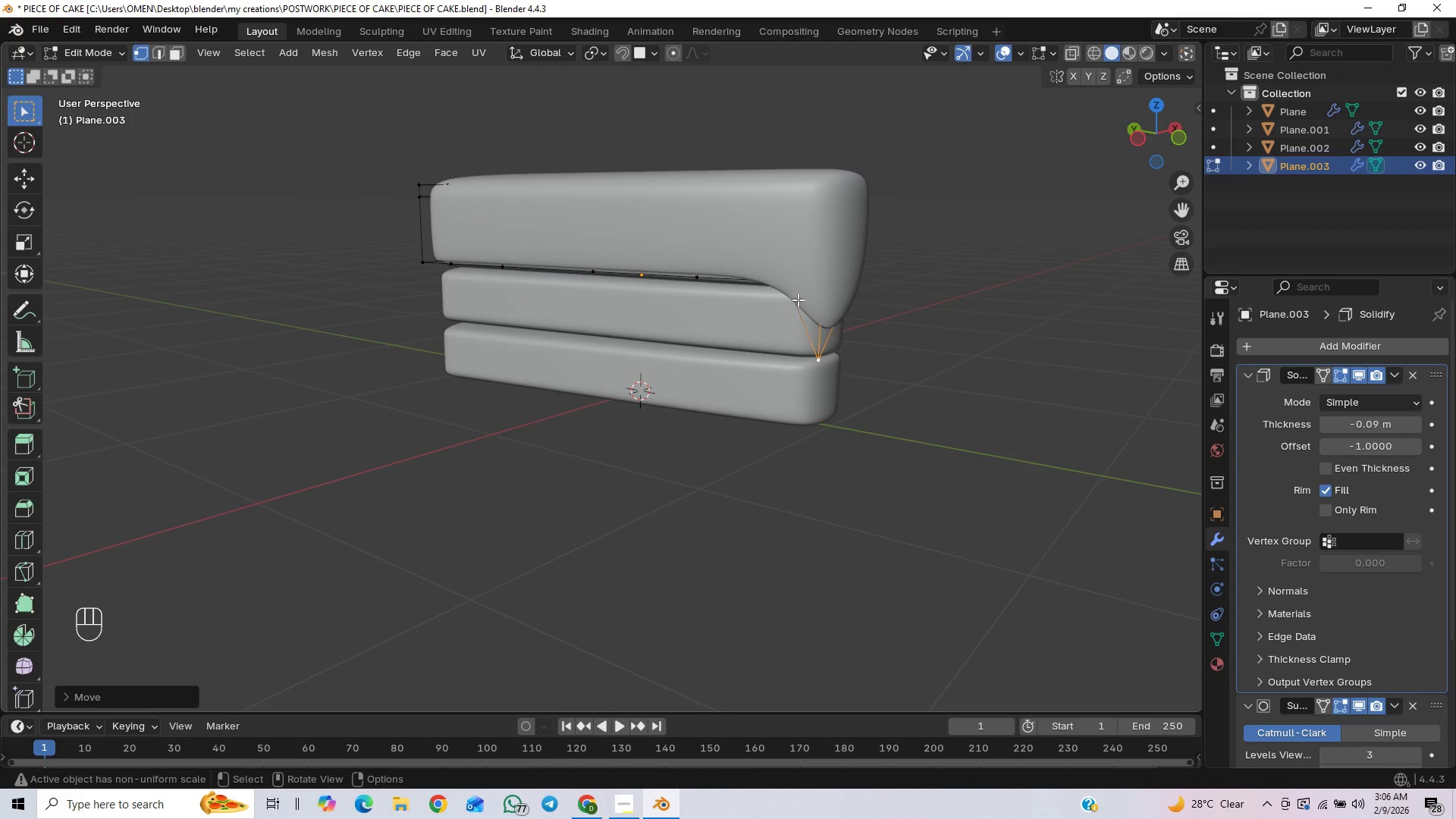 
left_click([795, 282])
 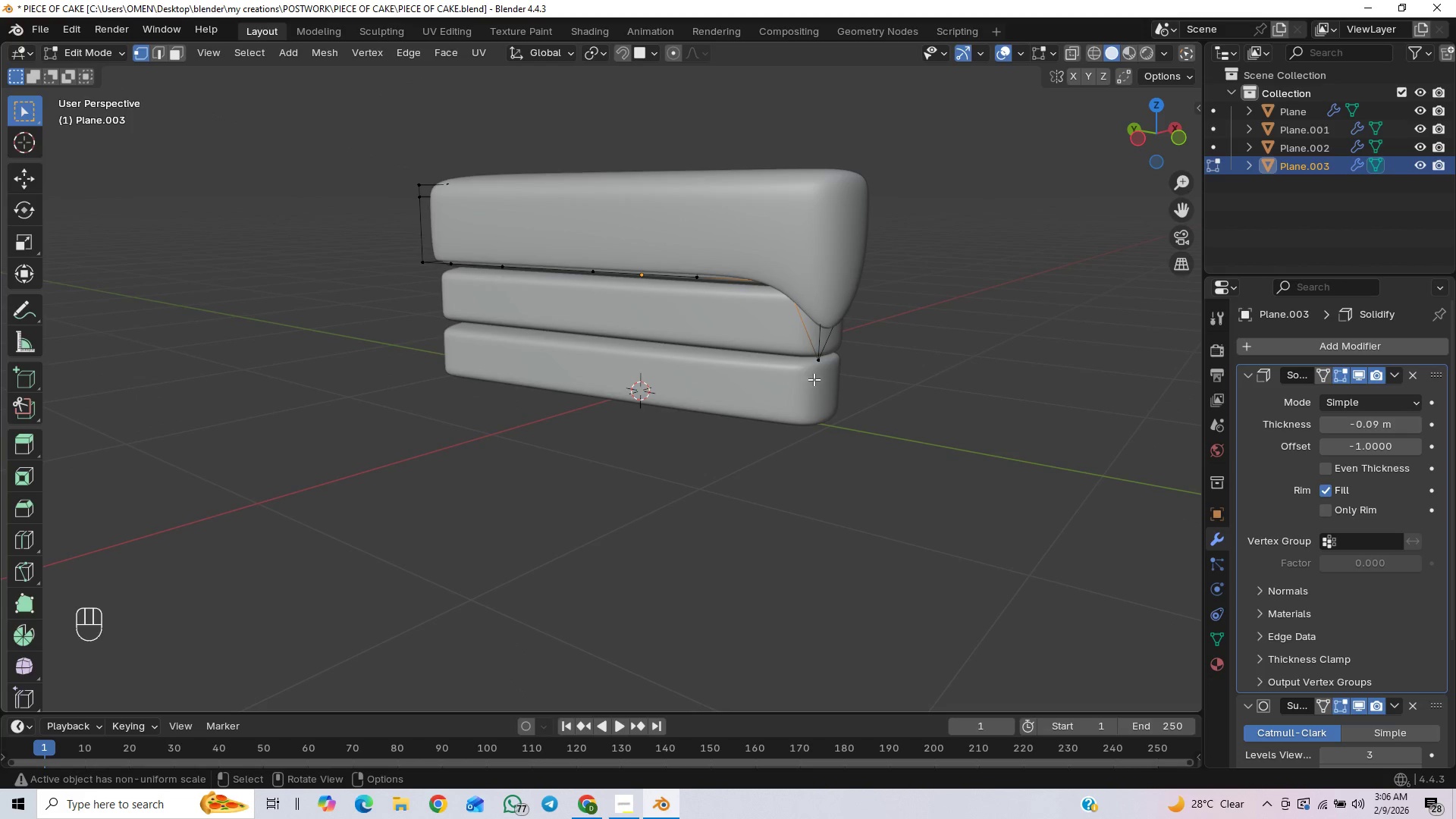 
type(gz)
 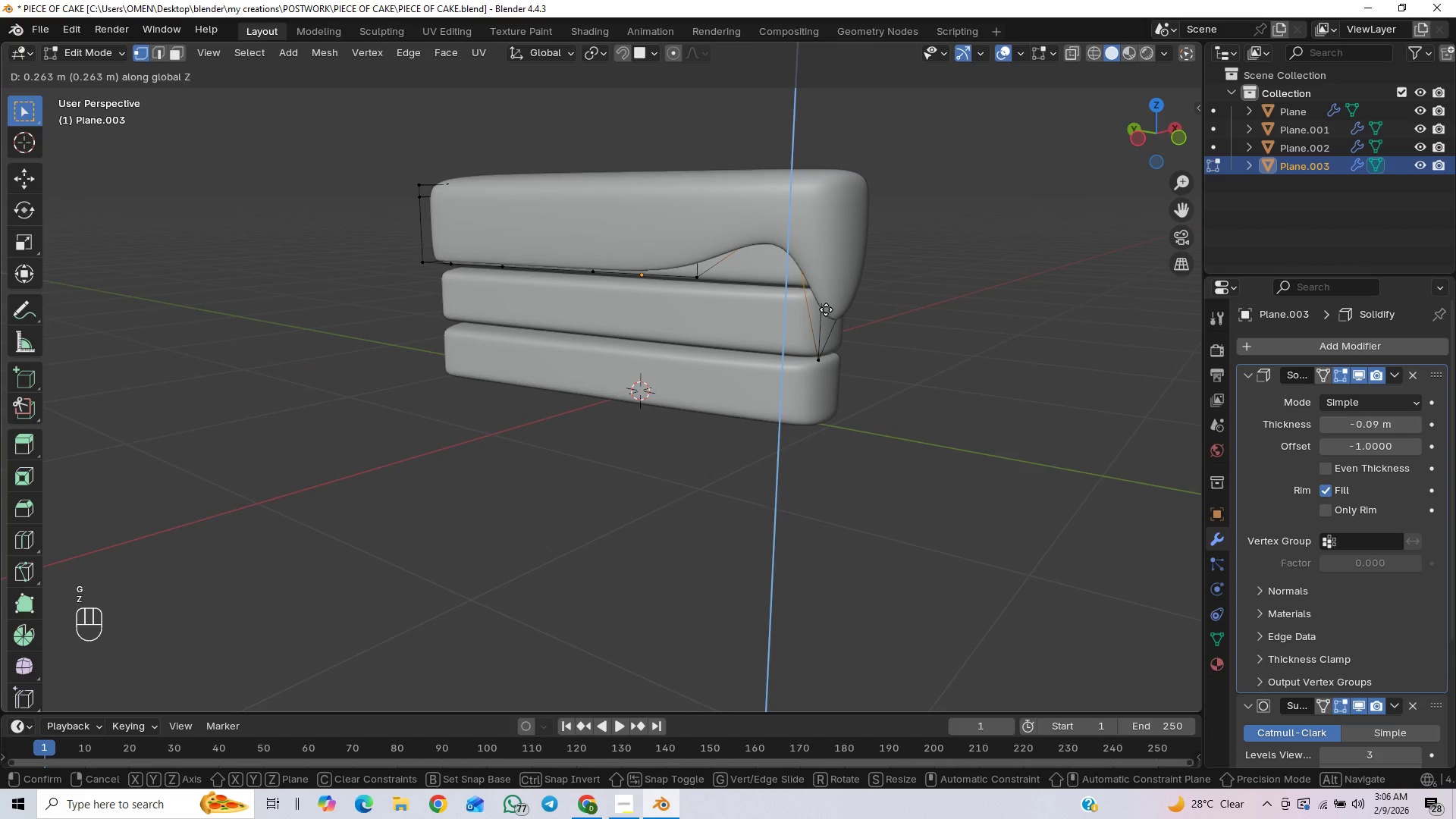 
left_click([826, 306])
 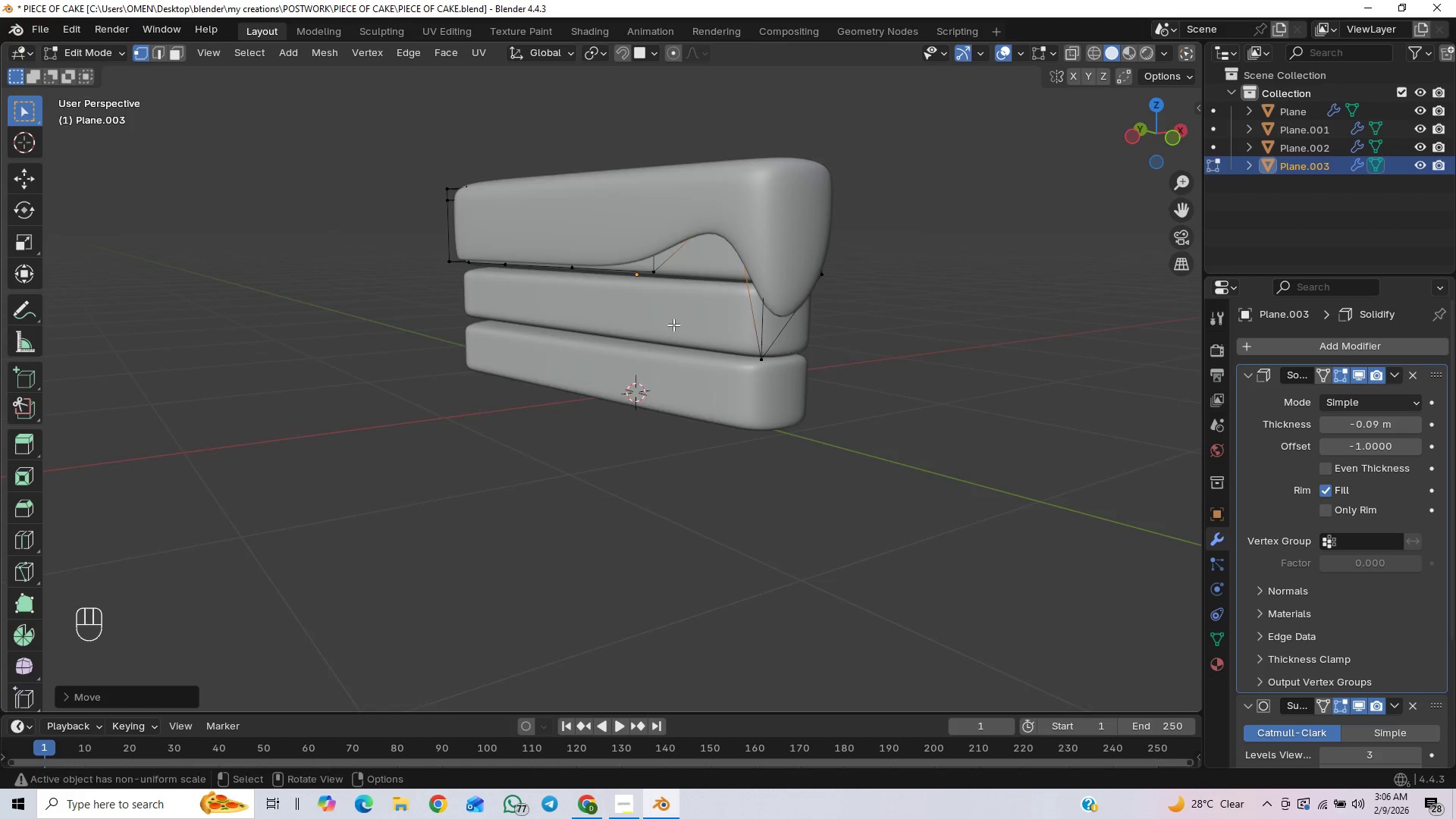 
left_click([692, 296])
 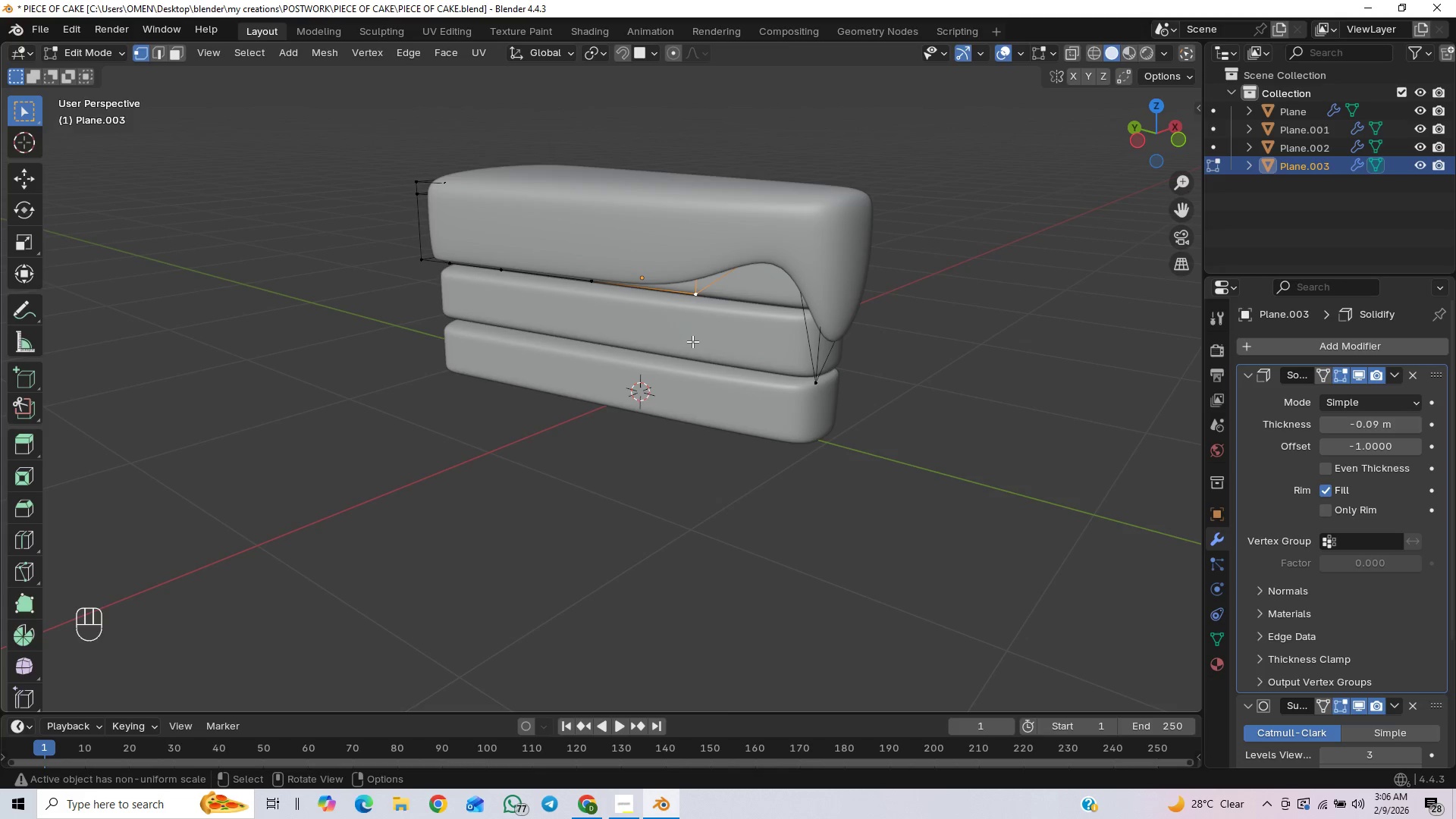 
key(G)
 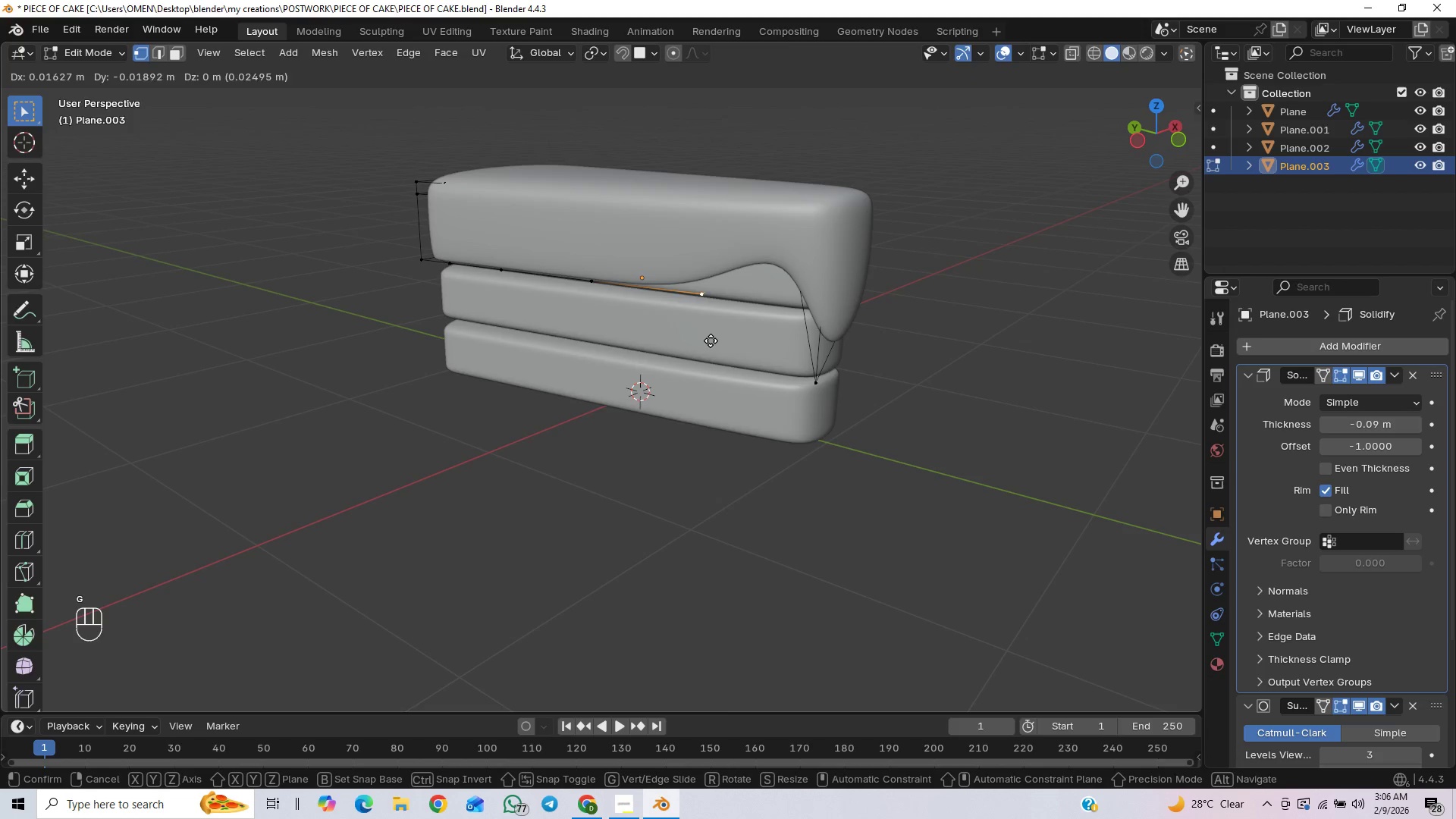 
key(Z)
 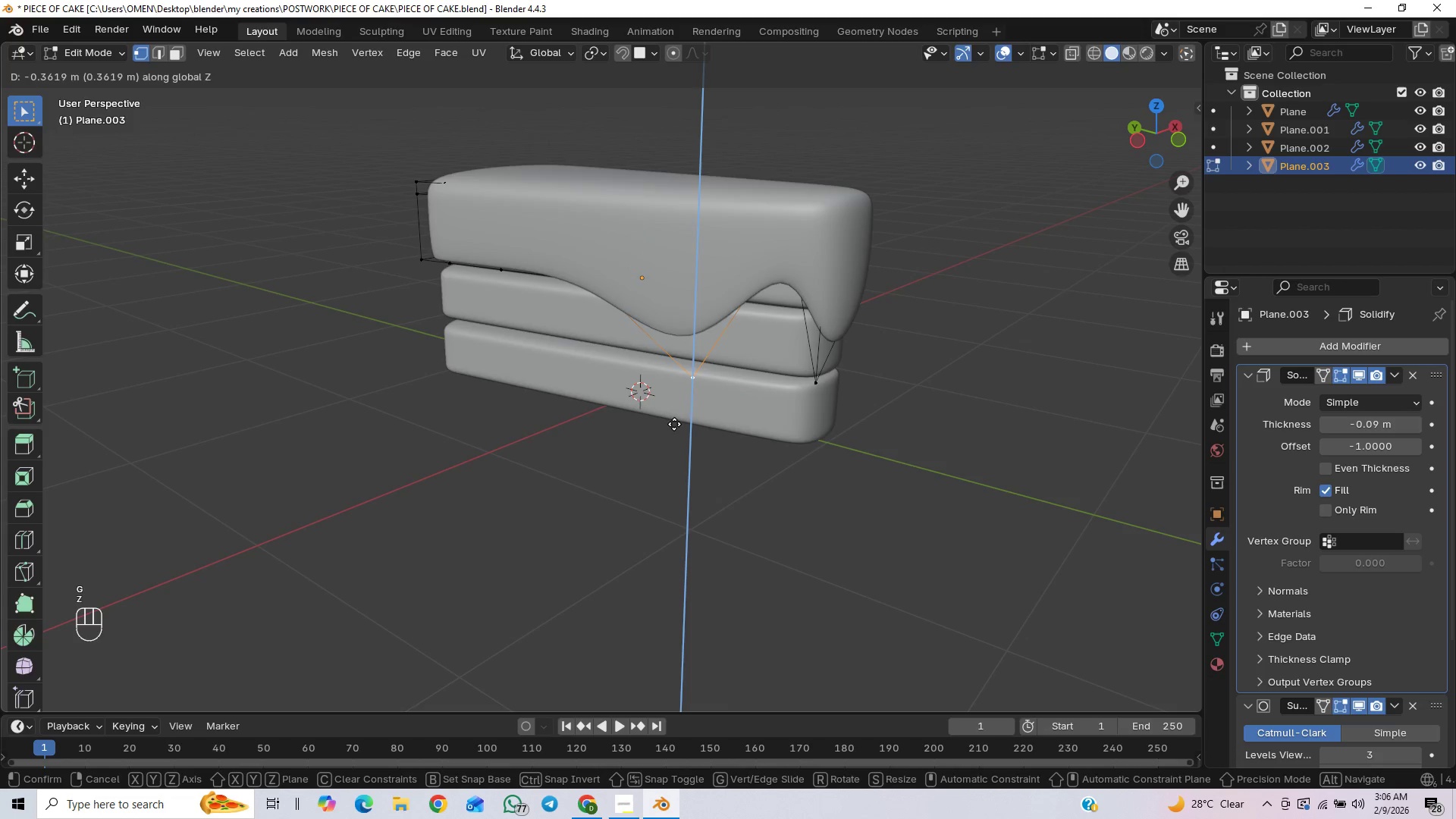 
left_click([674, 423])
 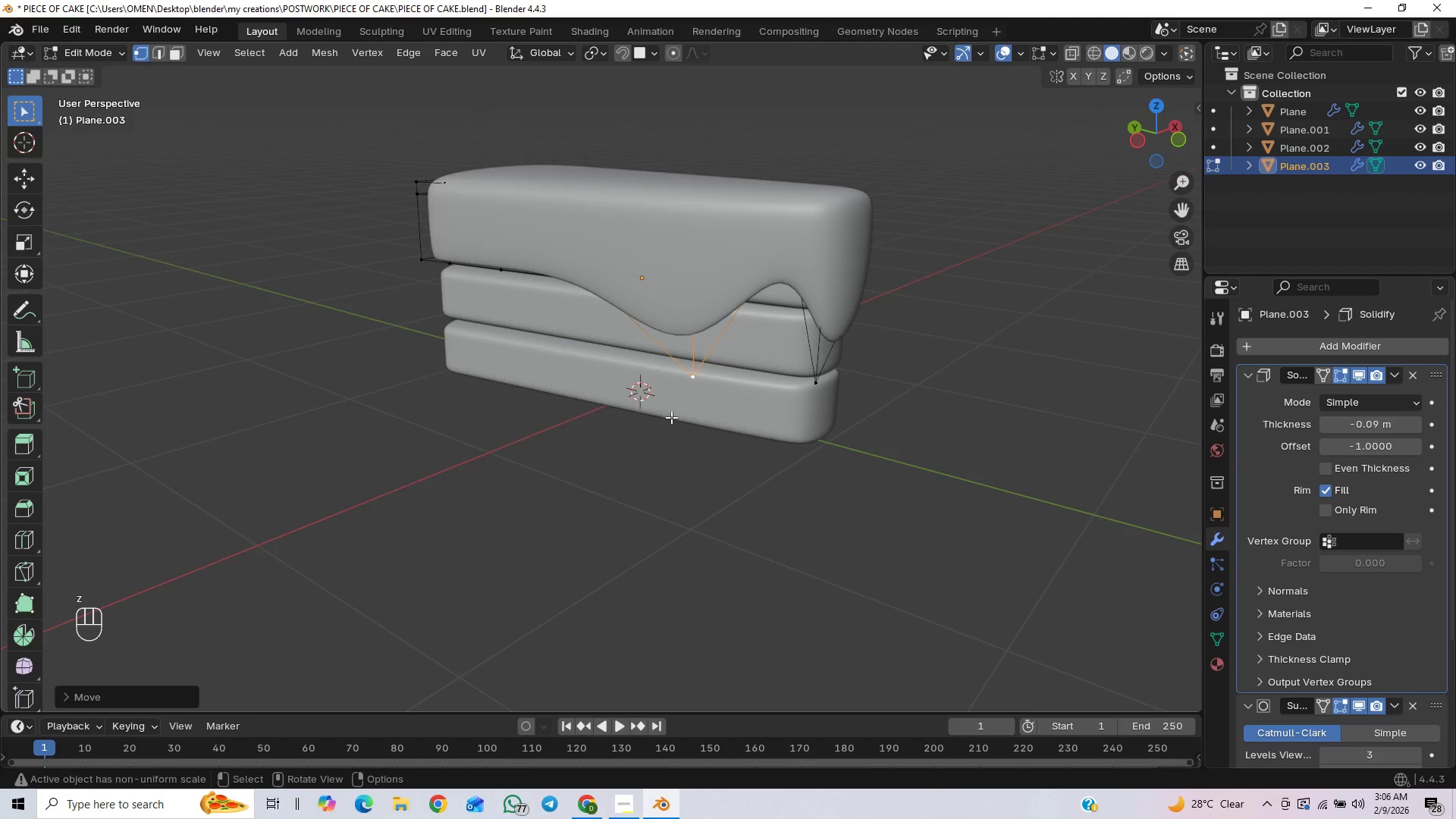 
scroll: coordinate [671, 400], scroll_direction: up, amount: 1.0
 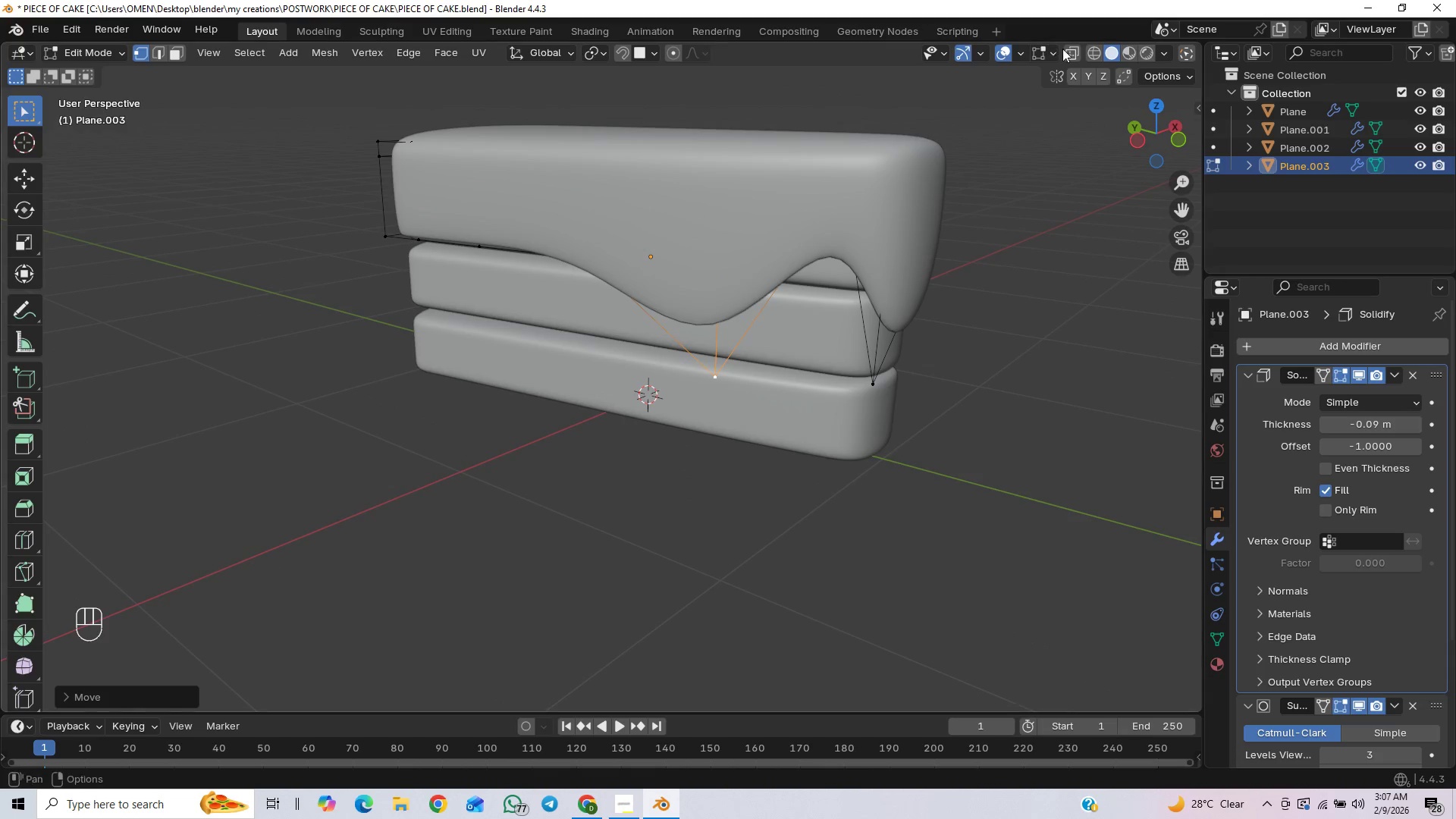 
left_click([1075, 47])
 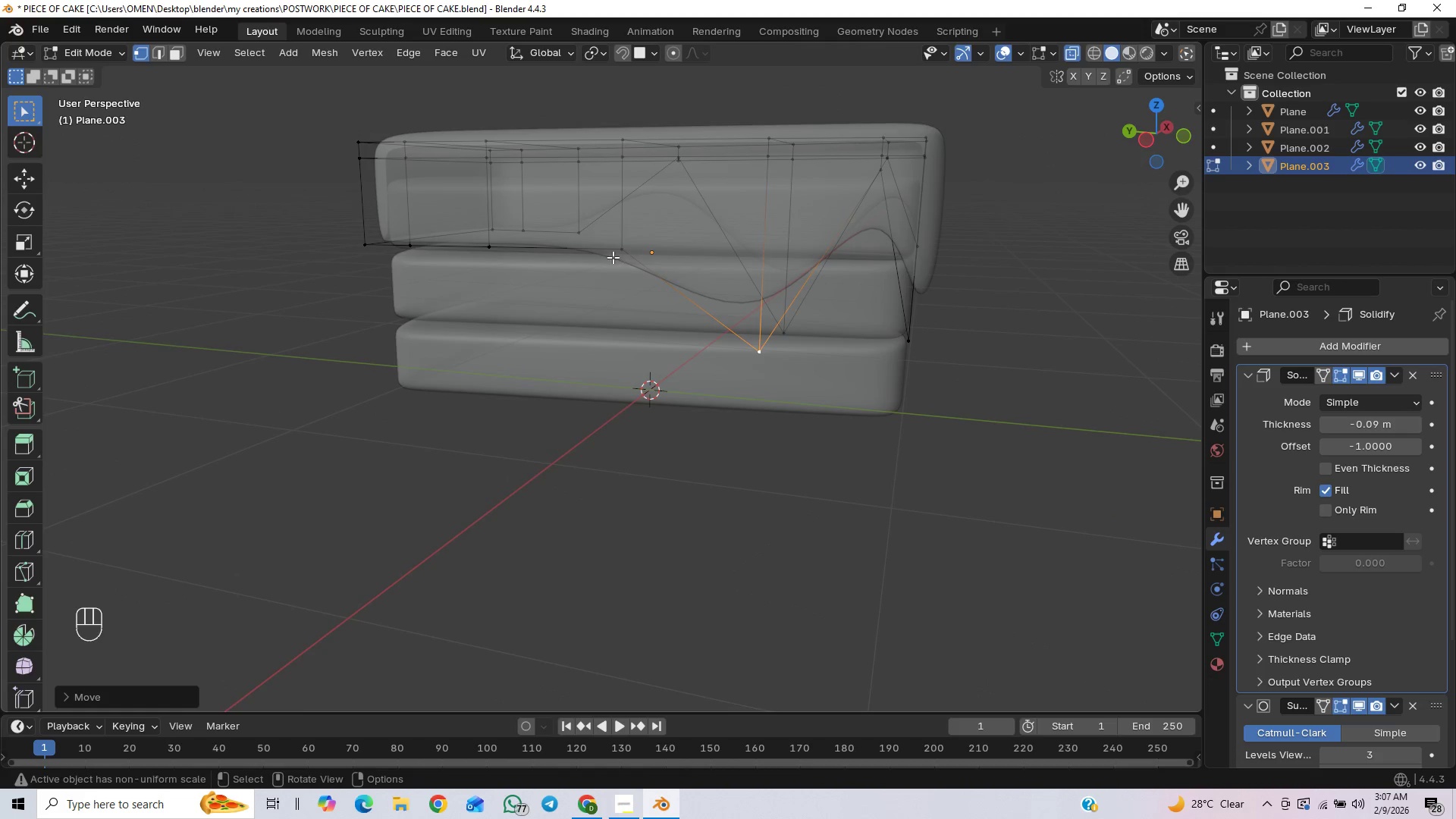 
left_click([619, 249])
 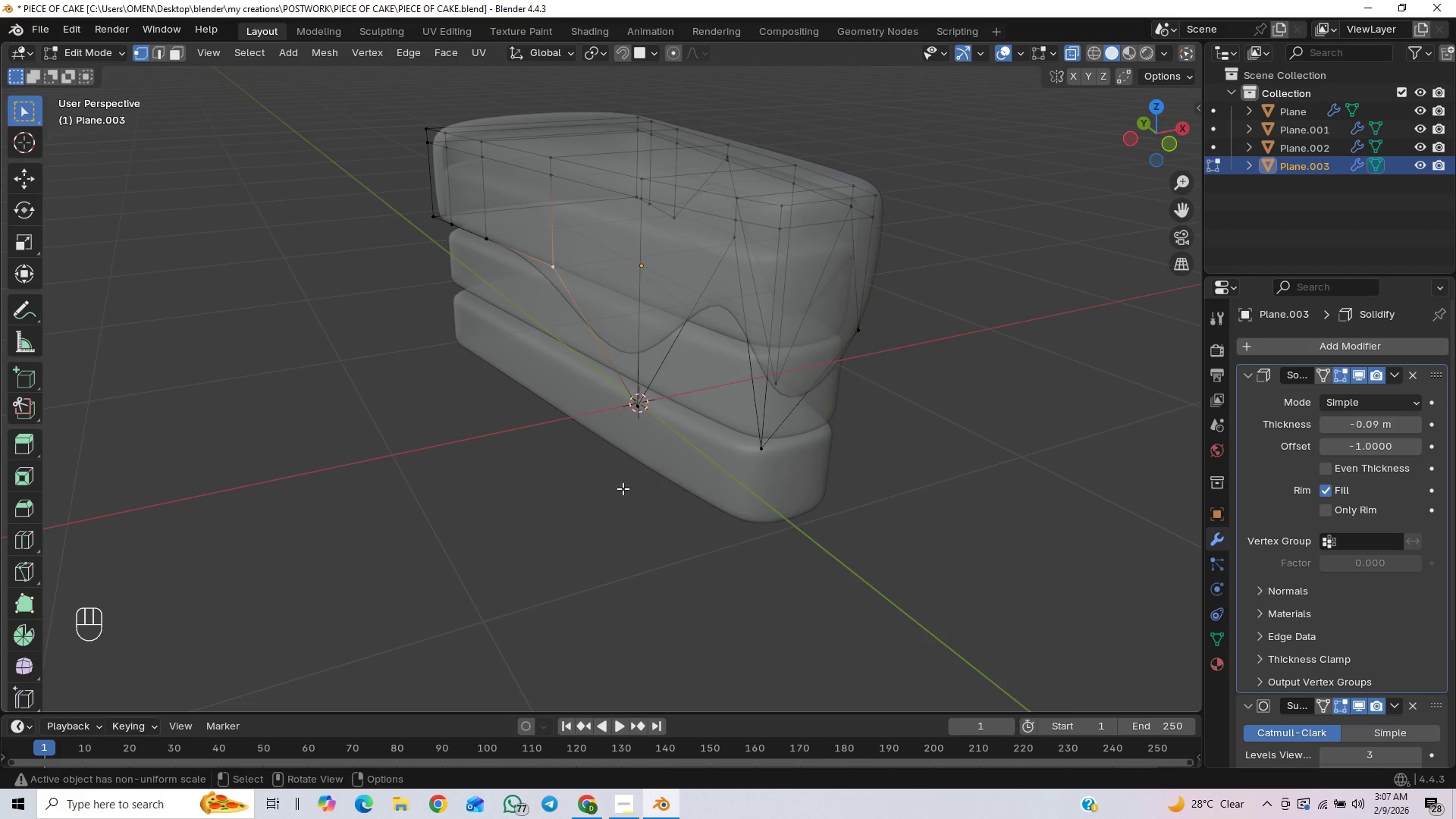 
wait(6.62)
 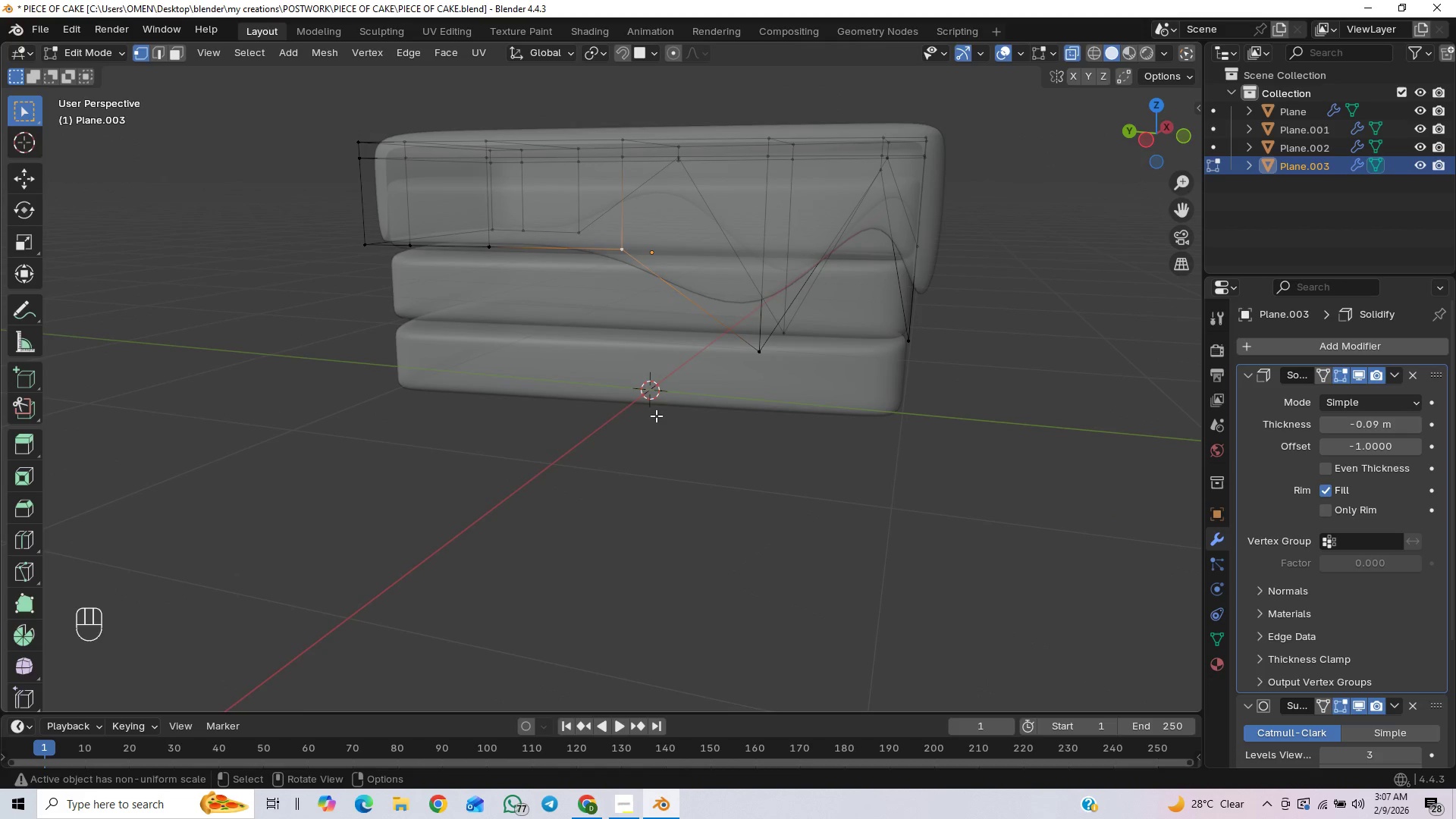 
type(gz)
 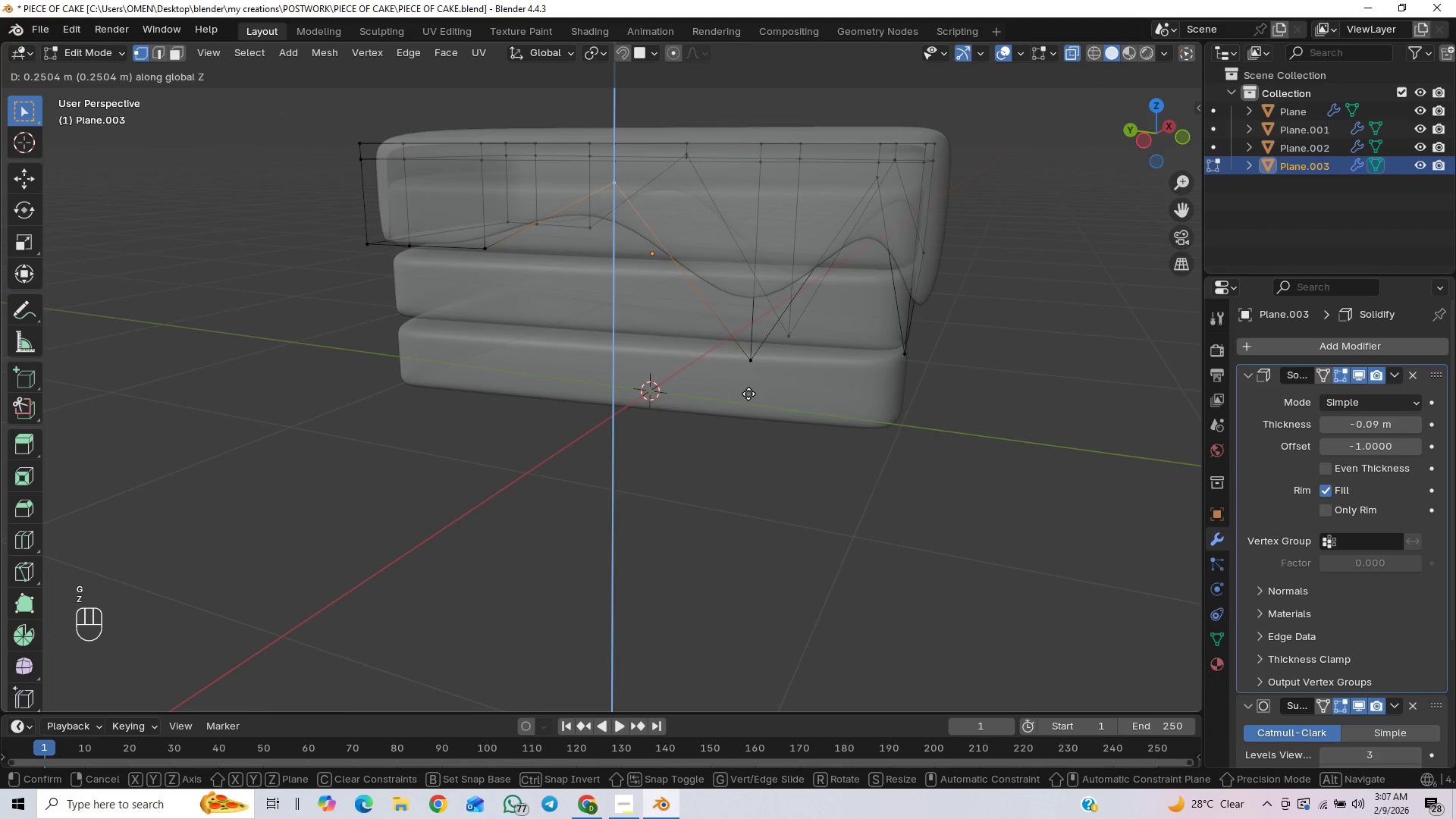 
left_click([750, 391])
 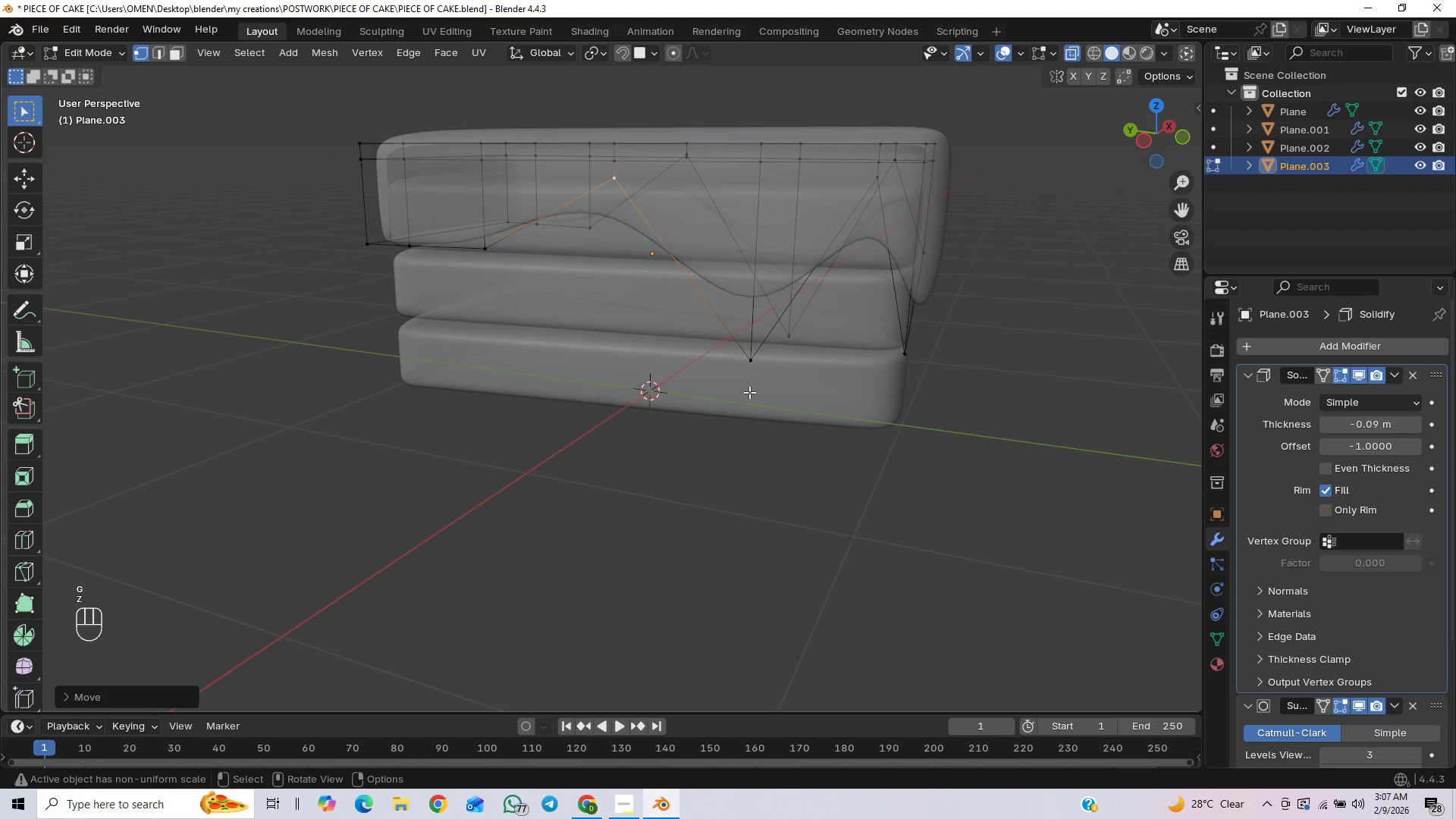 
type(gxy)
 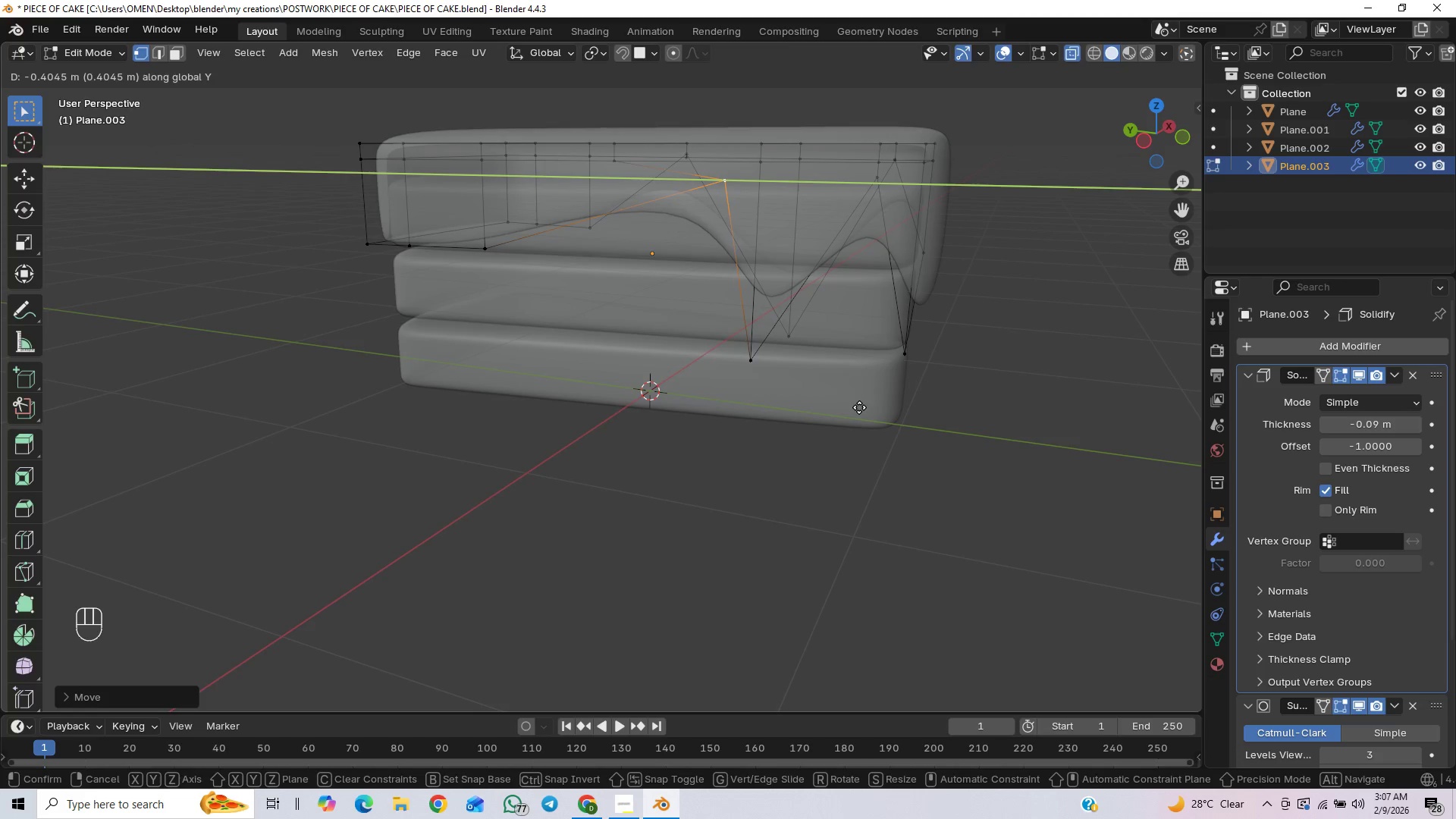 
left_click([1065, 50])
 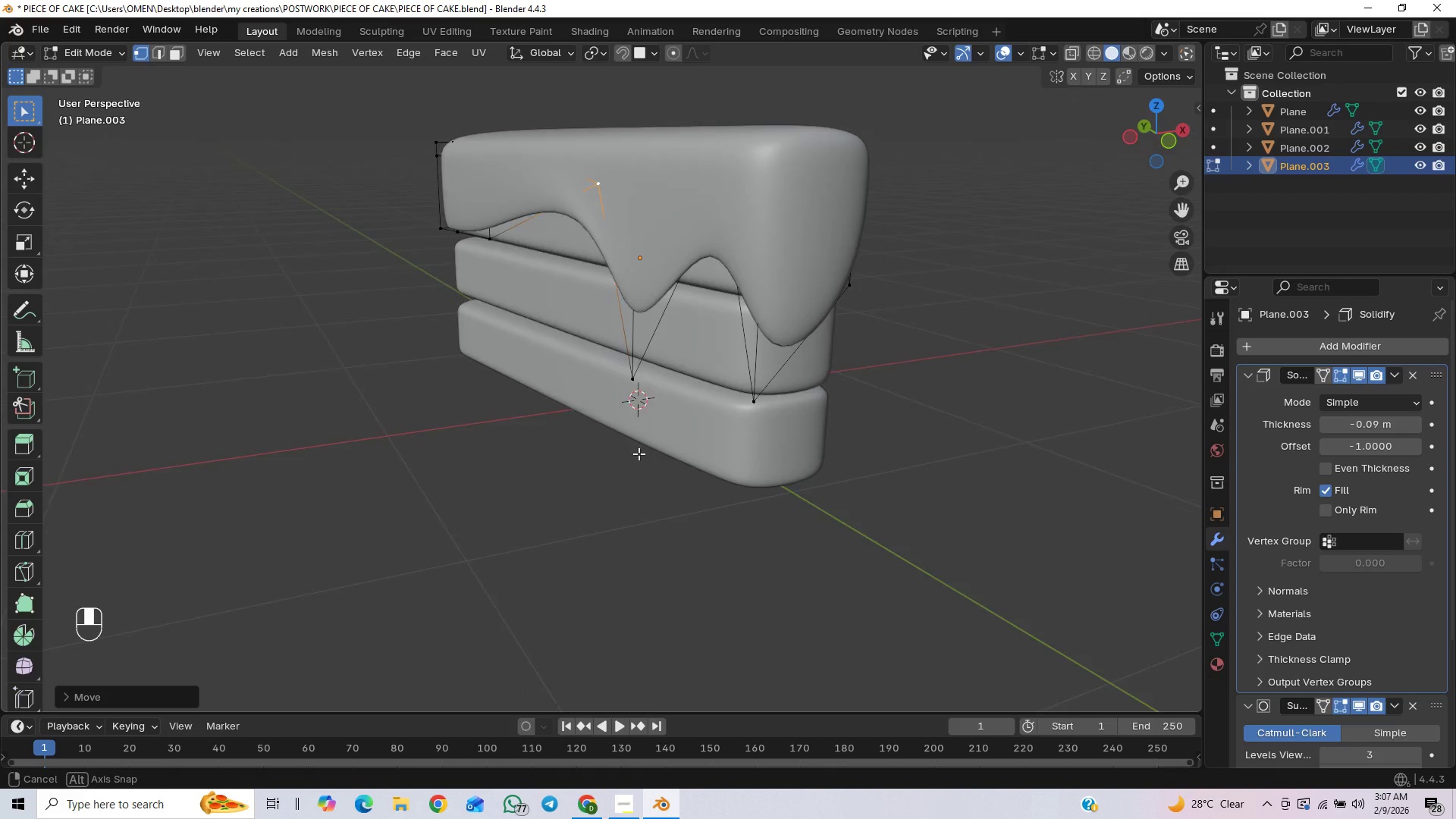 
wait(5.03)
 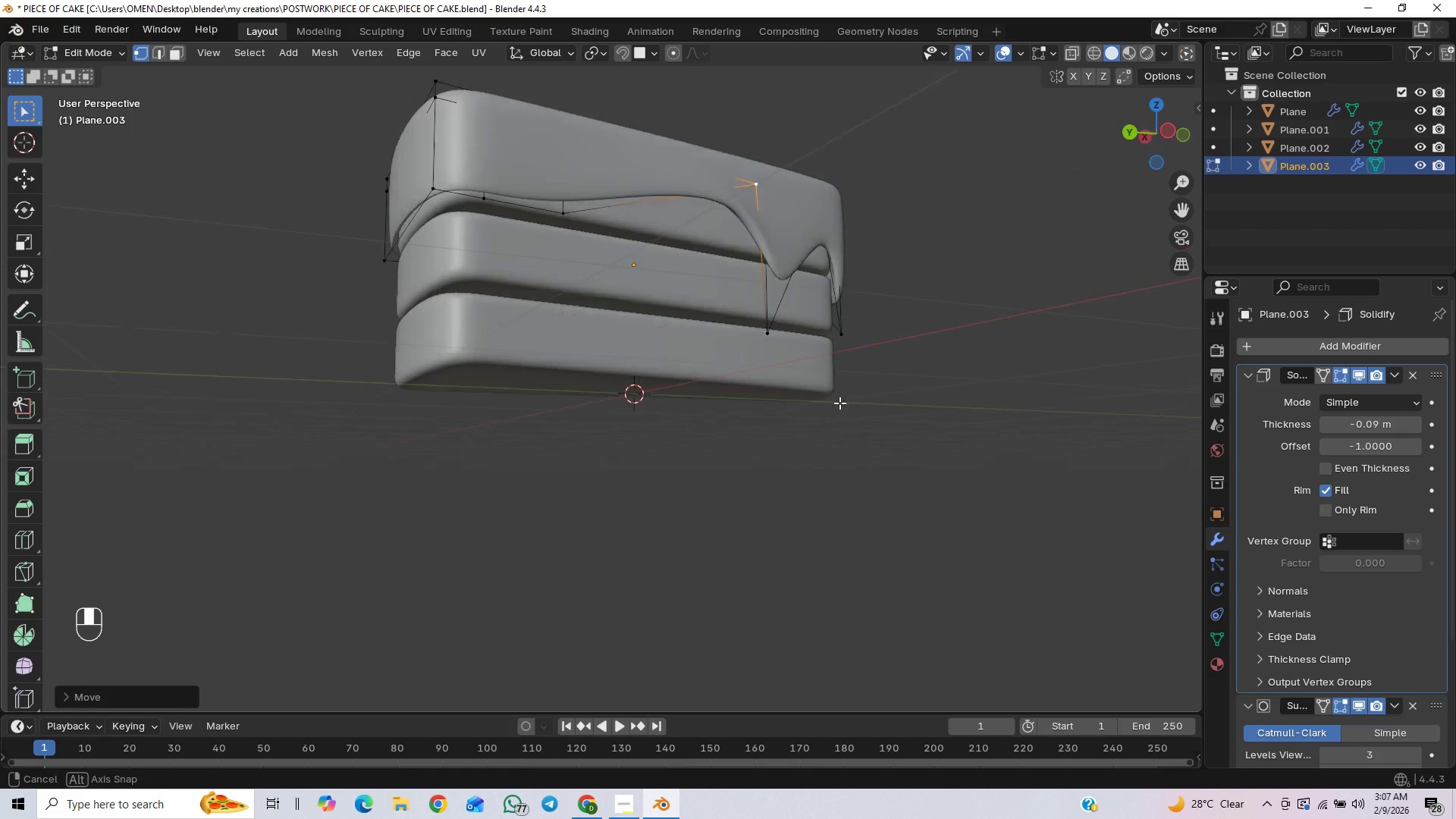 
key(Control+Z)
 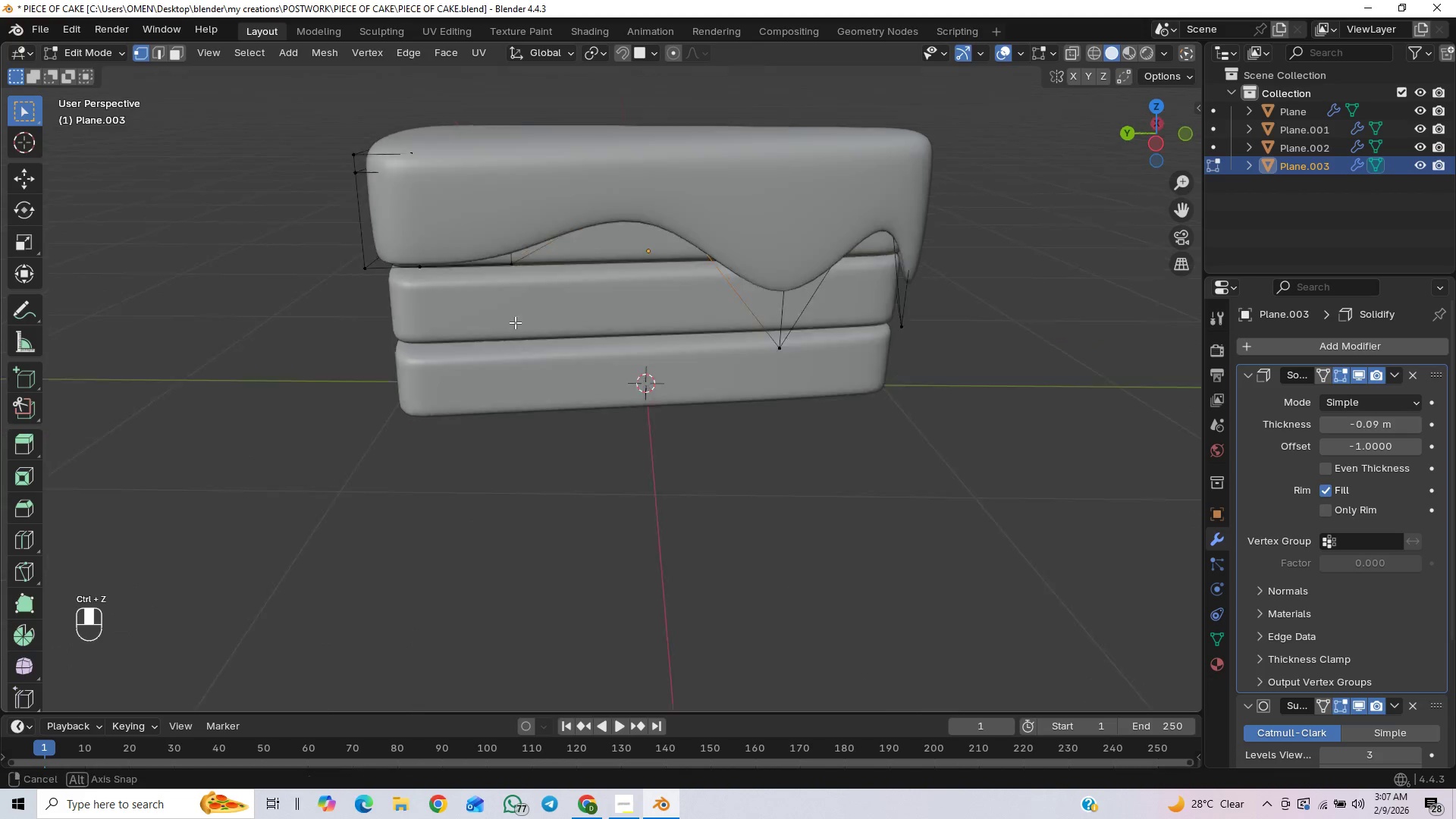 
scroll: coordinate [441, 359], scroll_direction: down, amount: 3.0
 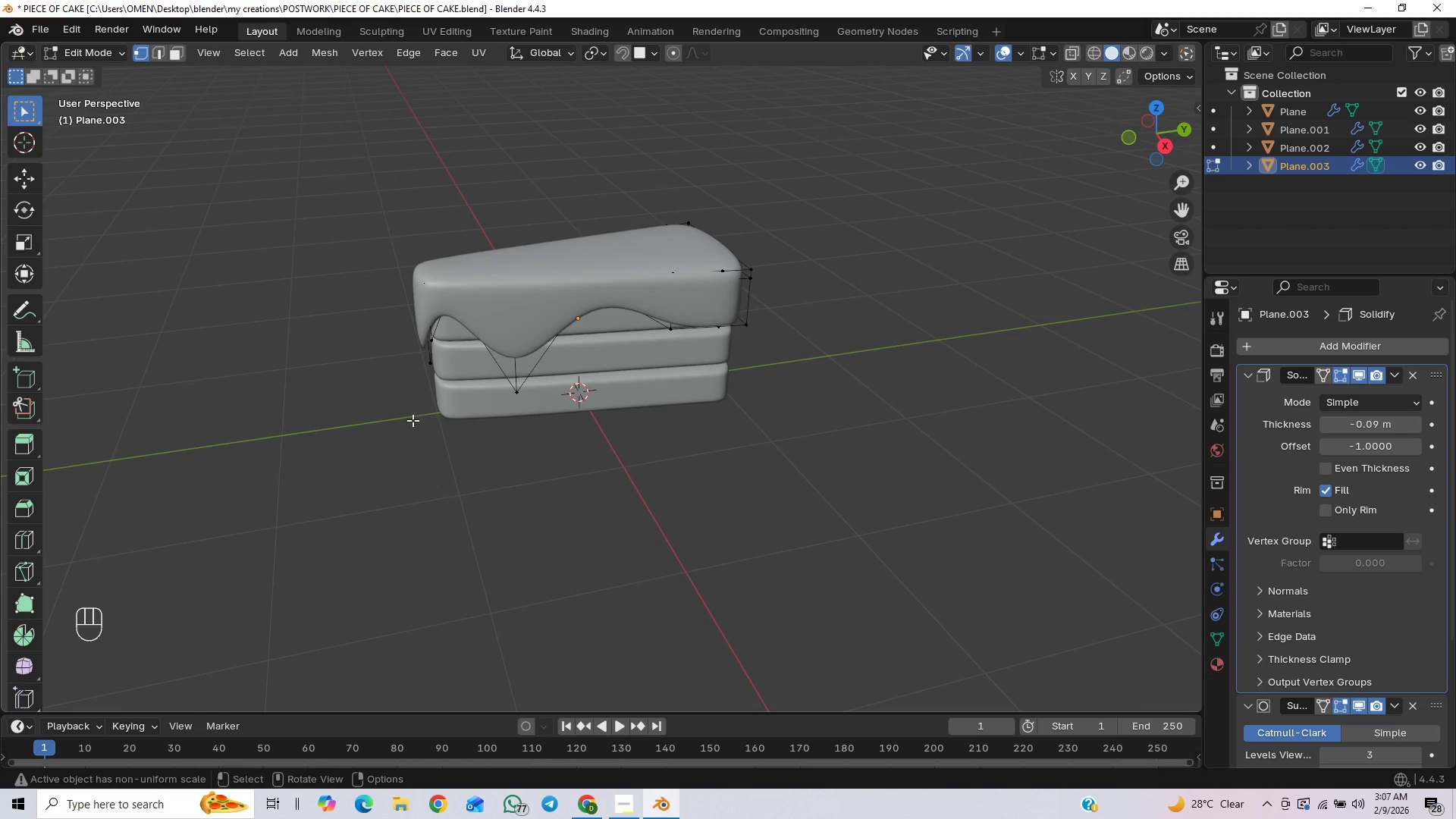 
scroll: coordinate [557, 422], scroll_direction: up, amount: 4.0
 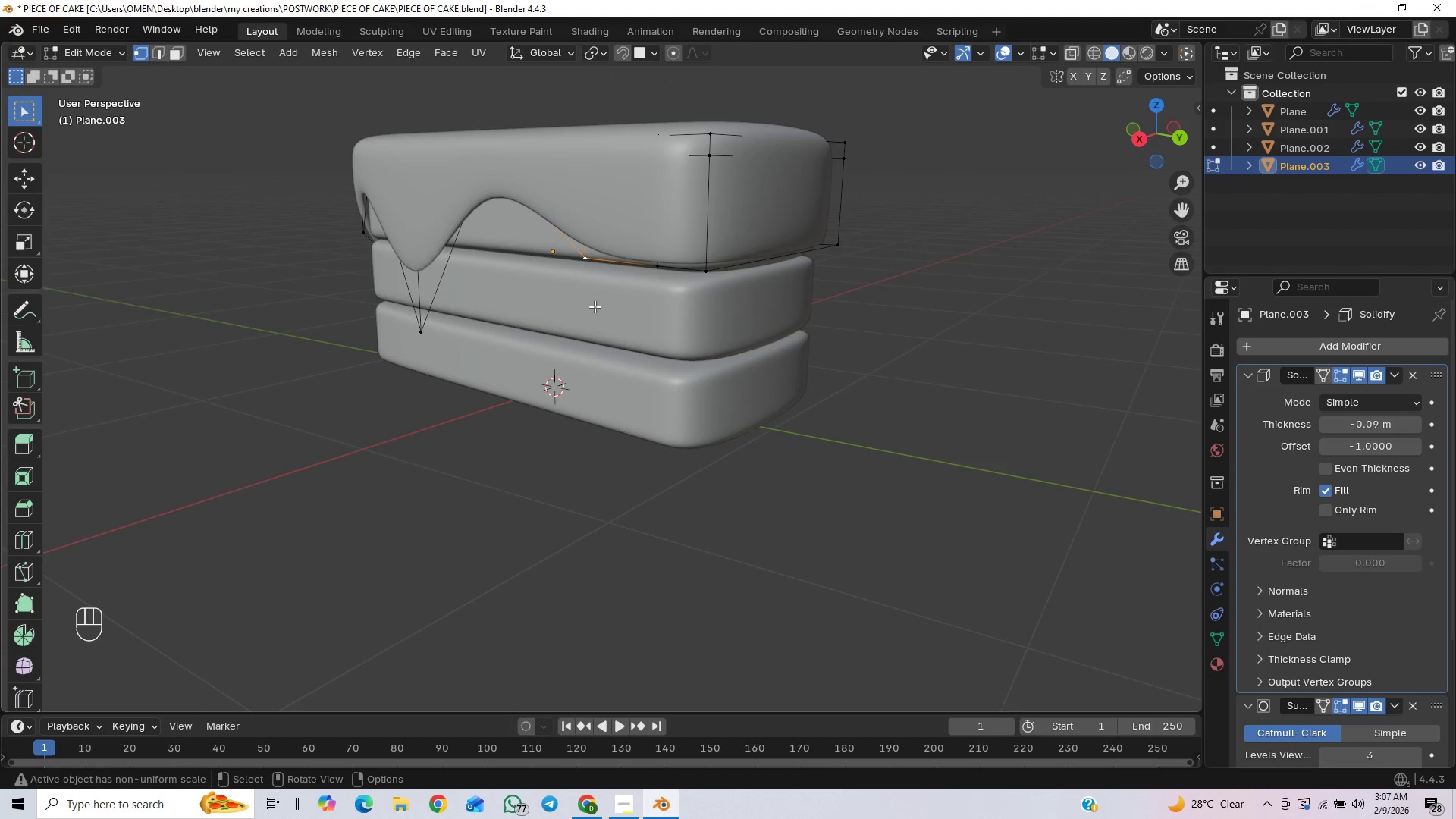 
type(gz)
 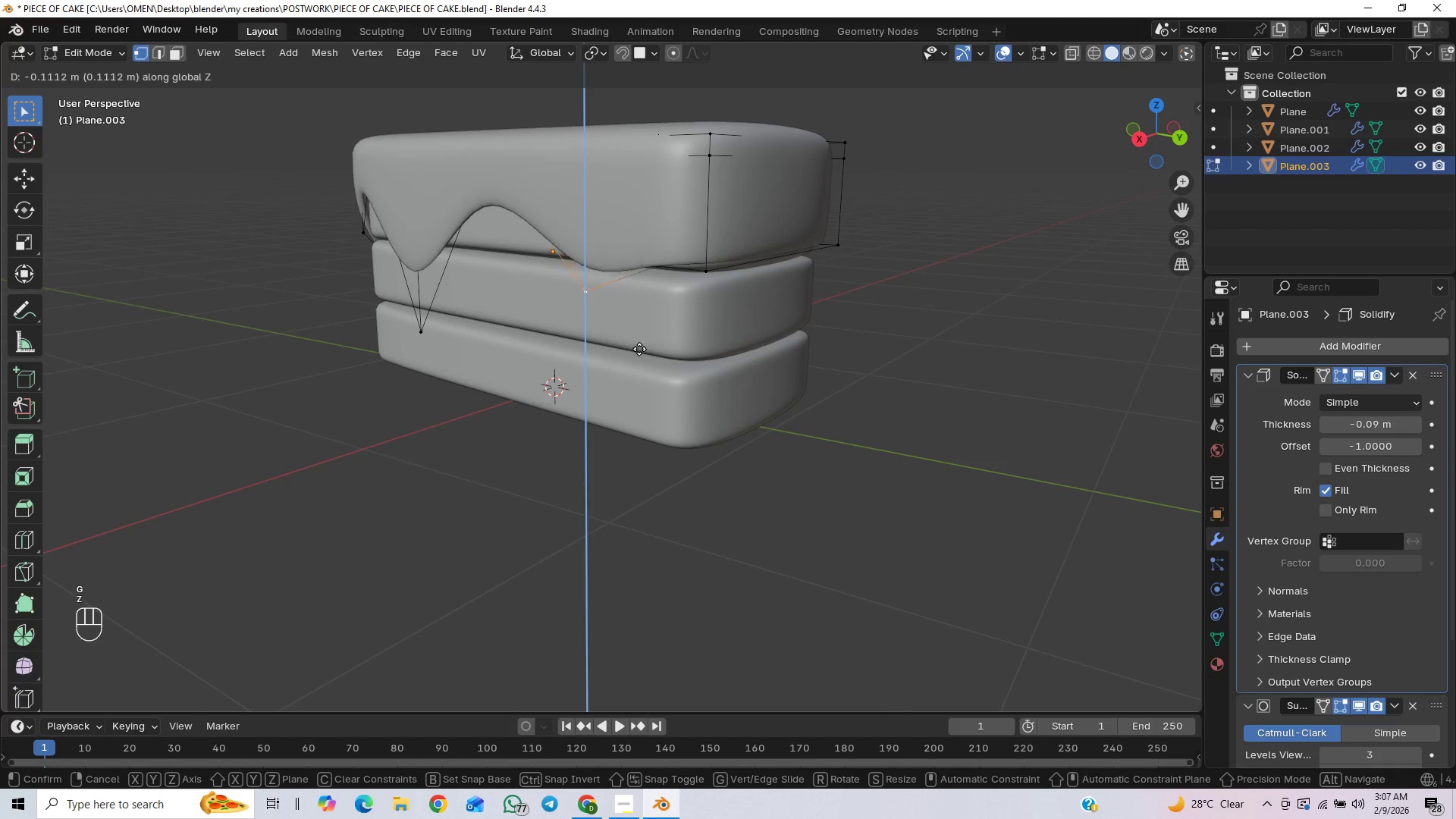 
right_click([653, 310])
 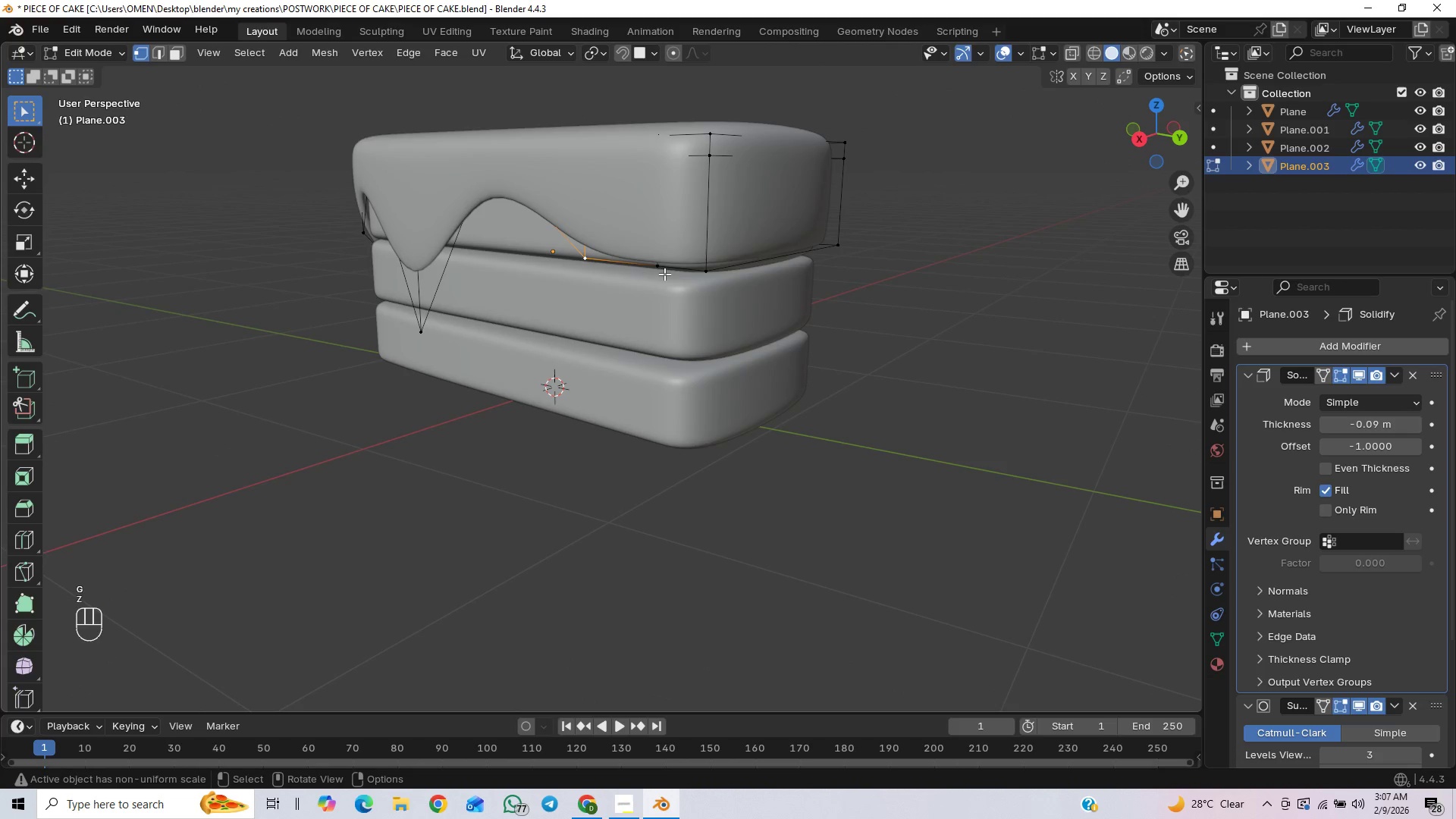 
left_click([664, 267])
 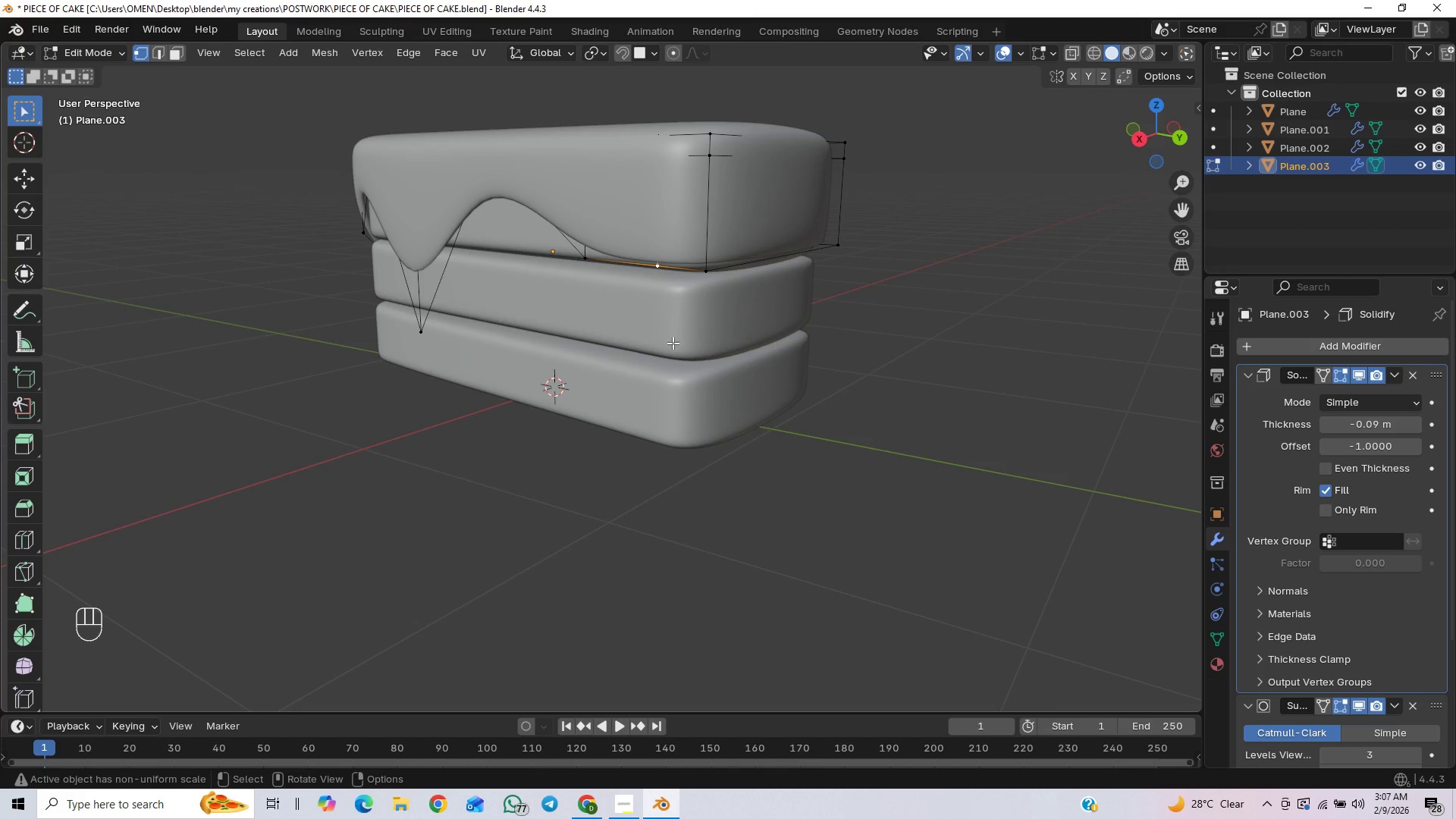 
type(gz)
 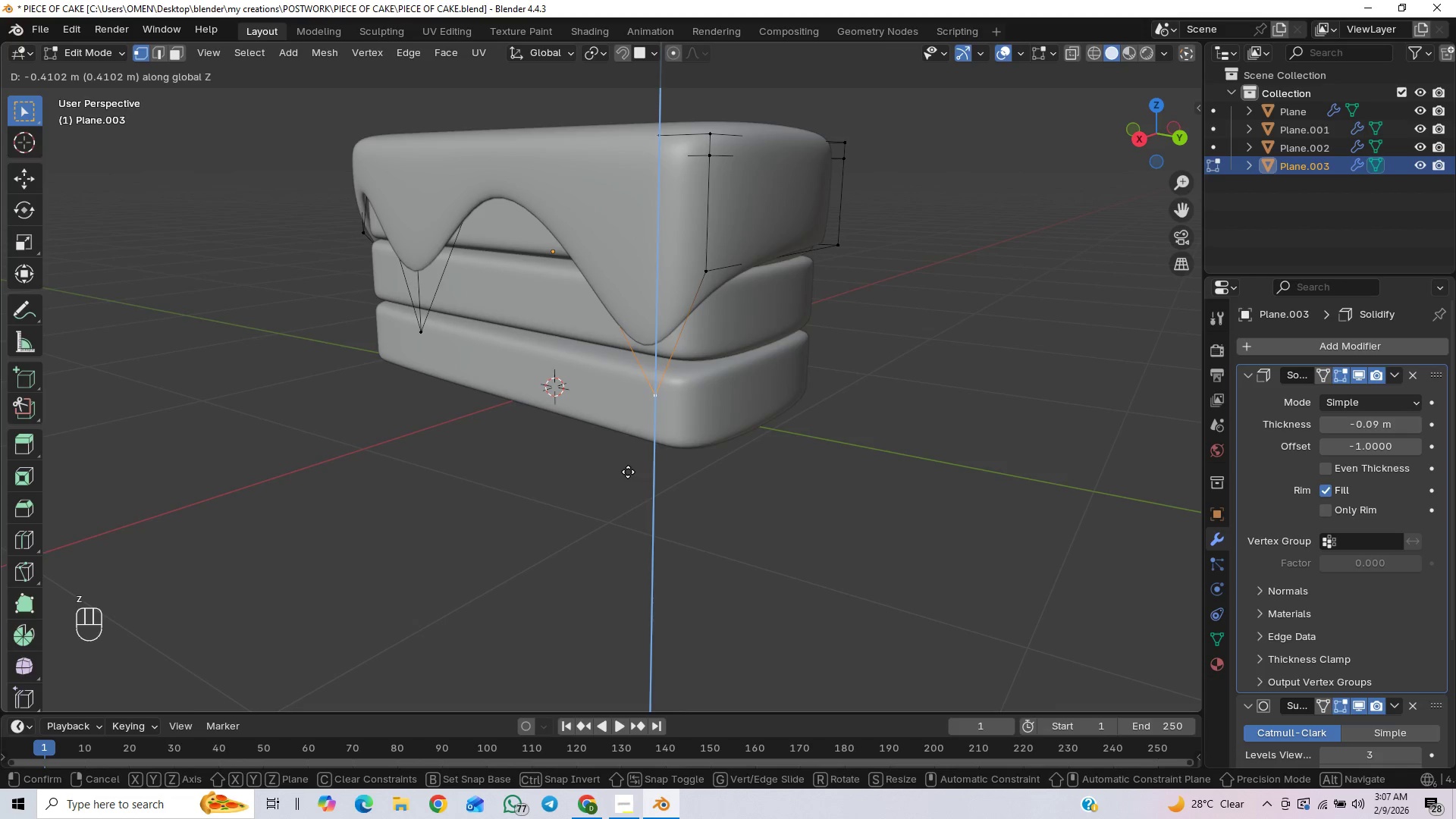 
left_click([709, 276])
 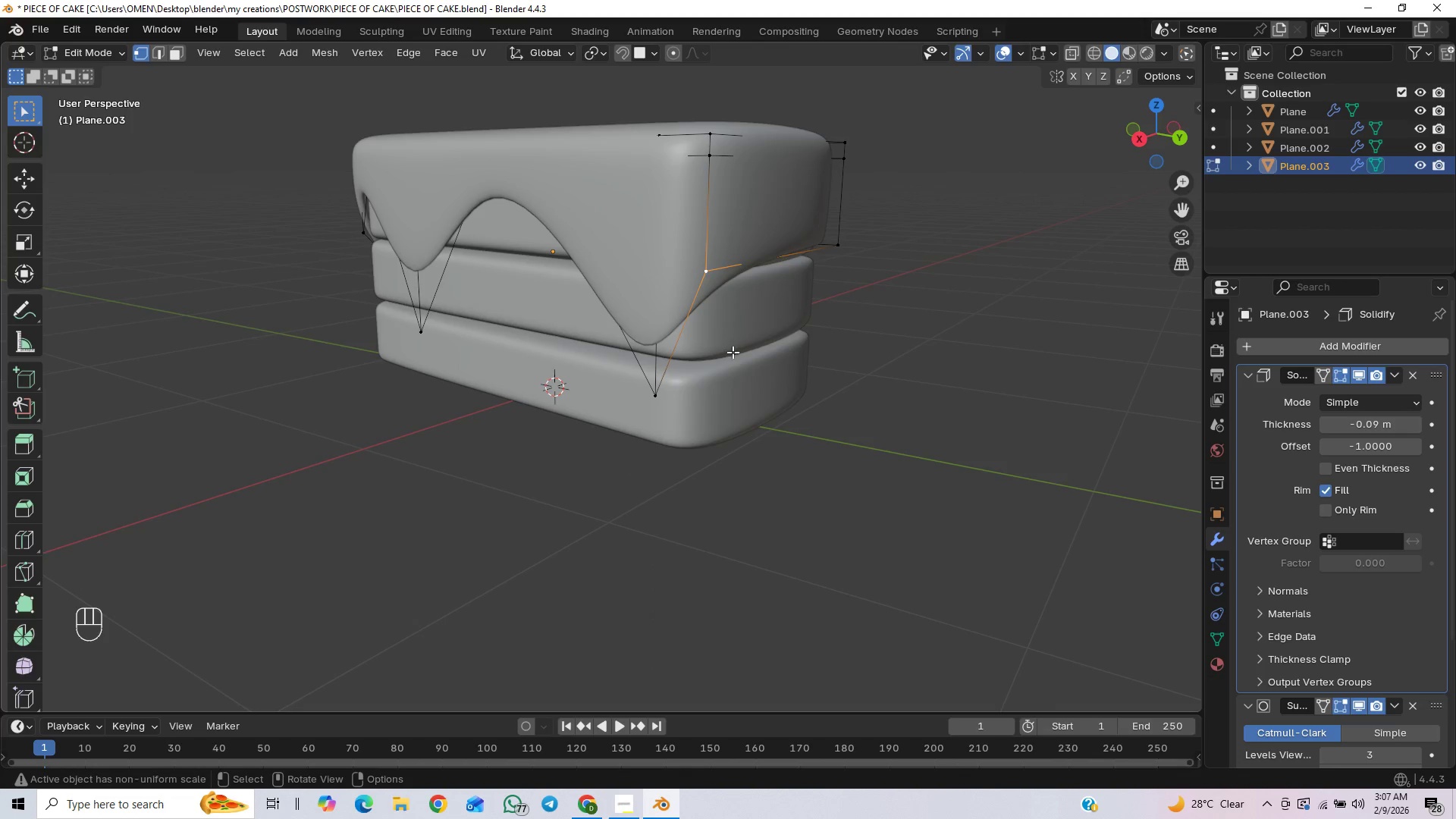 
type(gz)
 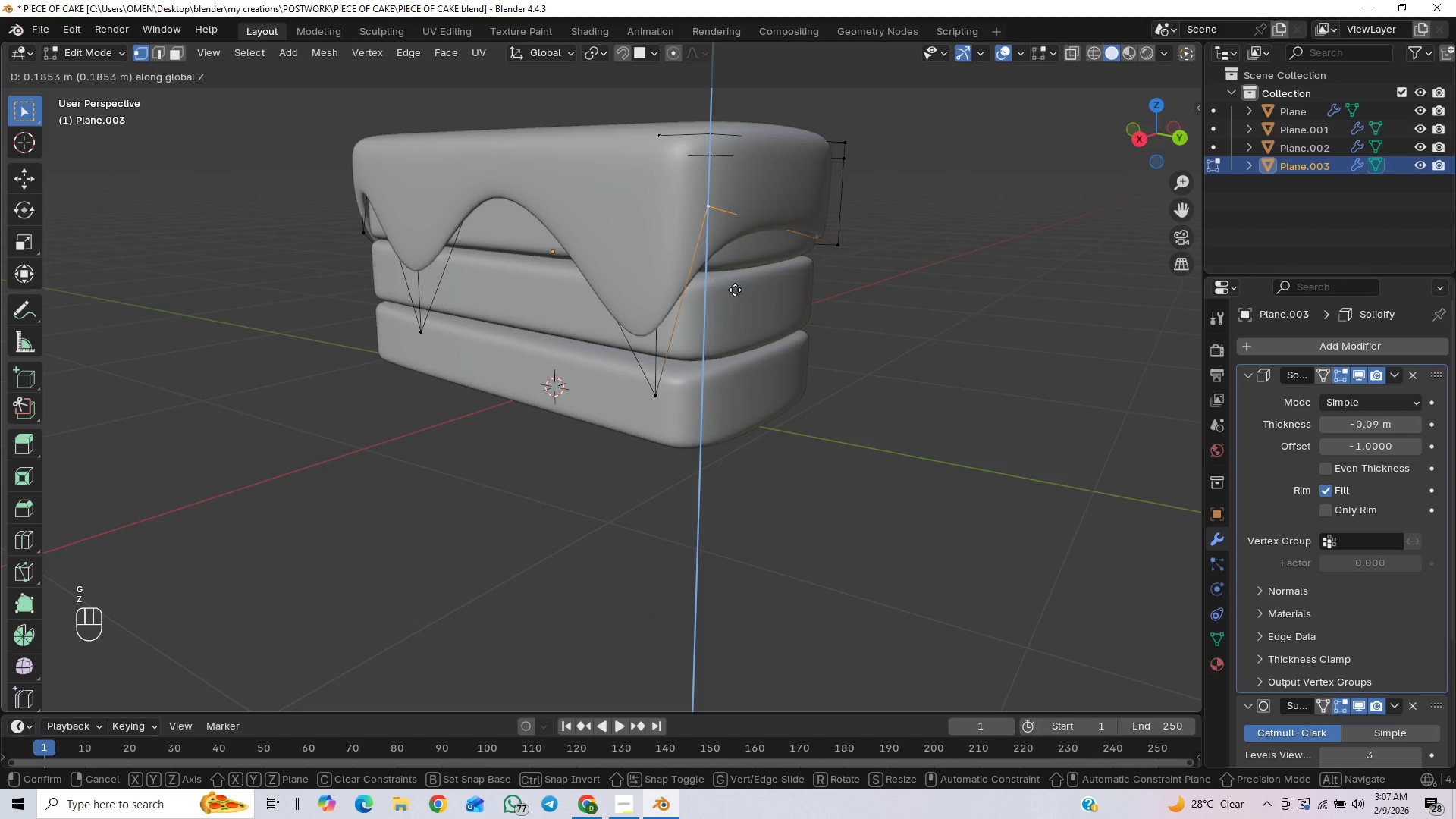 
left_click([731, 285])
 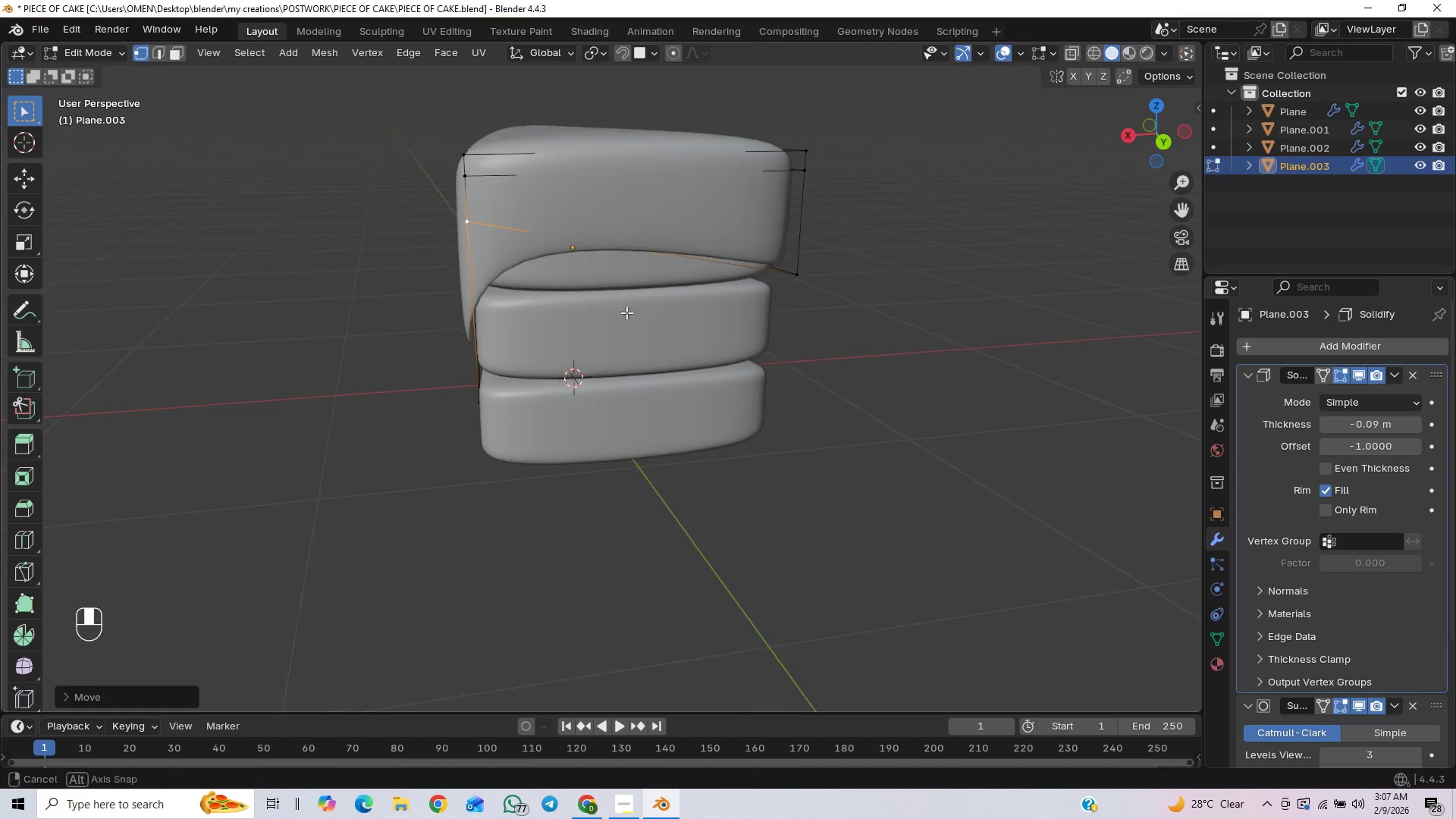 
scroll: coordinate [637, 327], scroll_direction: down, amount: 2.0
 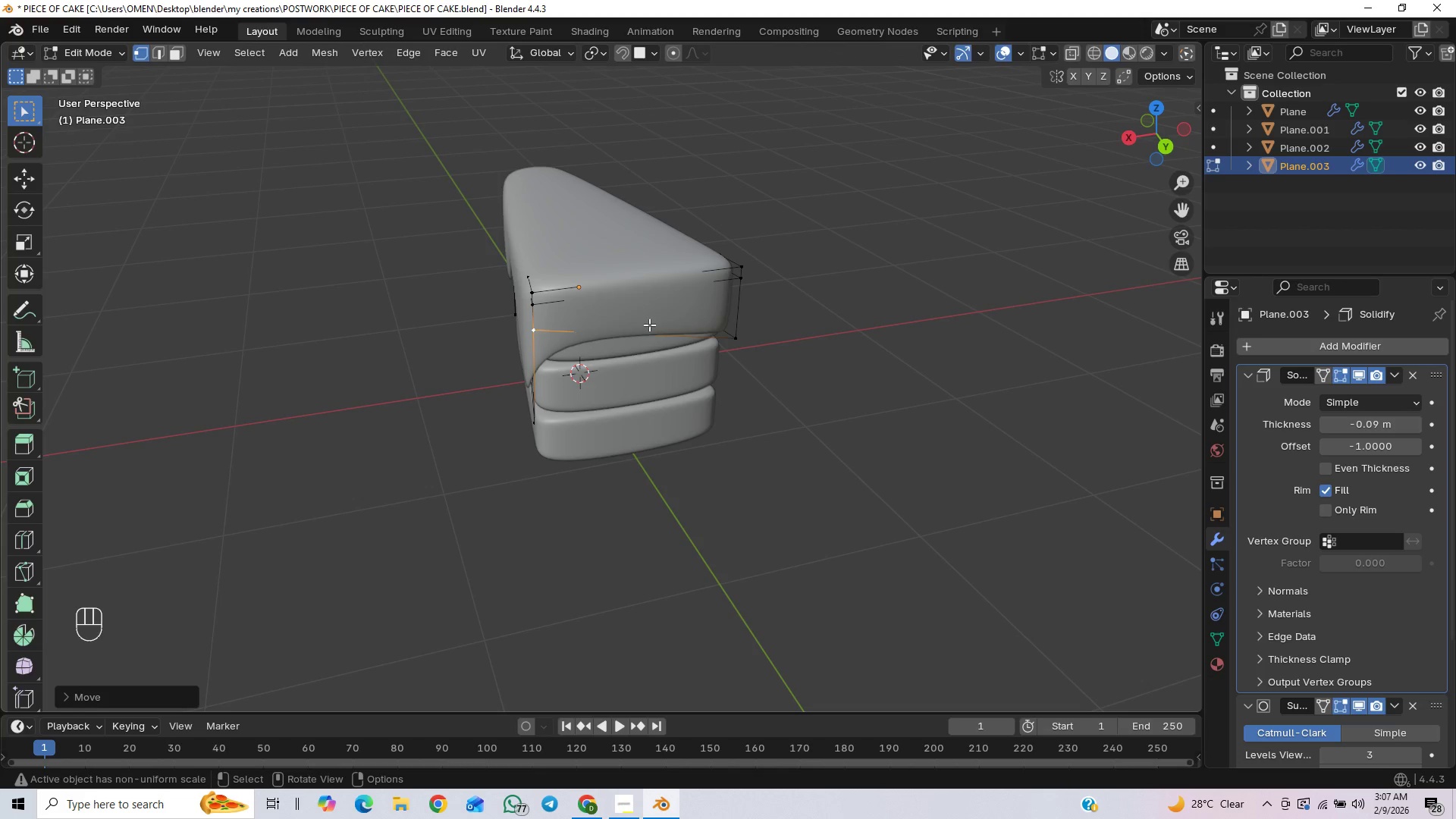 
key(Control+R)
 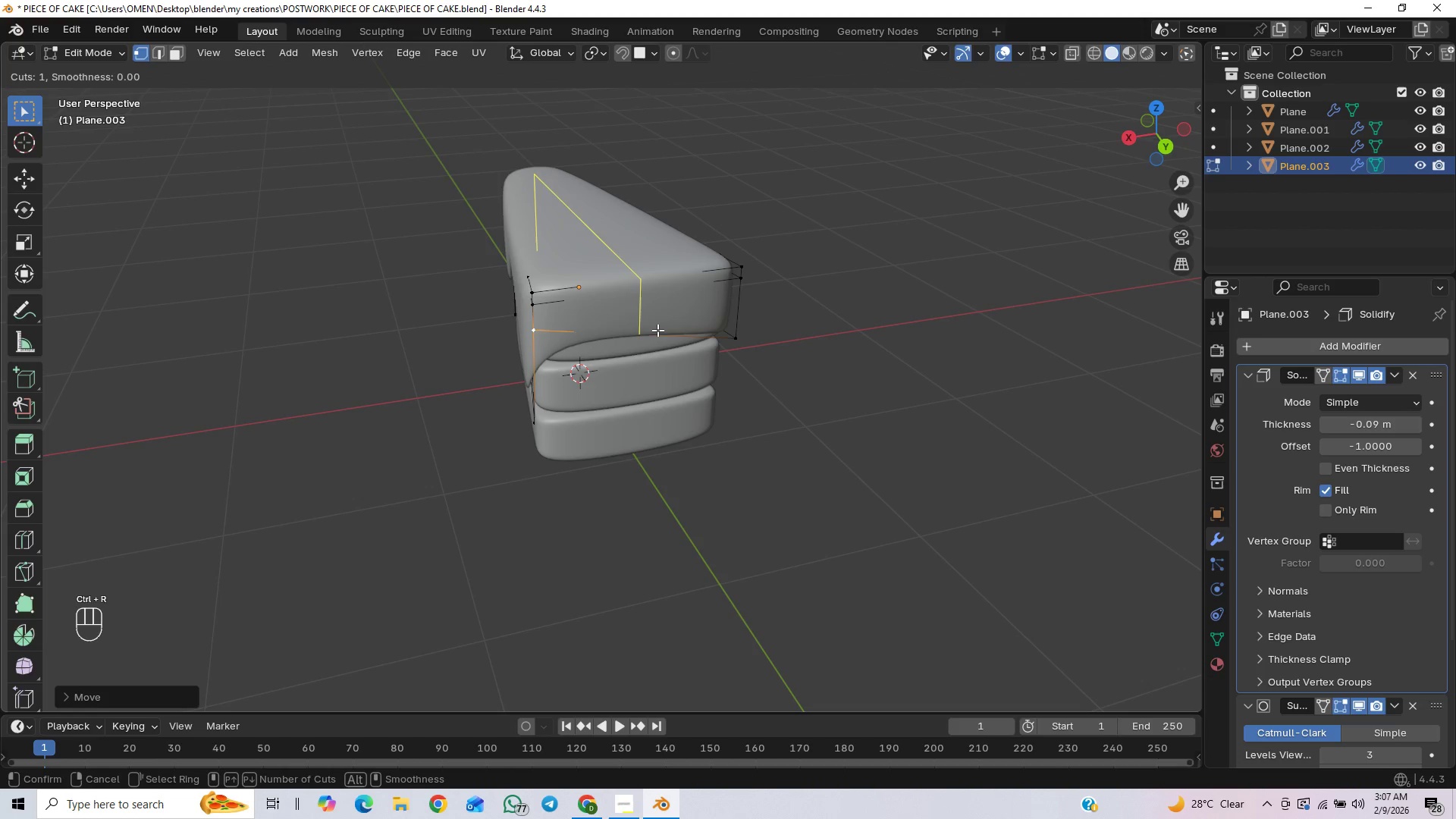 
left_click([657, 330])
 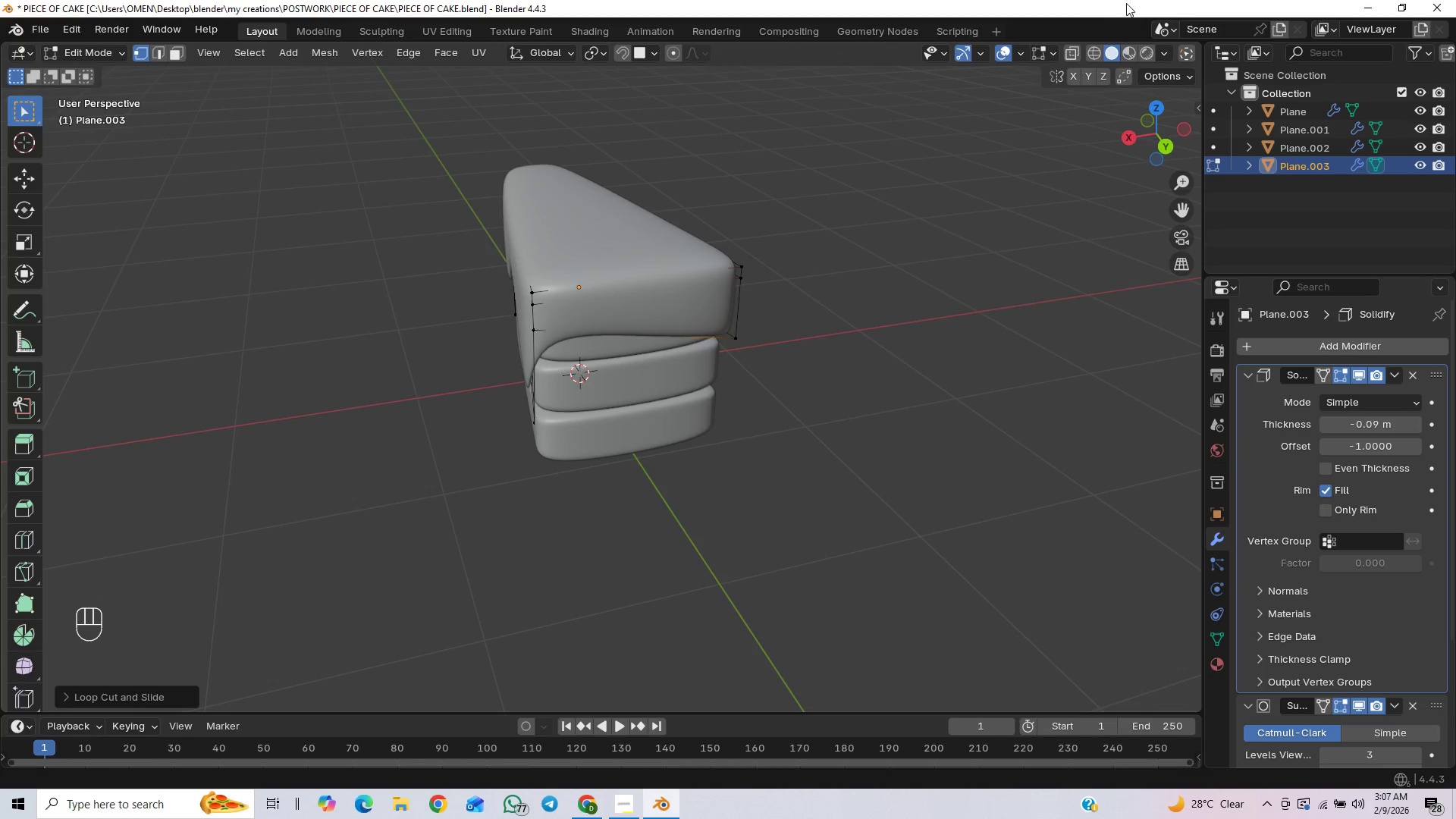 
left_click([1076, 53])
 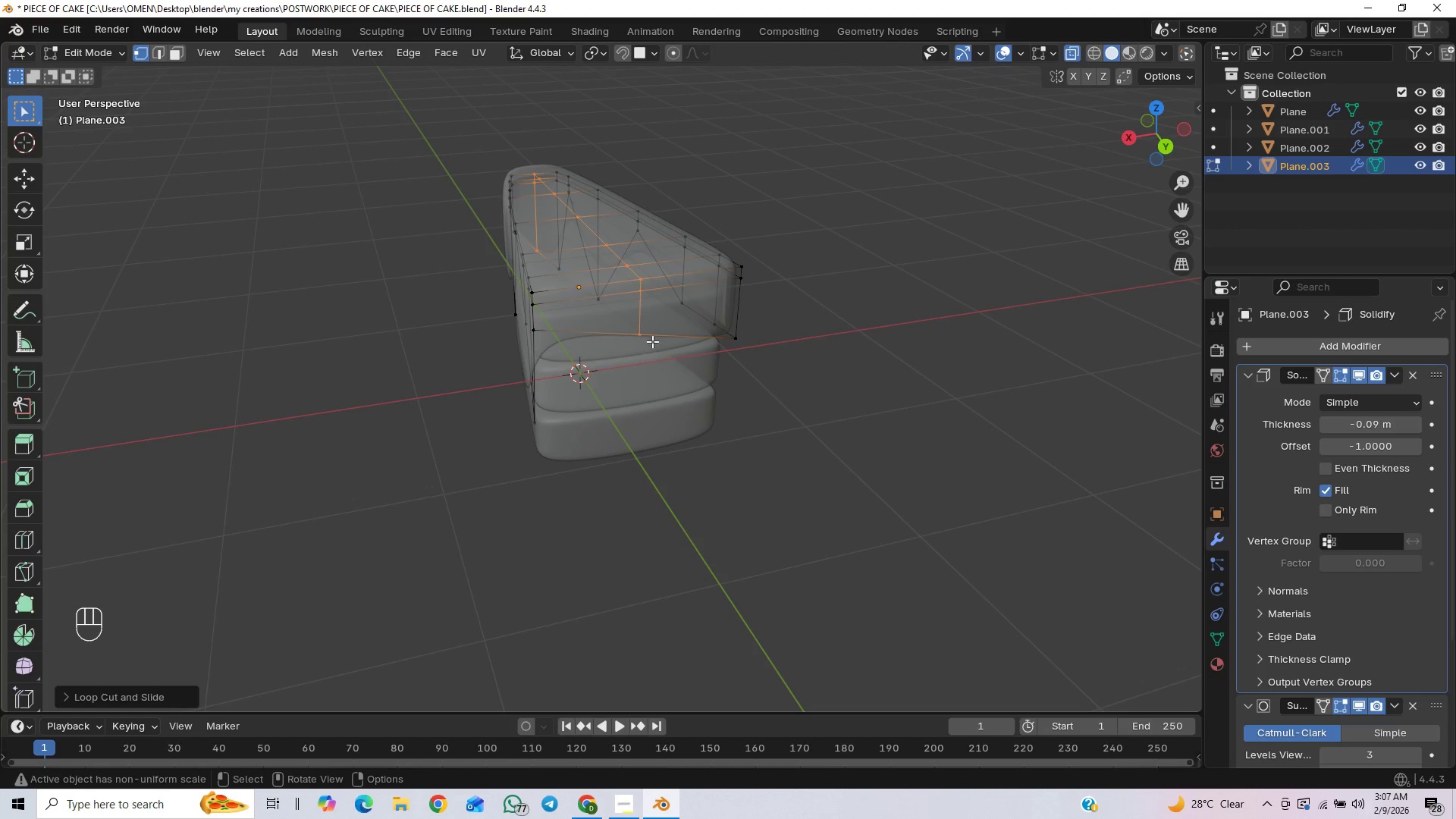 
left_click([642, 329])
 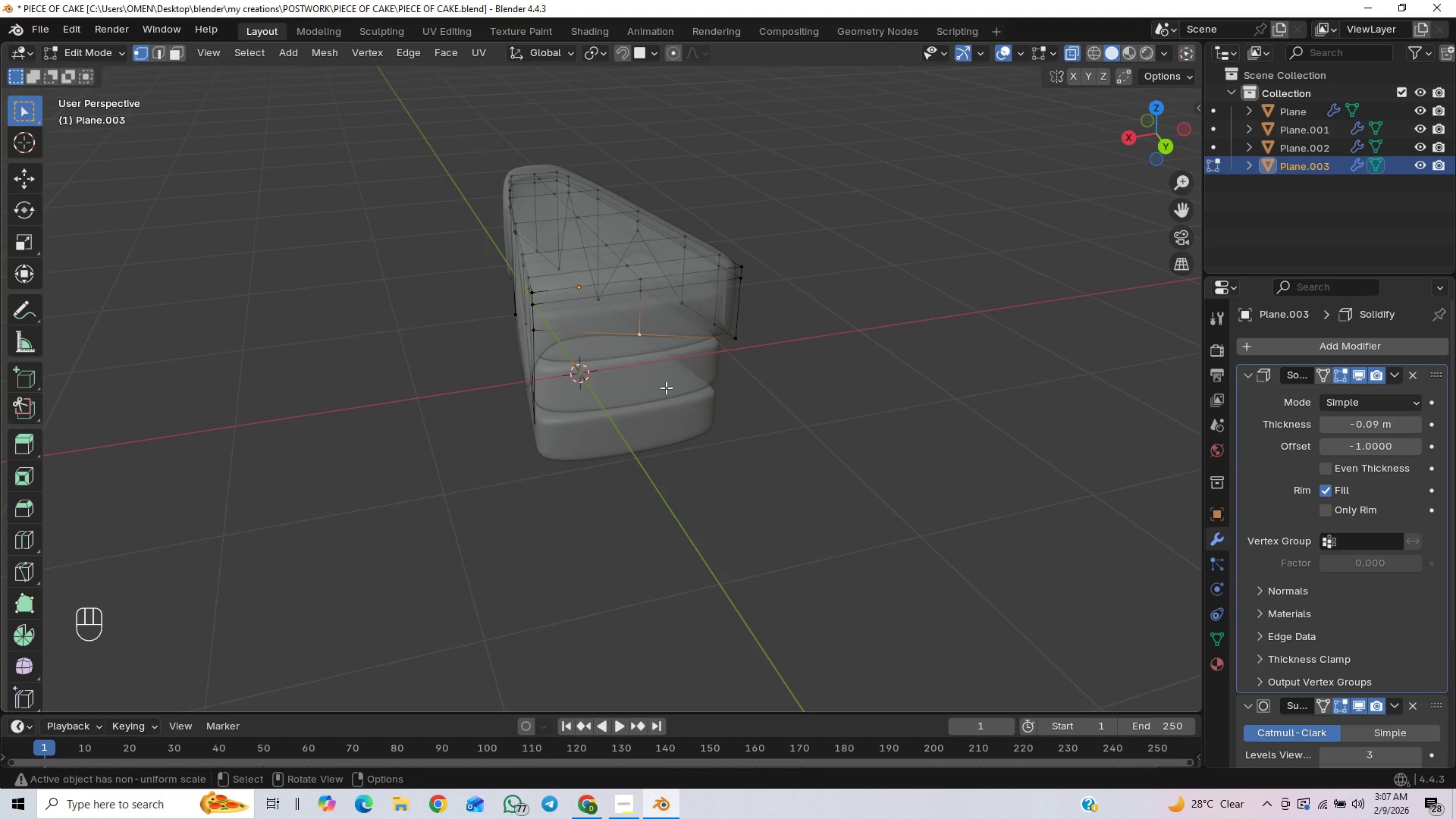 
type(gz)
 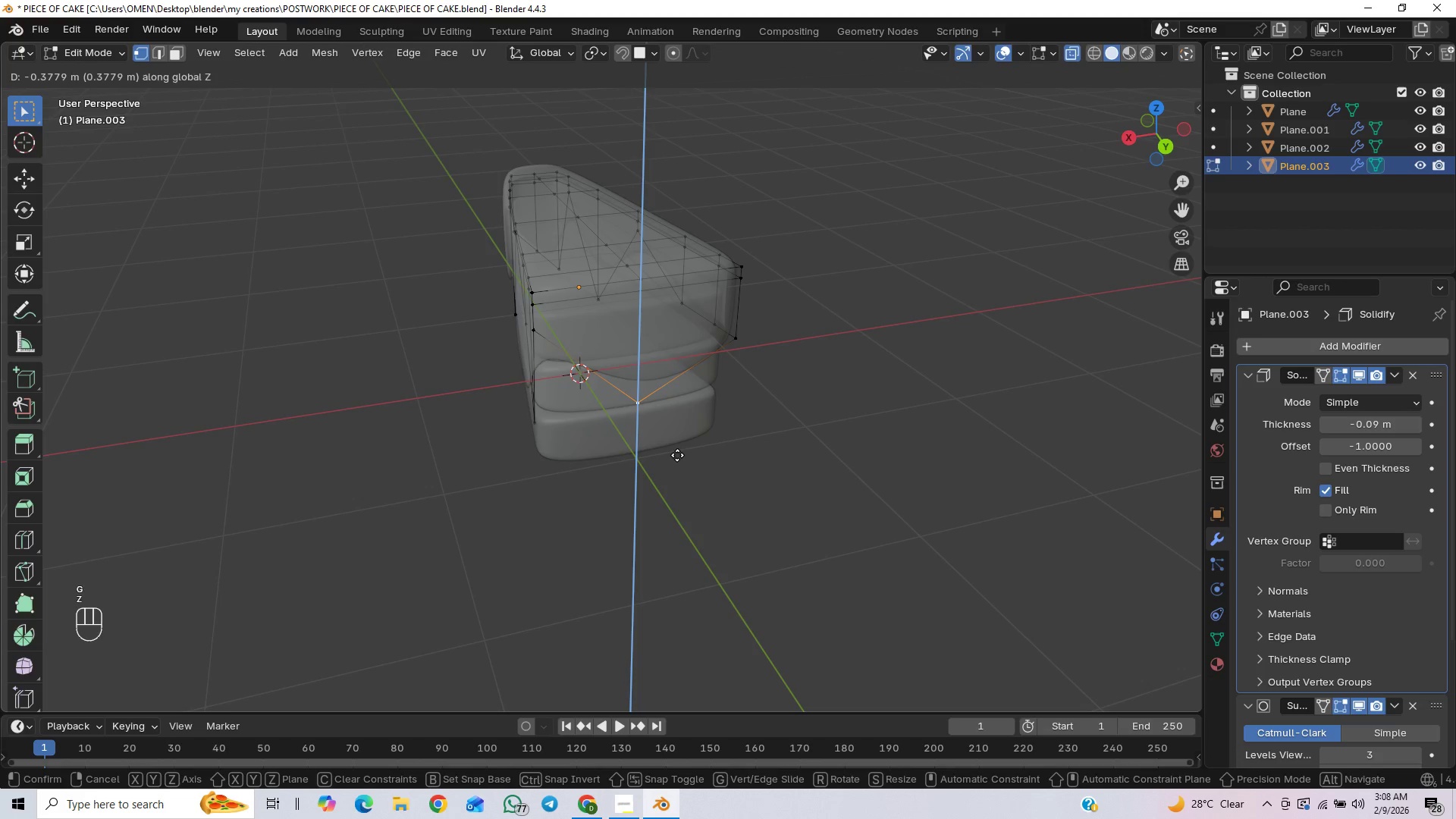 
left_click([673, 438])
 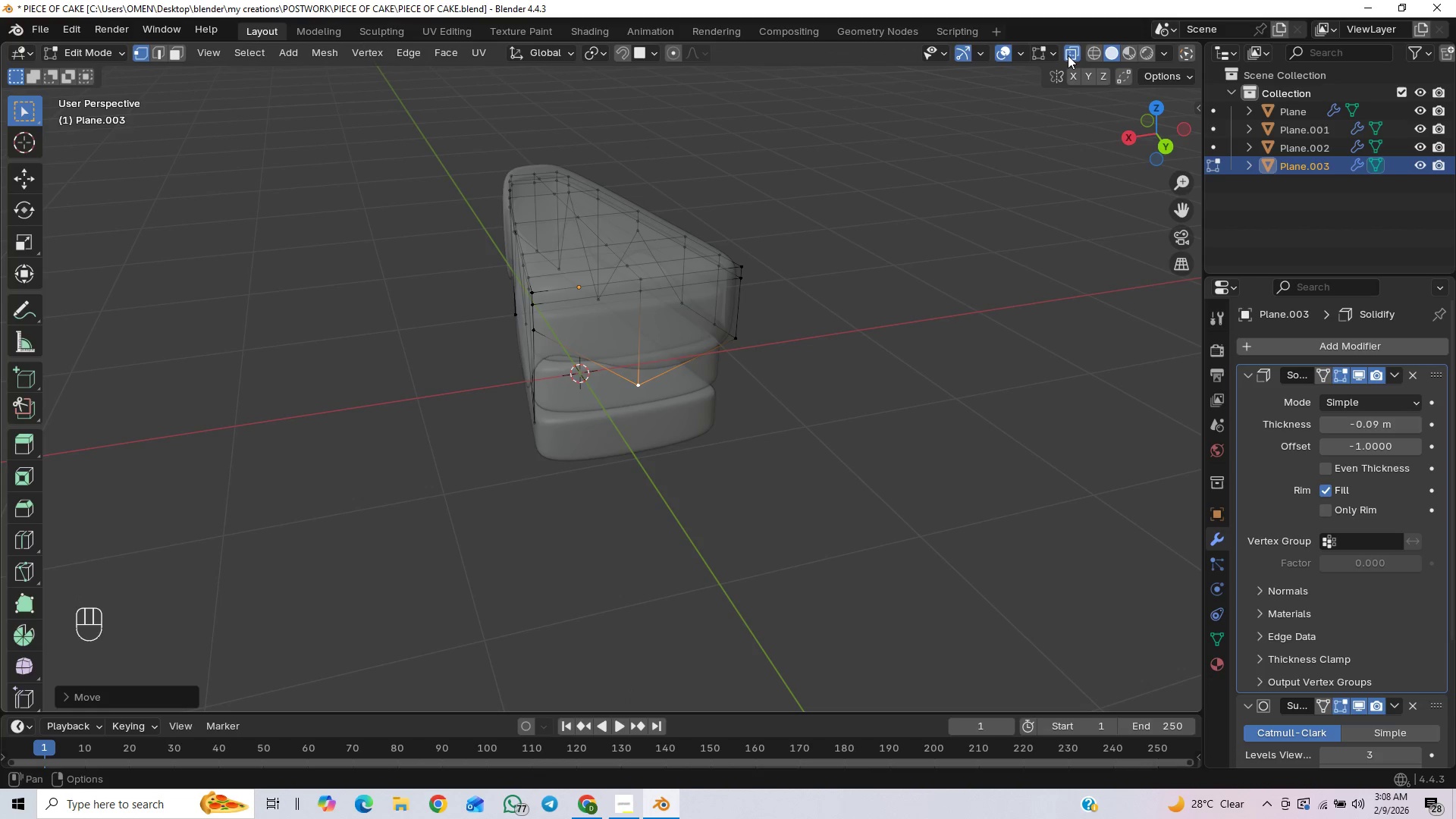 
left_click([1071, 52])
 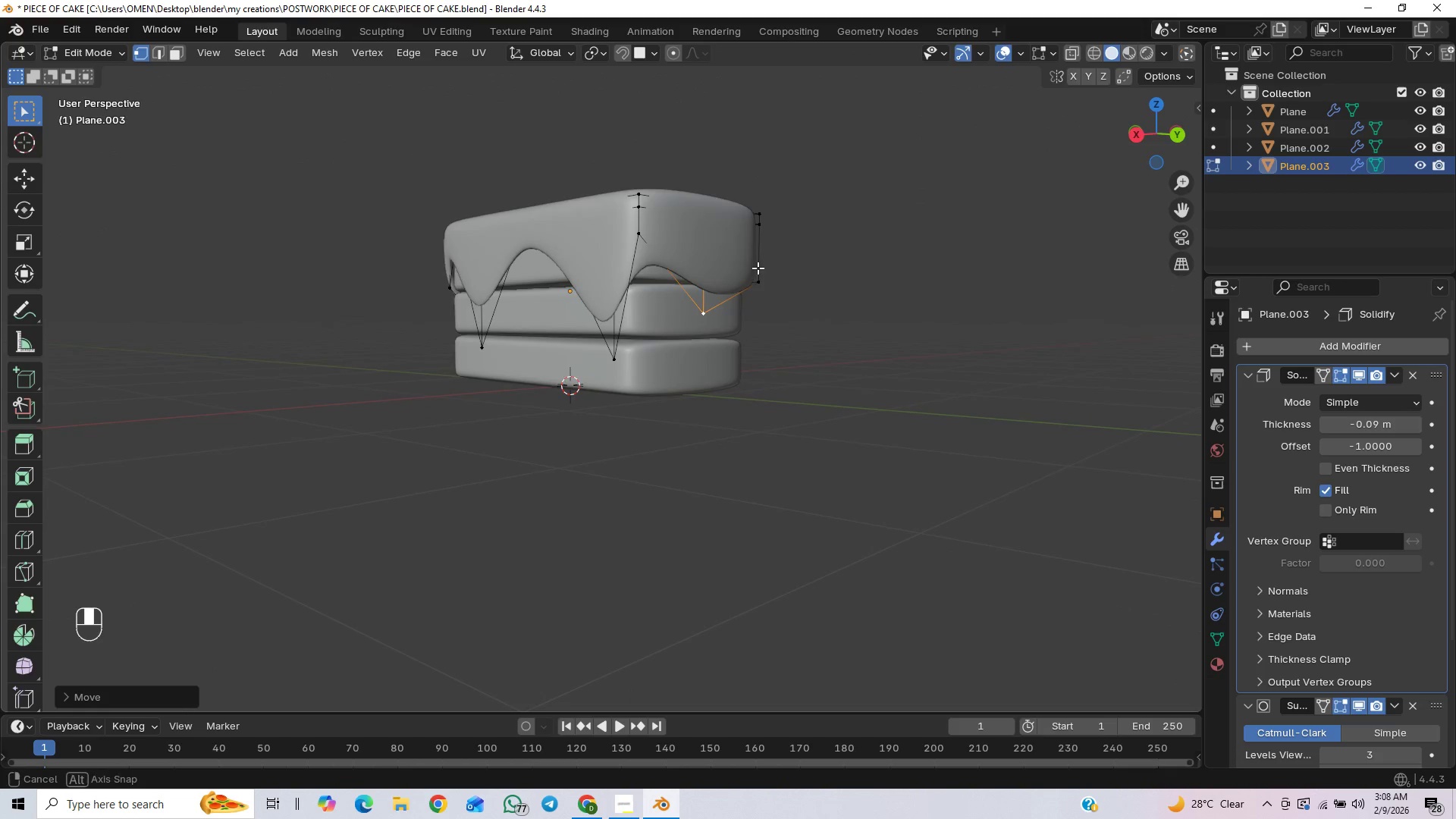 
scroll: coordinate [708, 328], scroll_direction: up, amount: 1.0
 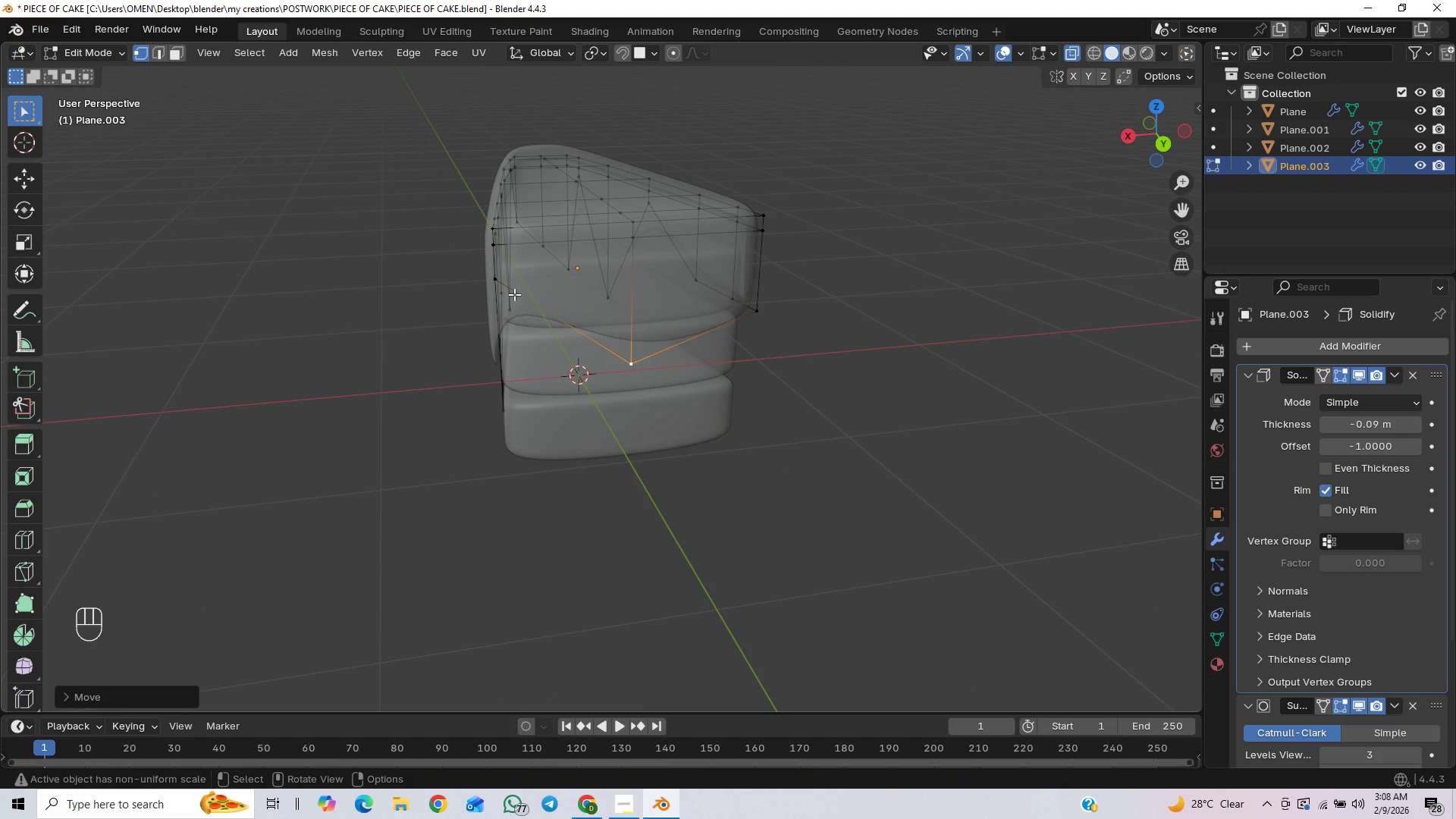 
wait(5.7)
 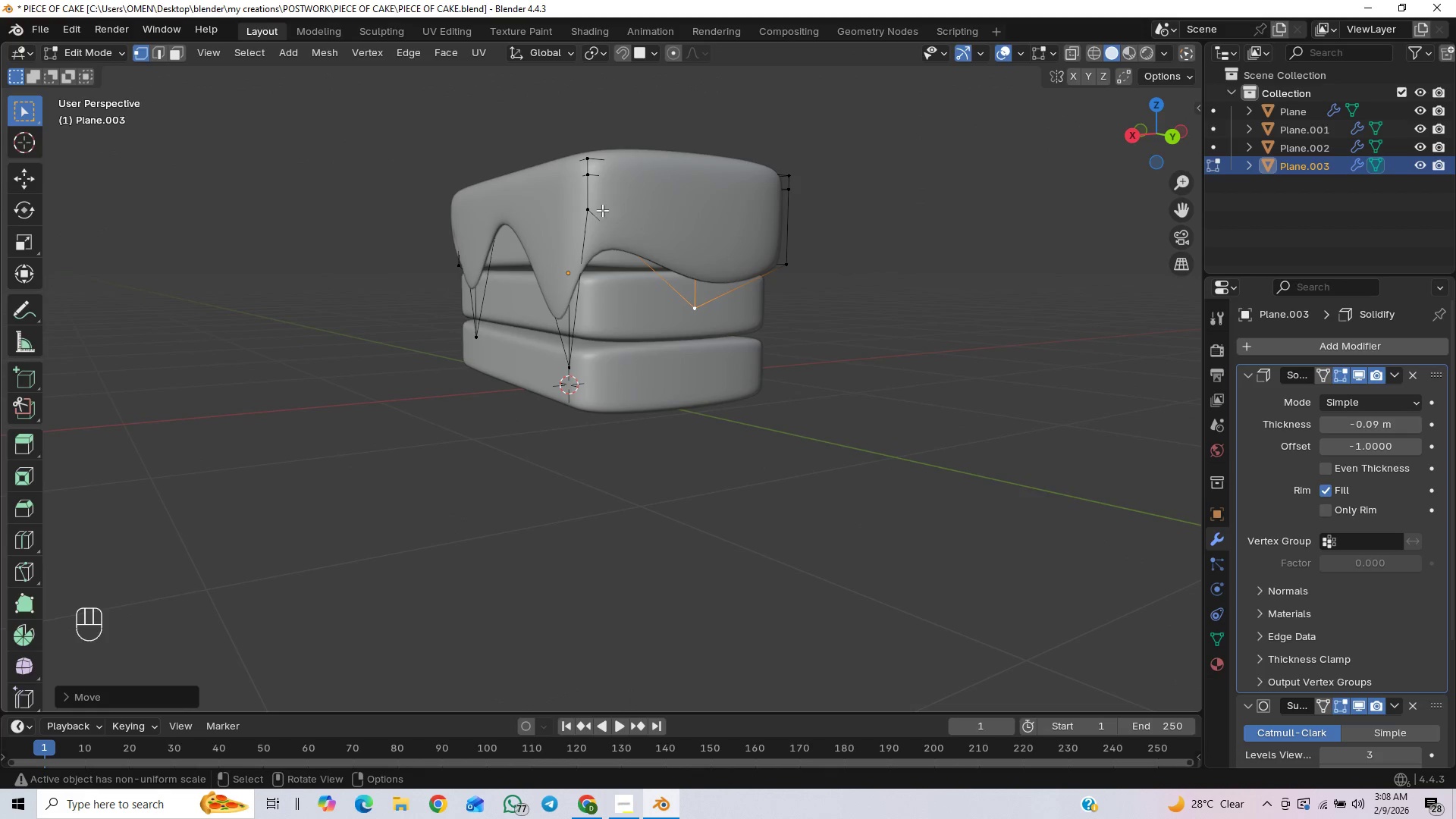 
left_click([1068, 46])
 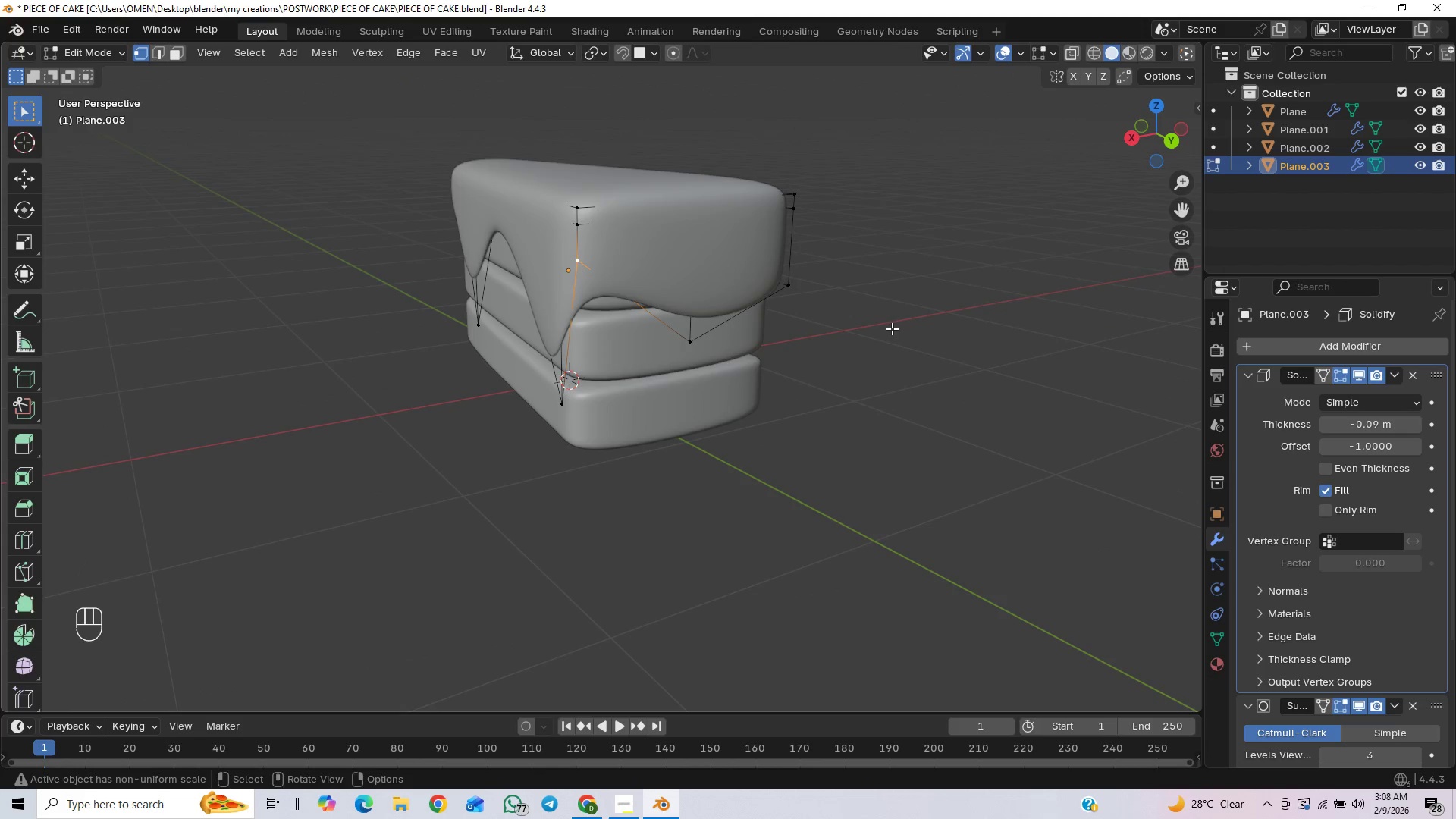 
key(G)
 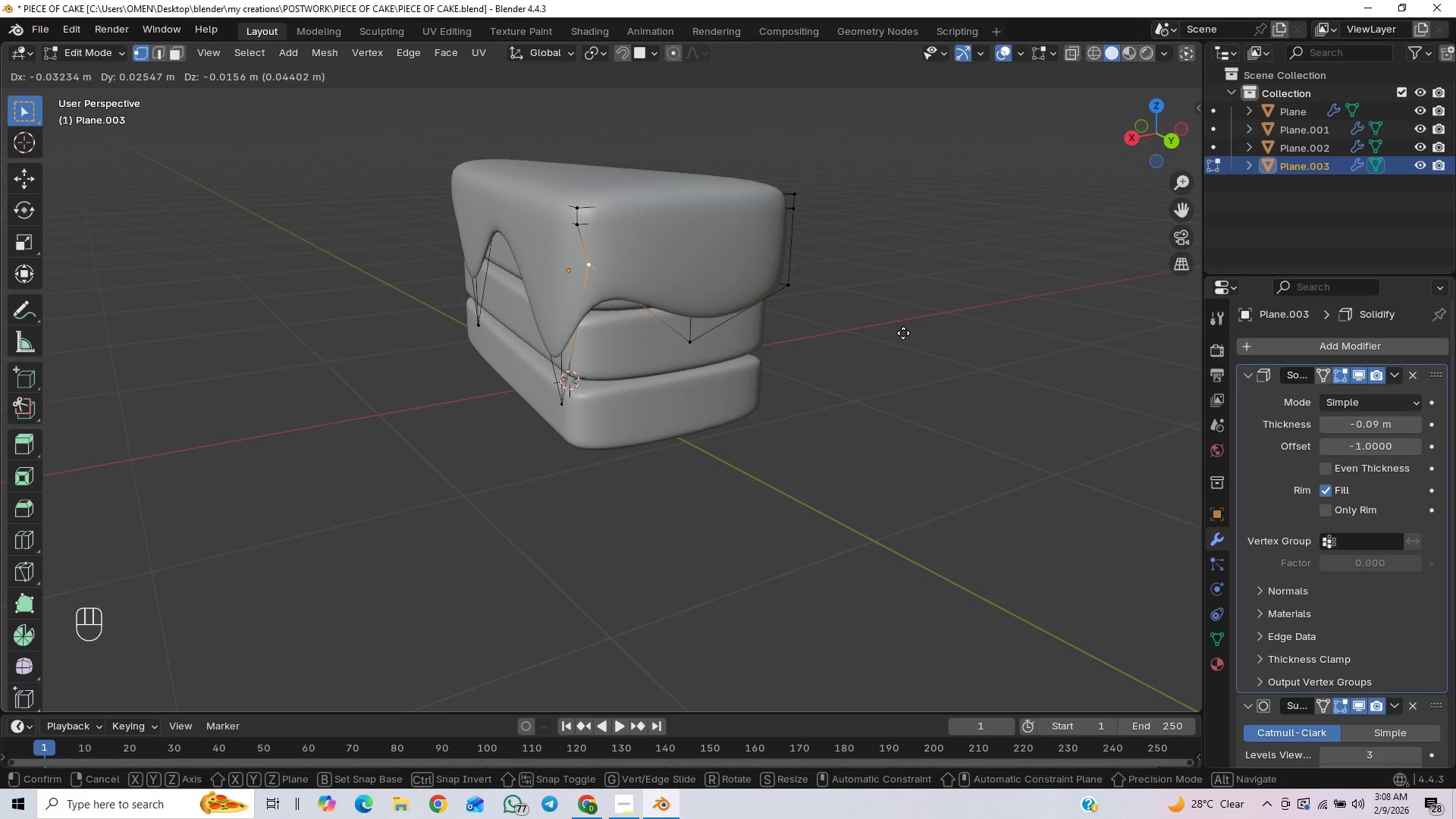 
key(Z)
 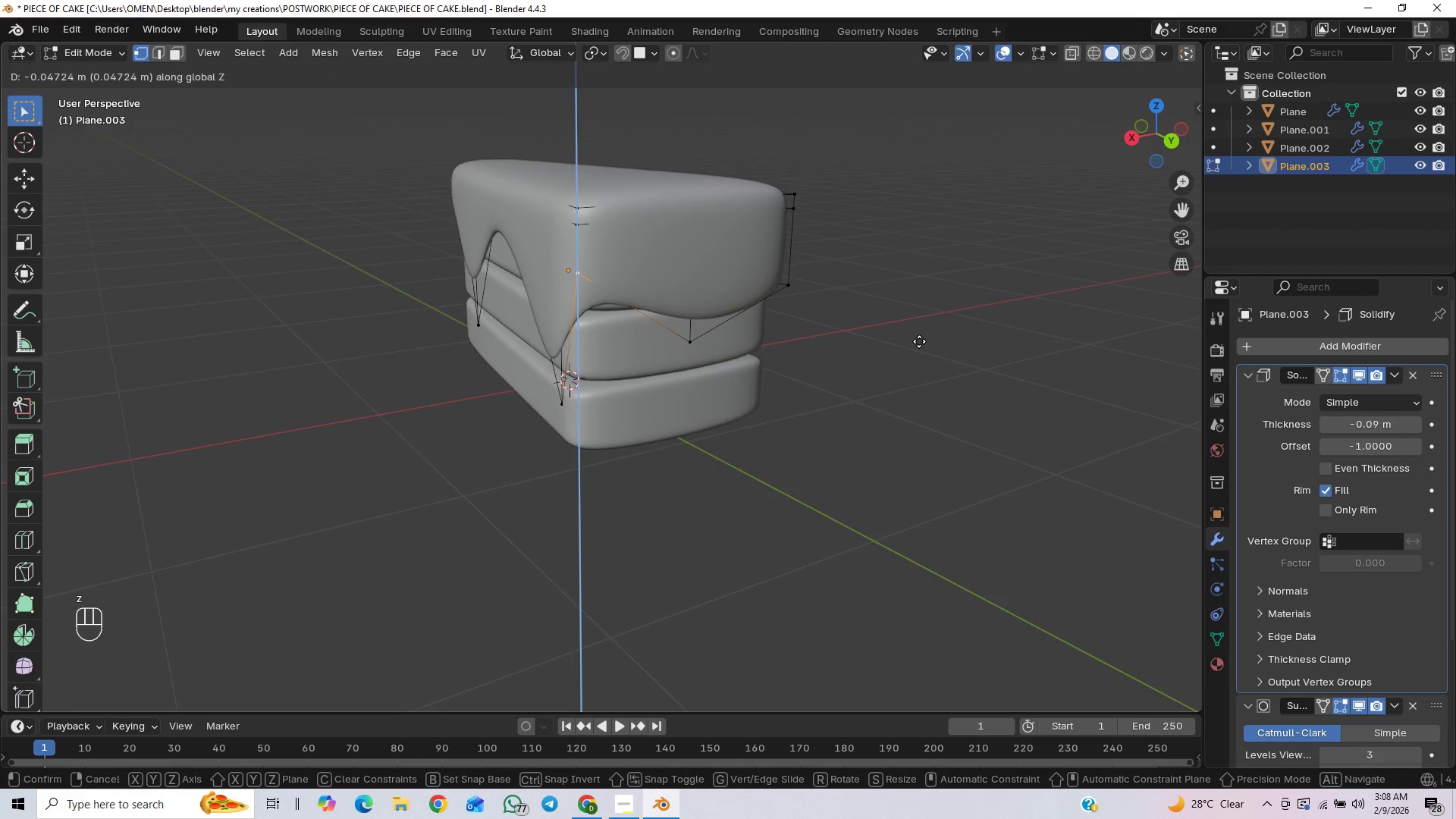 
left_click([919, 341])
 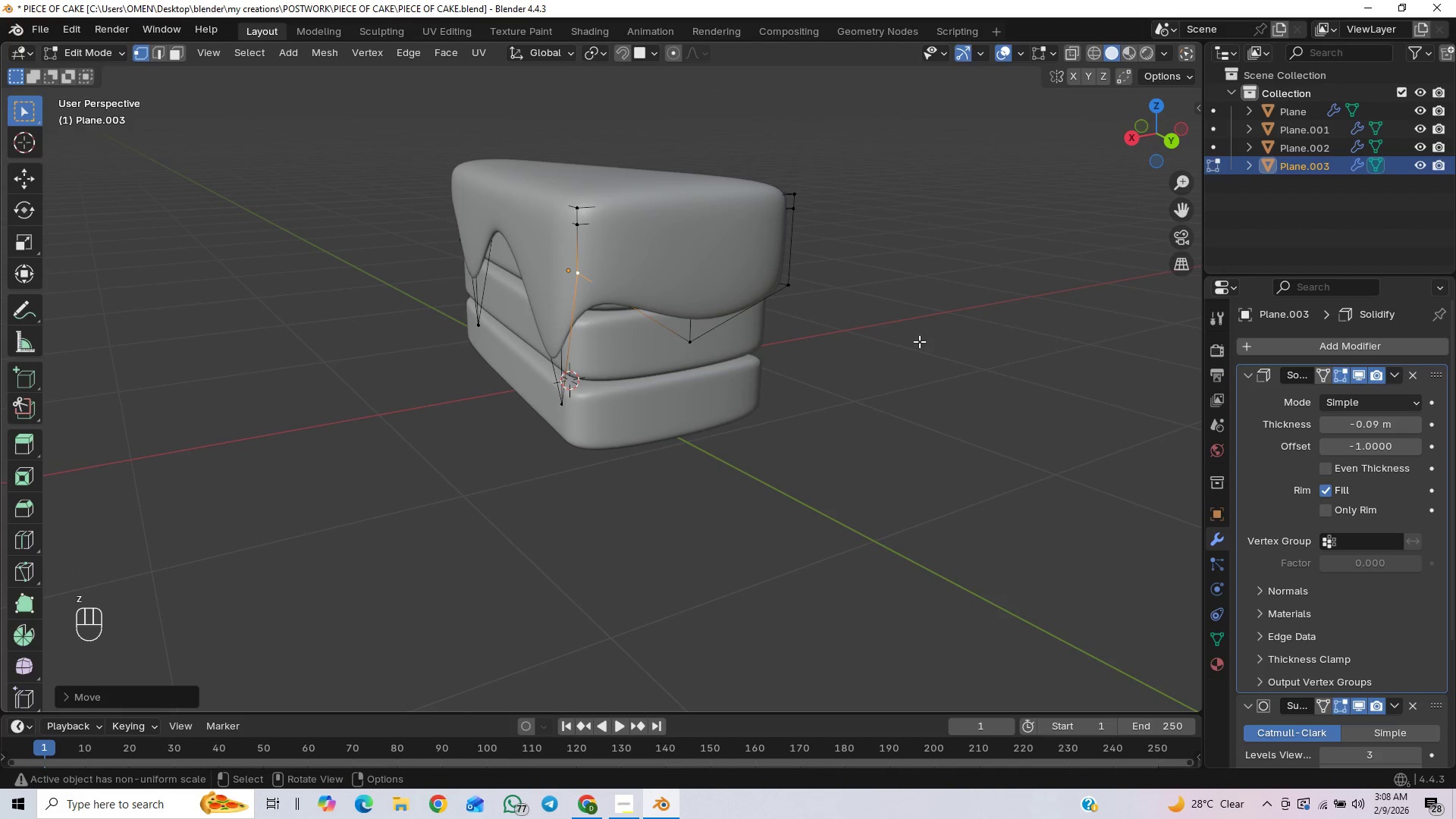 
type(gy)
 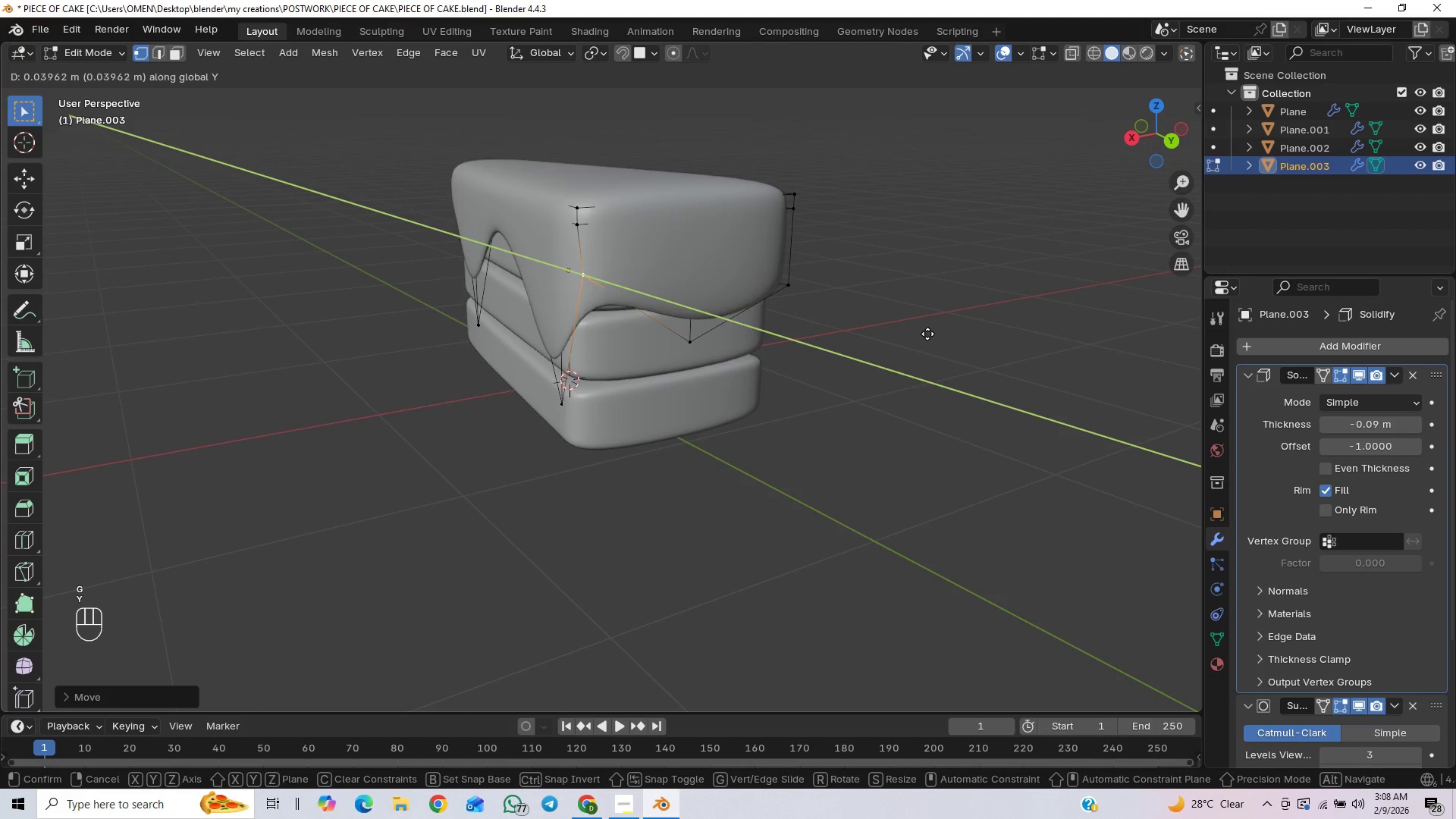 
key(X)
 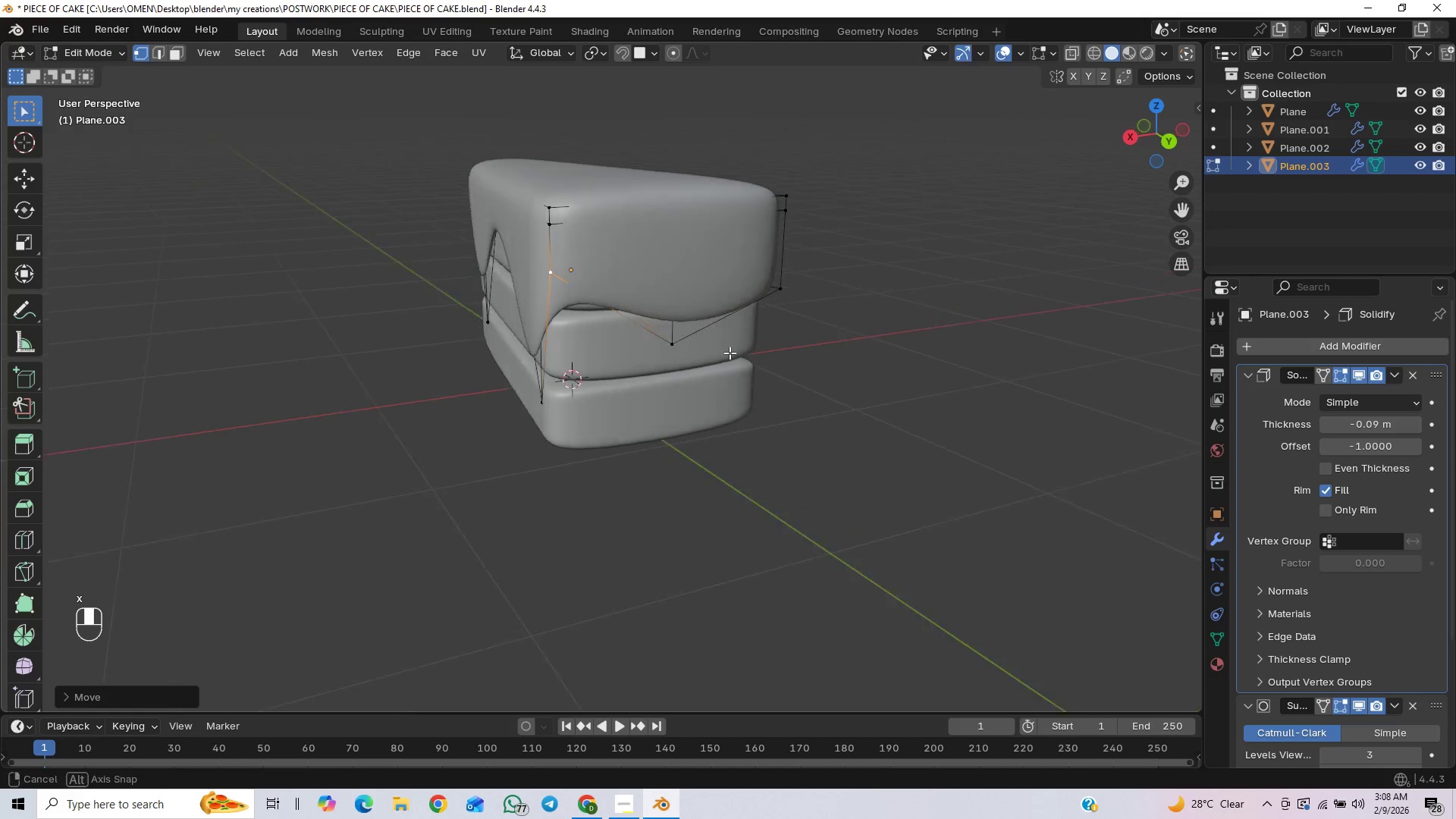 
scroll: coordinate [657, 368], scroll_direction: up, amount: 1.0
 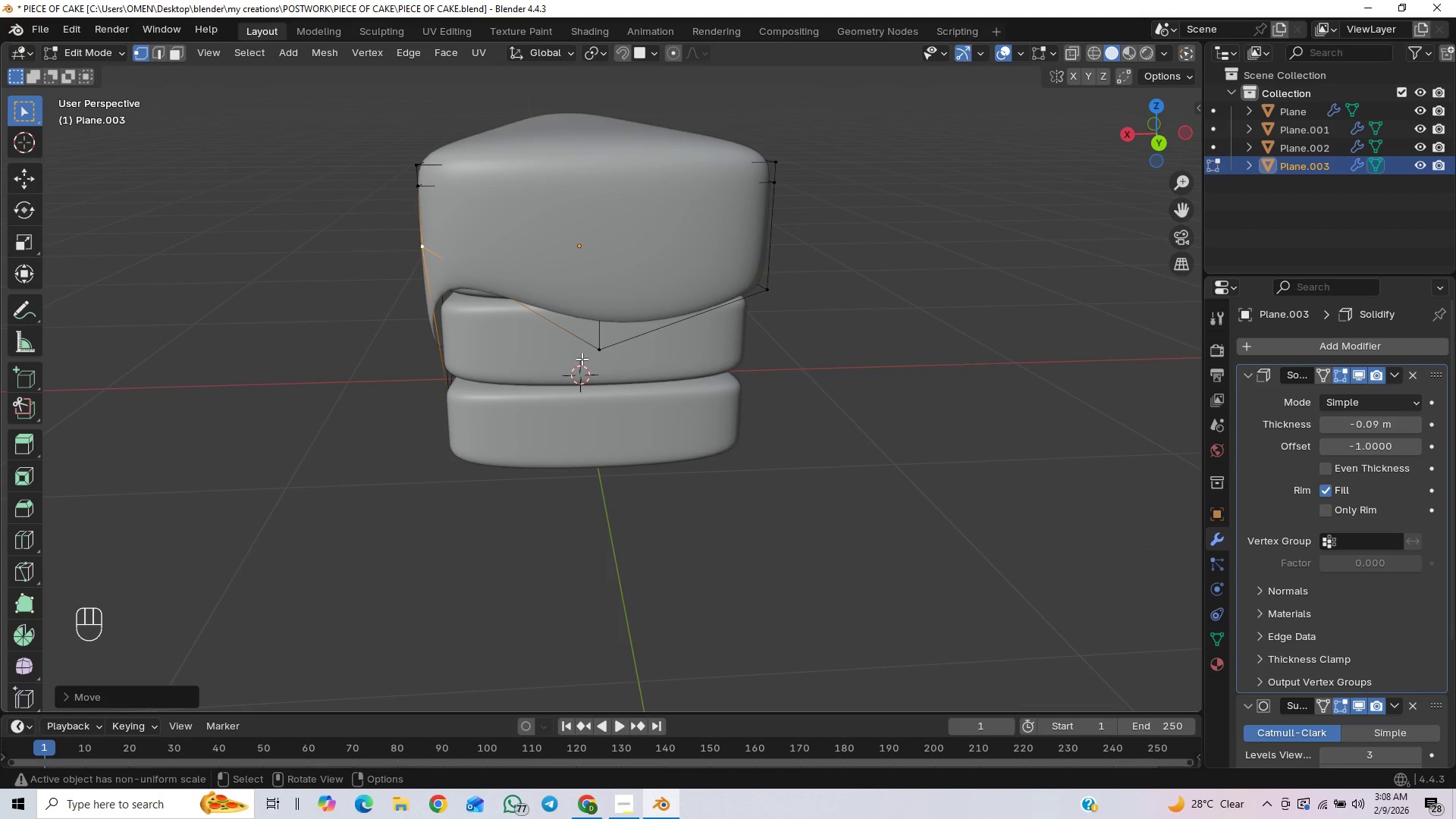 
left_click([601, 347])
 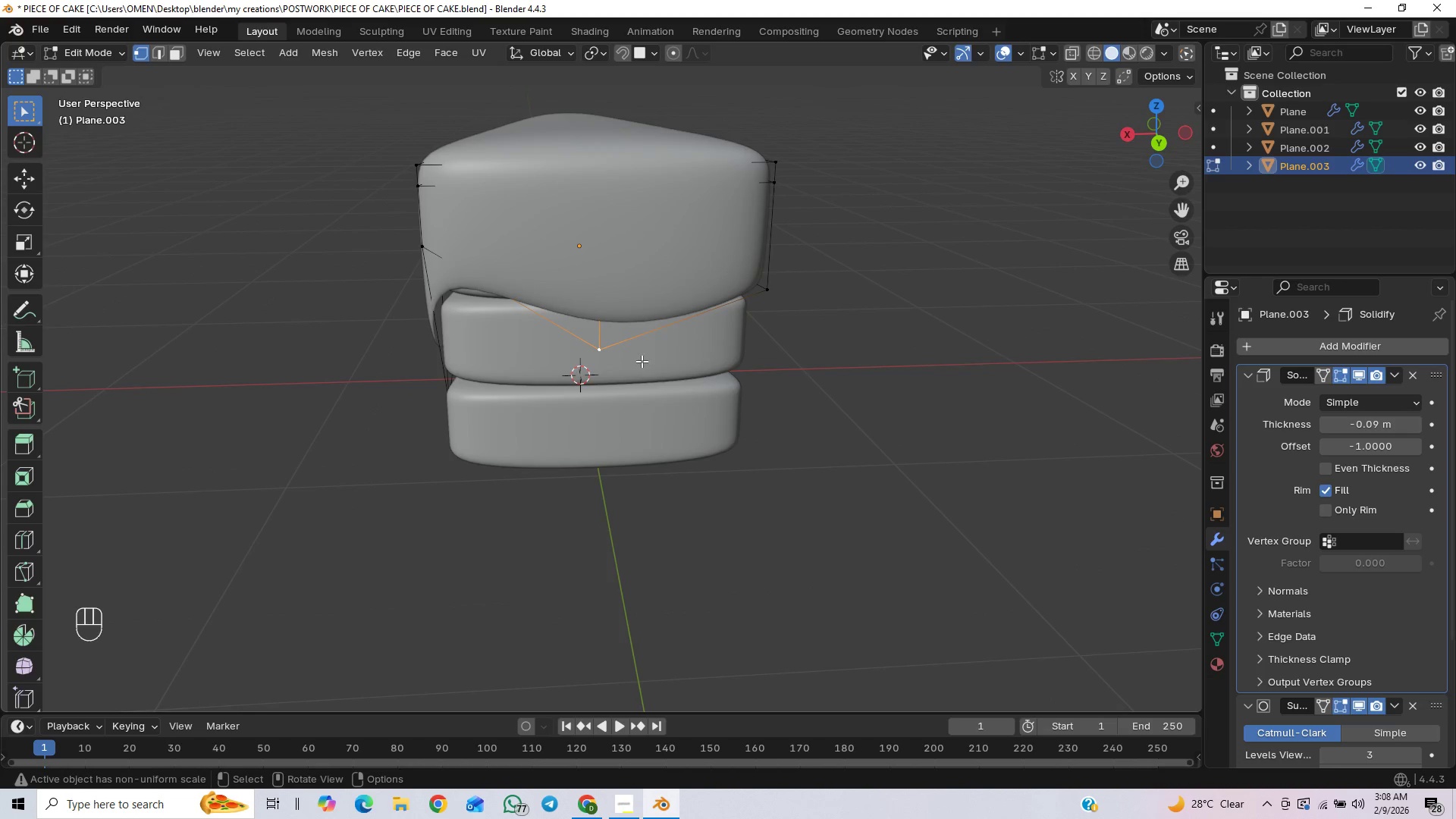 
type(gz)
 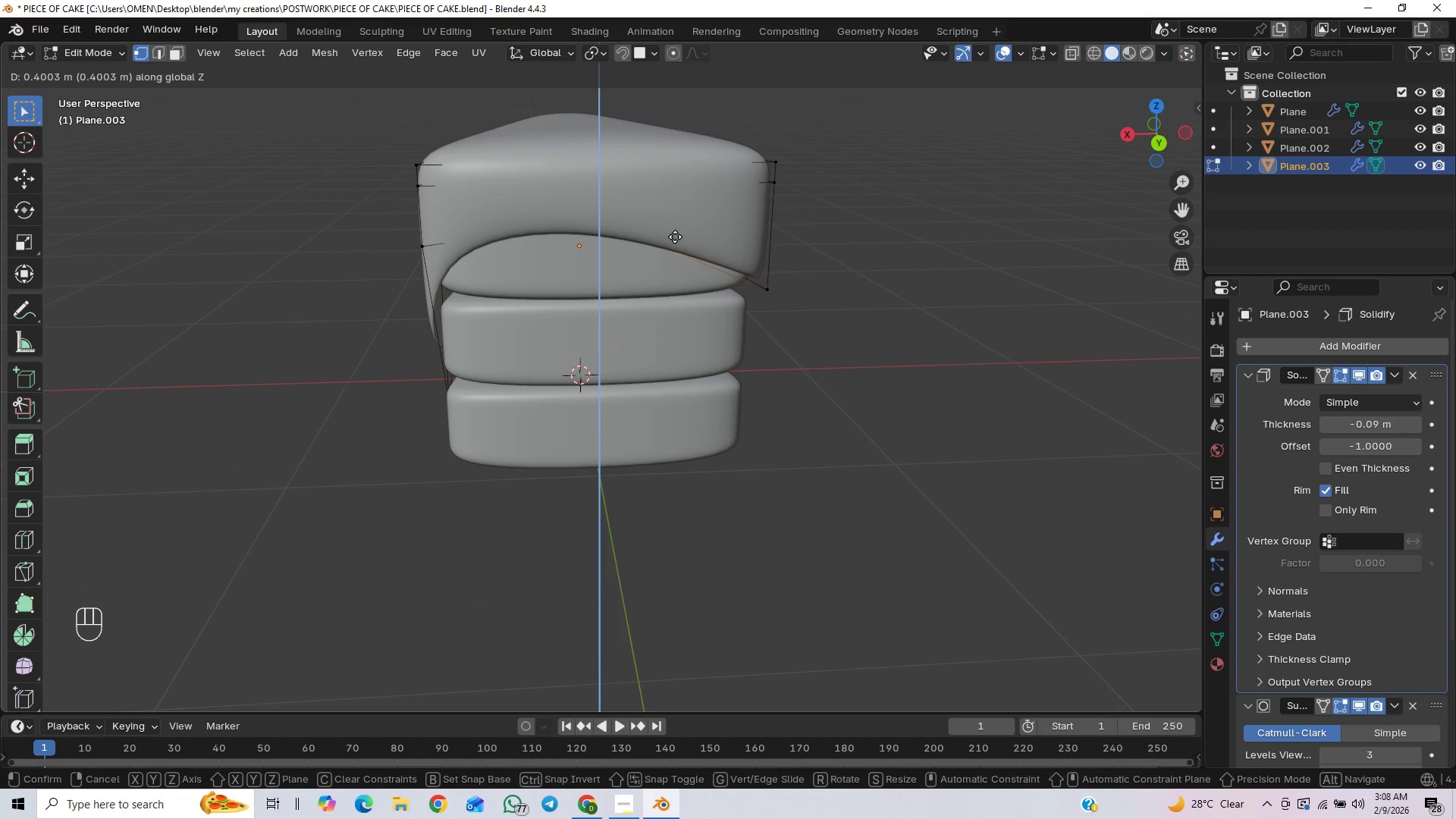 
right_click([673, 247])
 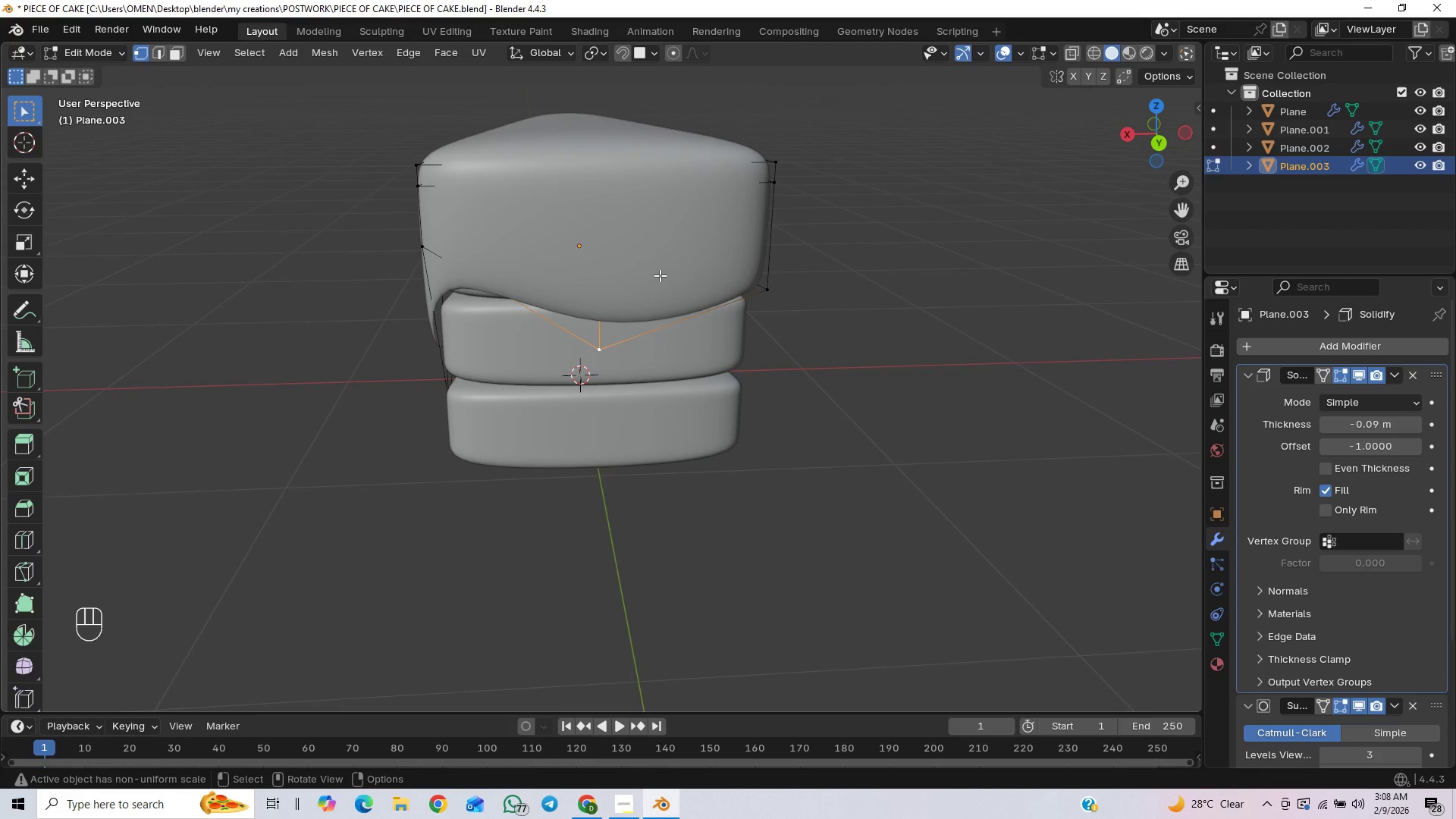 
key(Control+R)
 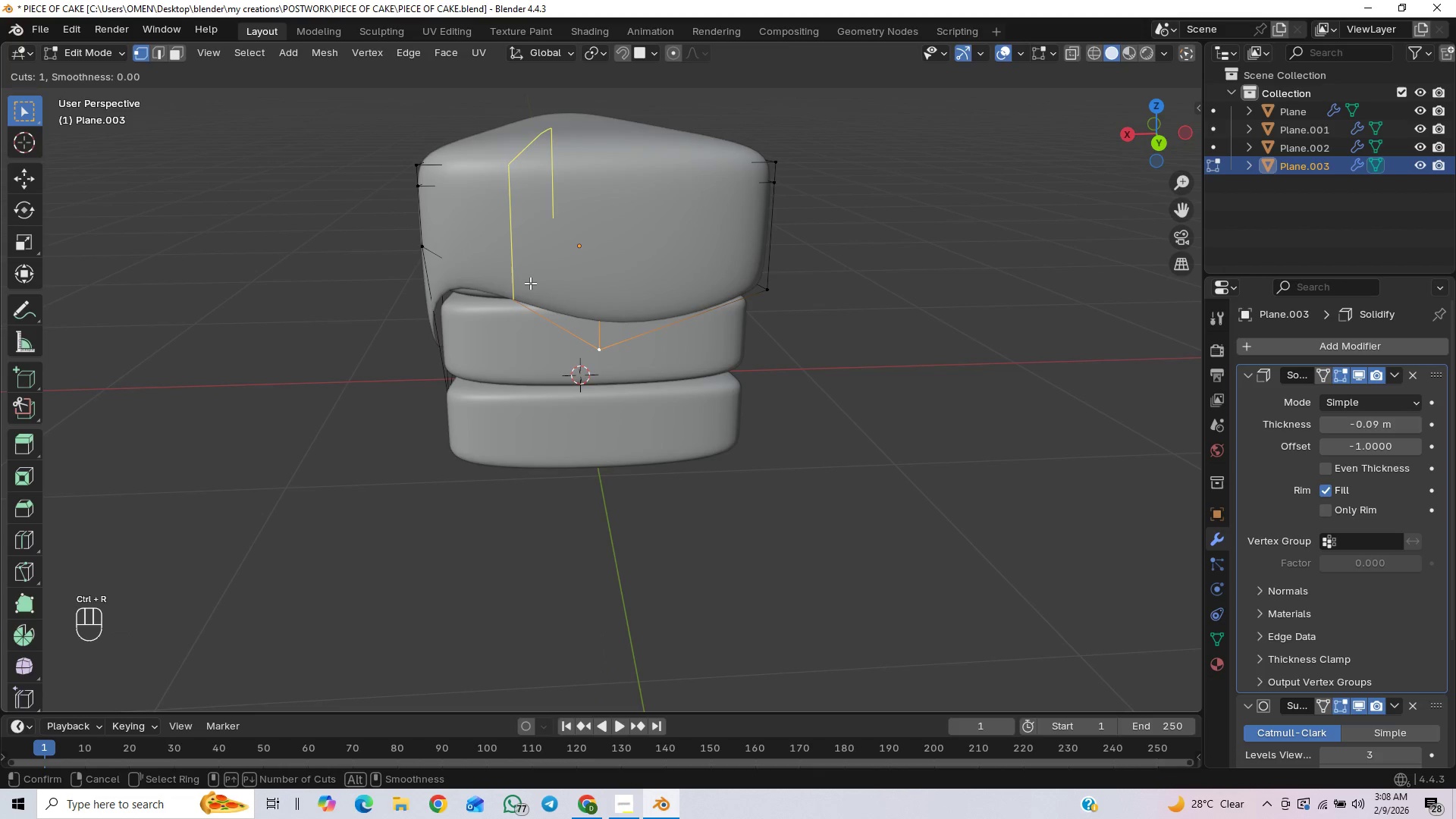 
left_click([530, 283])
 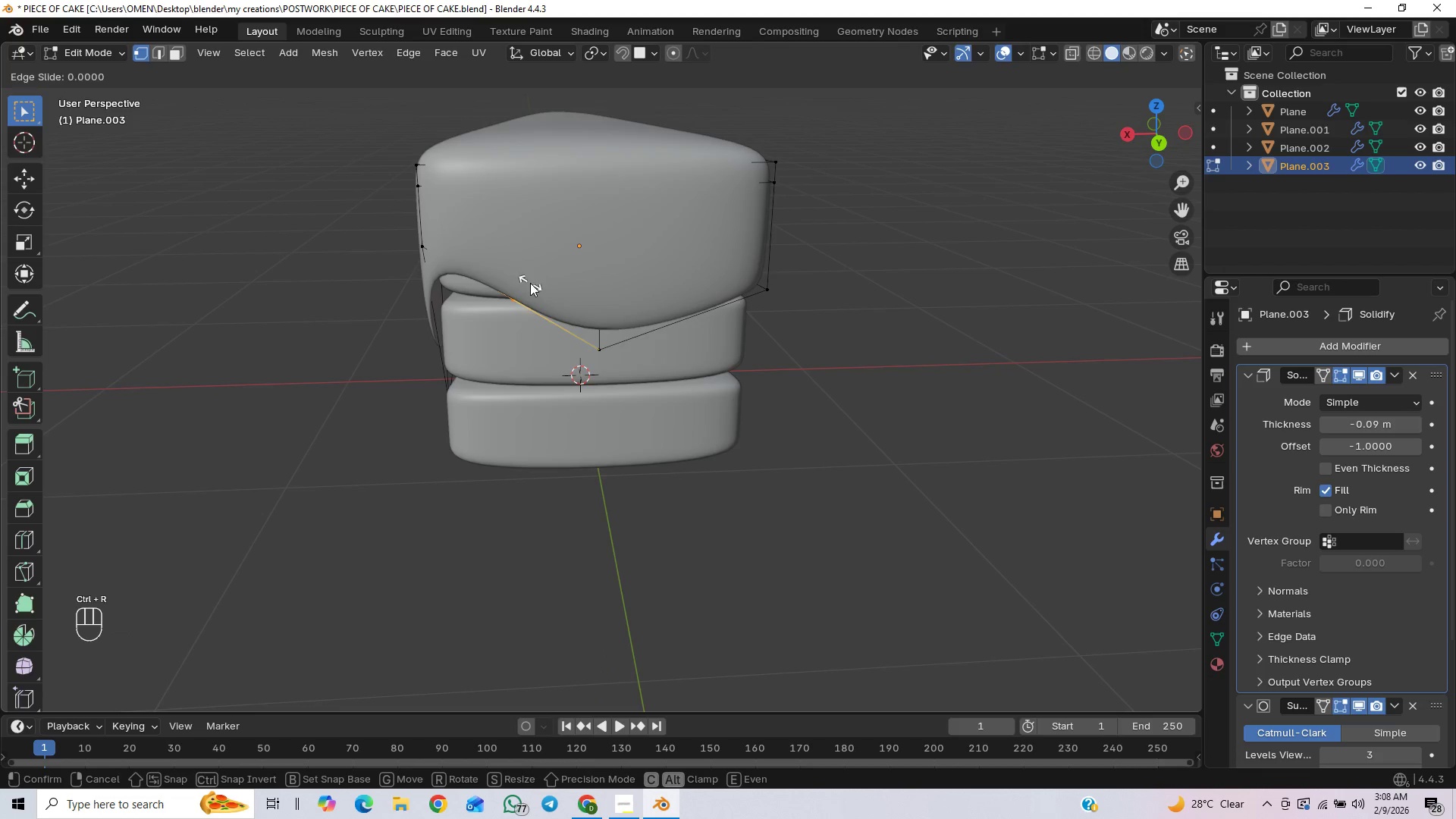 
right_click([529, 269])
 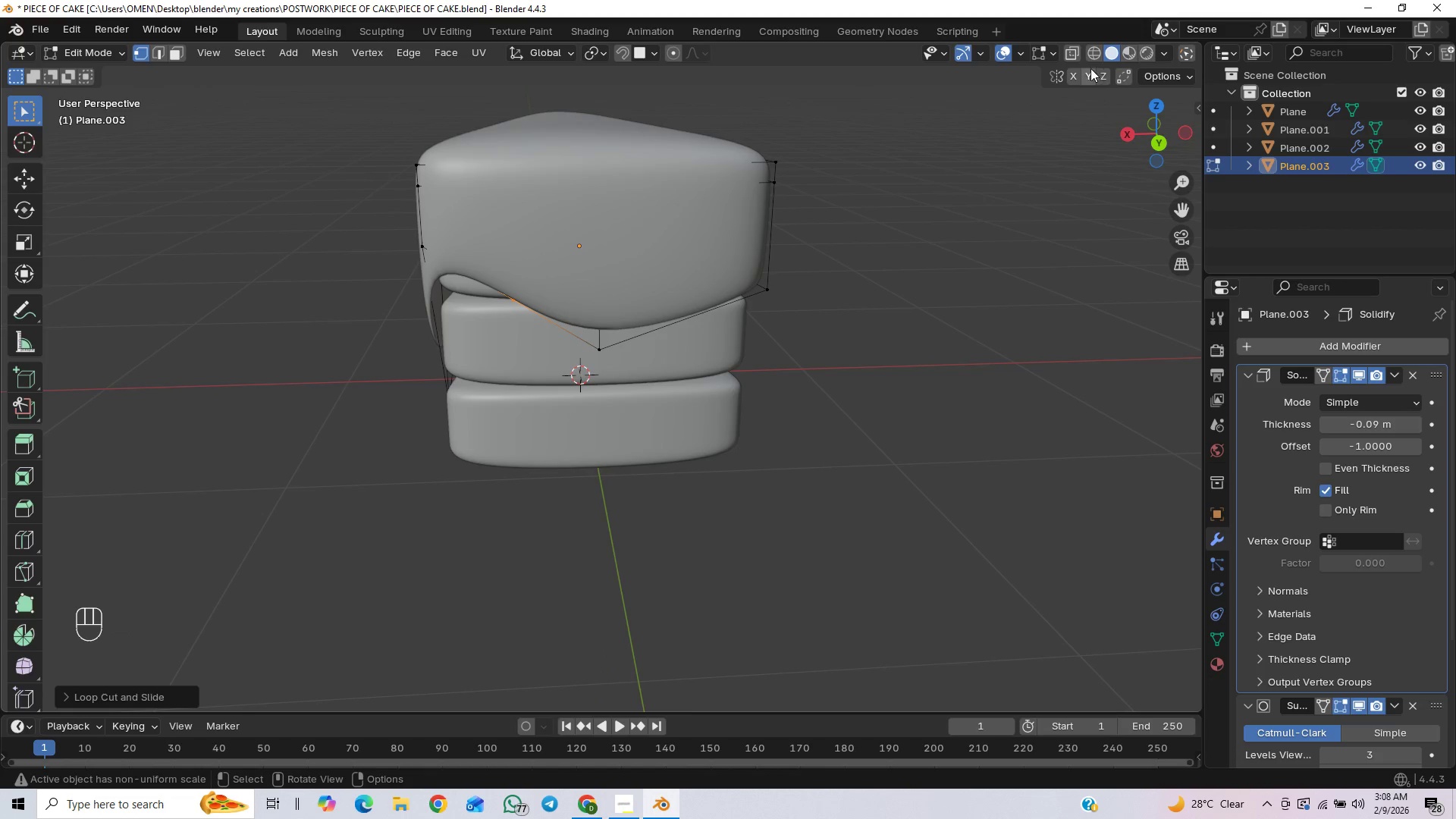 
left_click([1068, 46])
 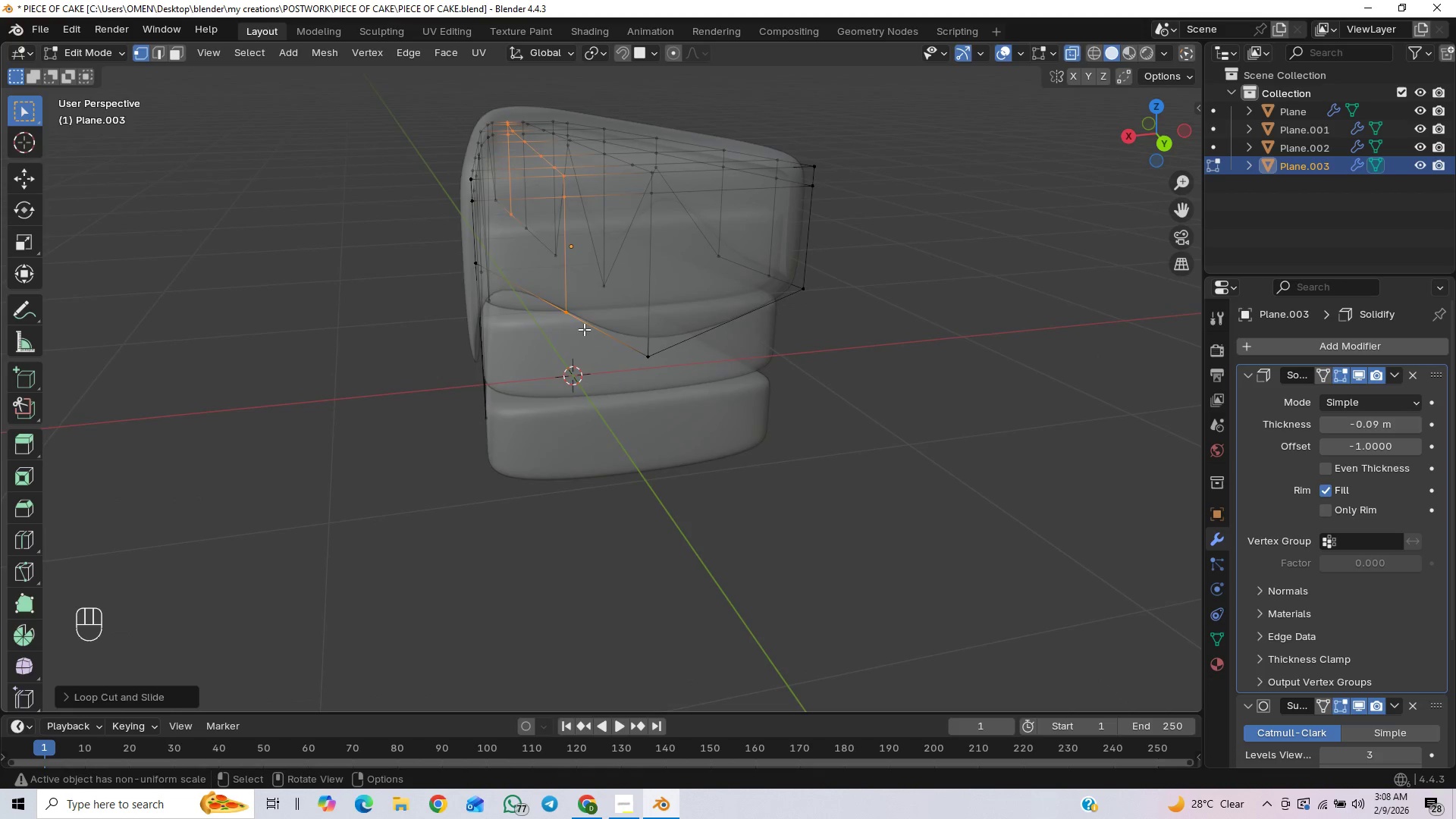 
left_click_drag(start_coordinate=[549, 295], to_coordinate=[588, 335])
 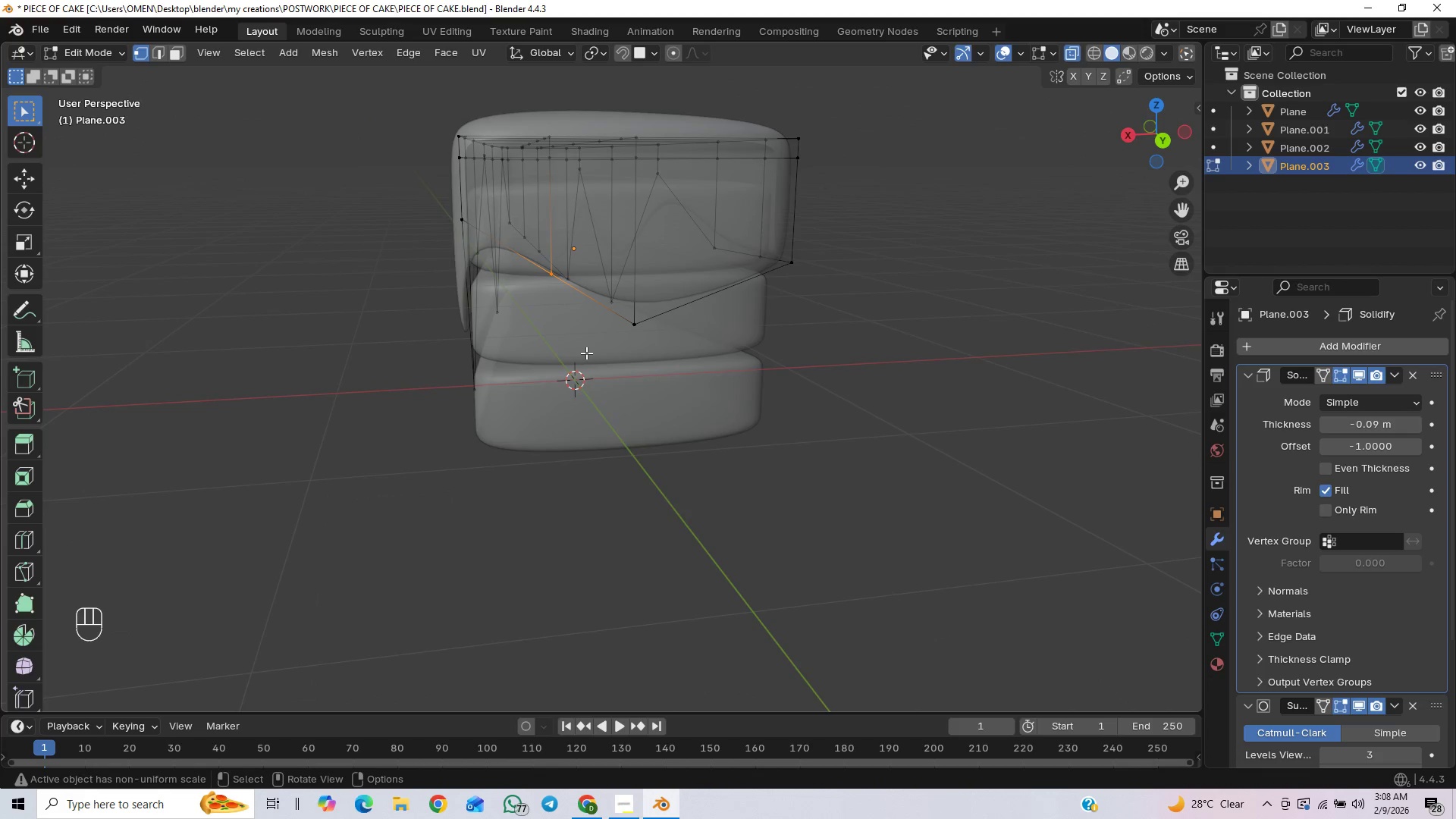 
type(gz)
 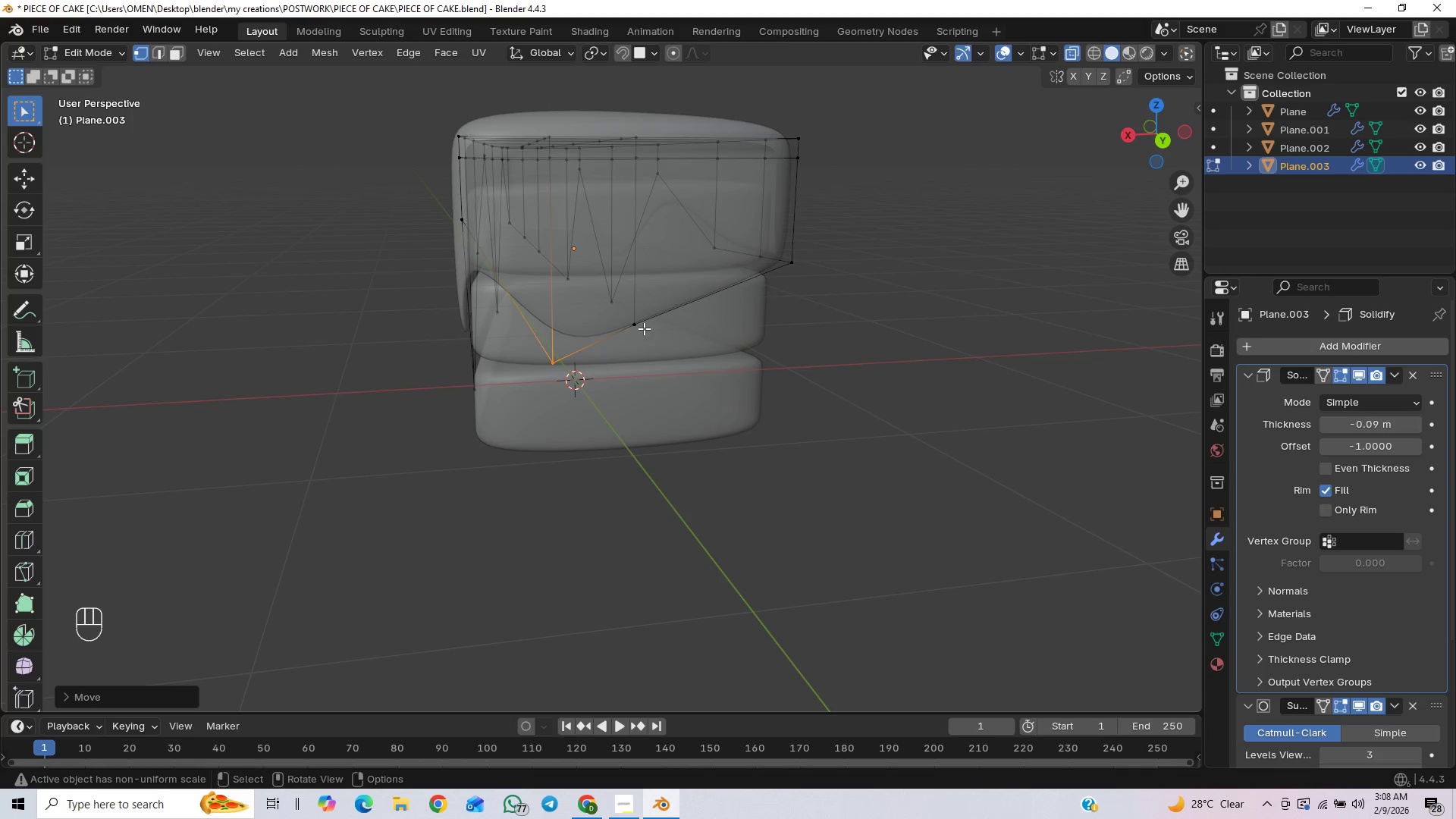 
type(gz)
 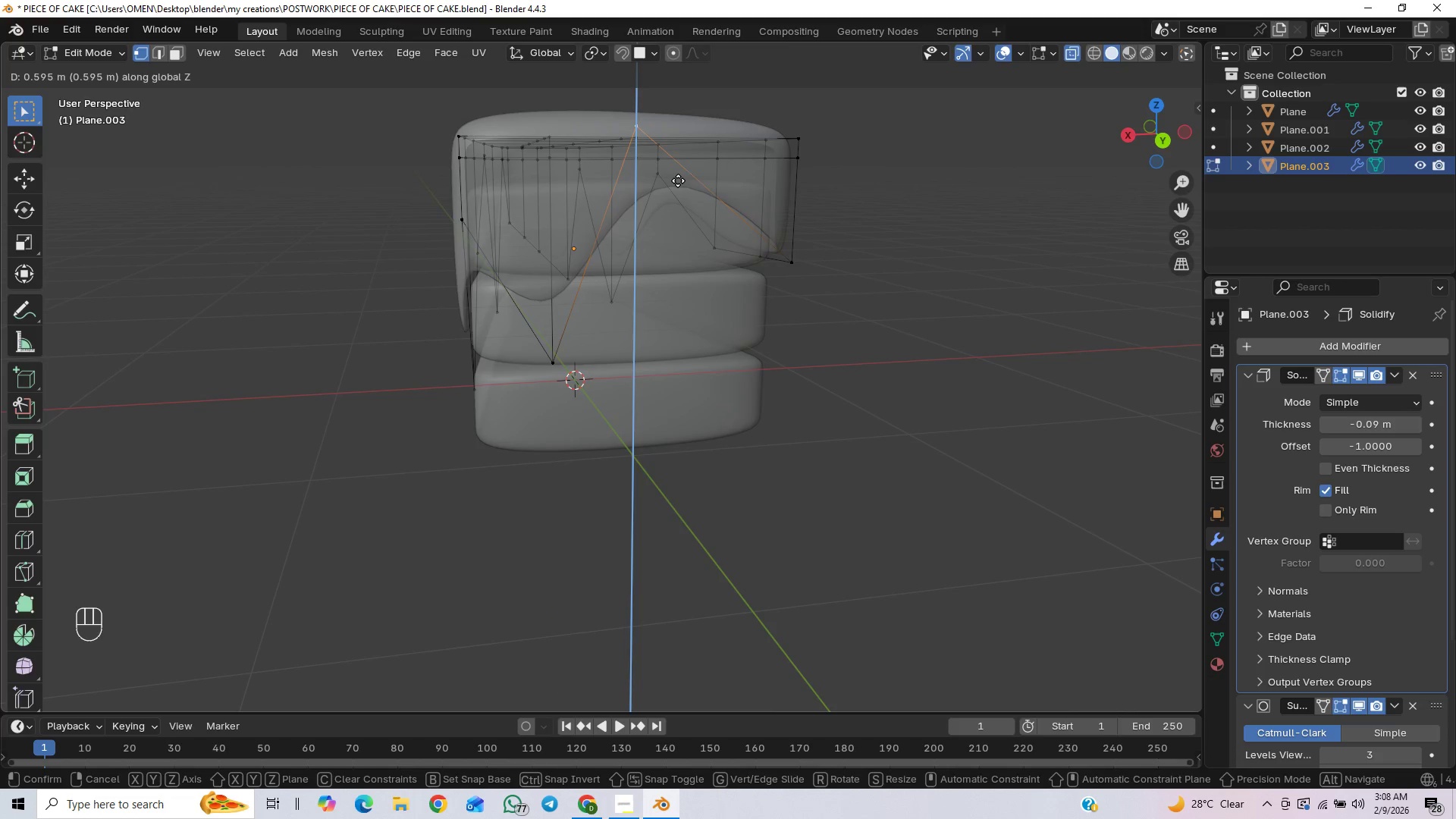 
wait(6.19)
 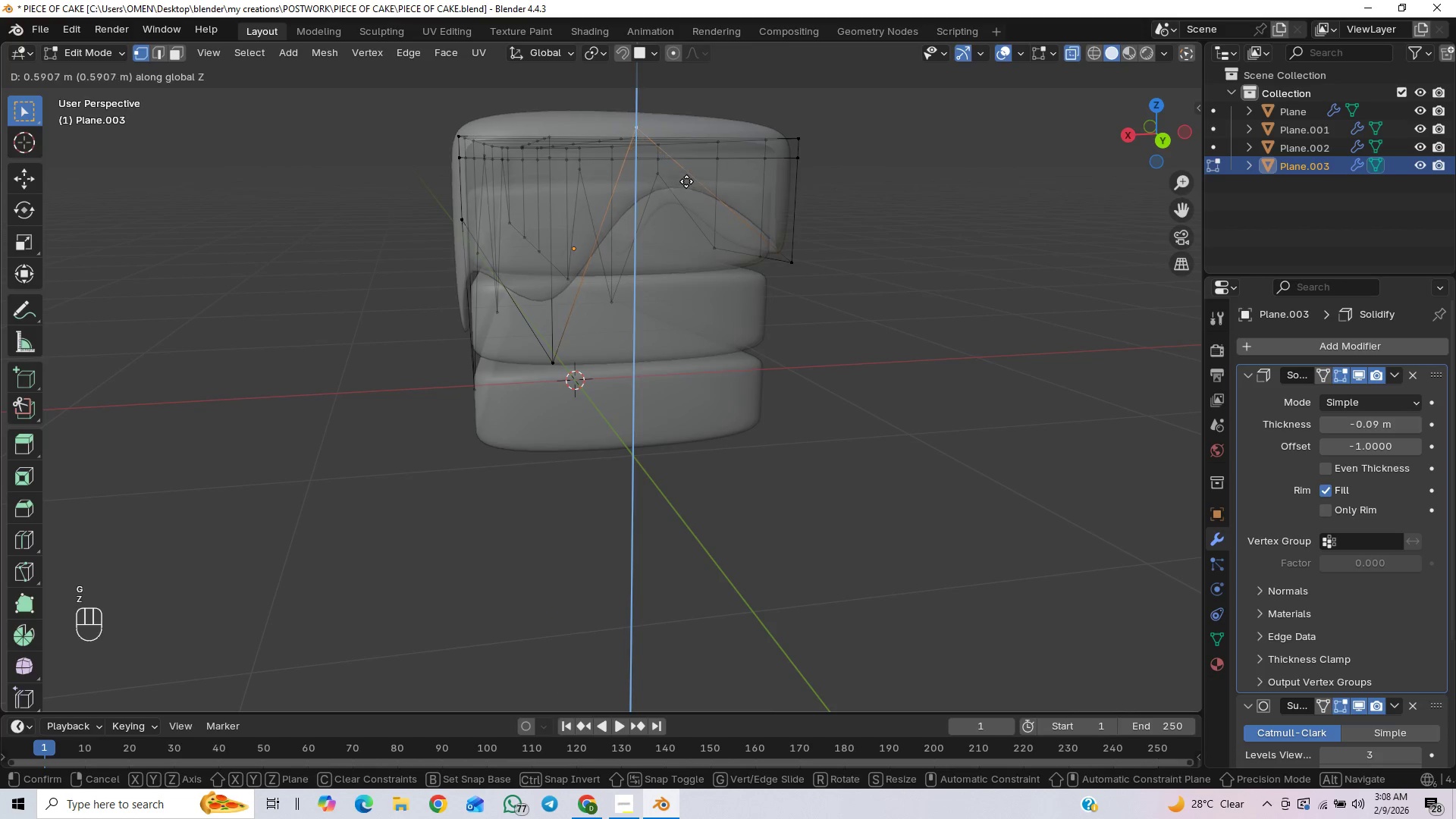 
left_click([675, 189])
 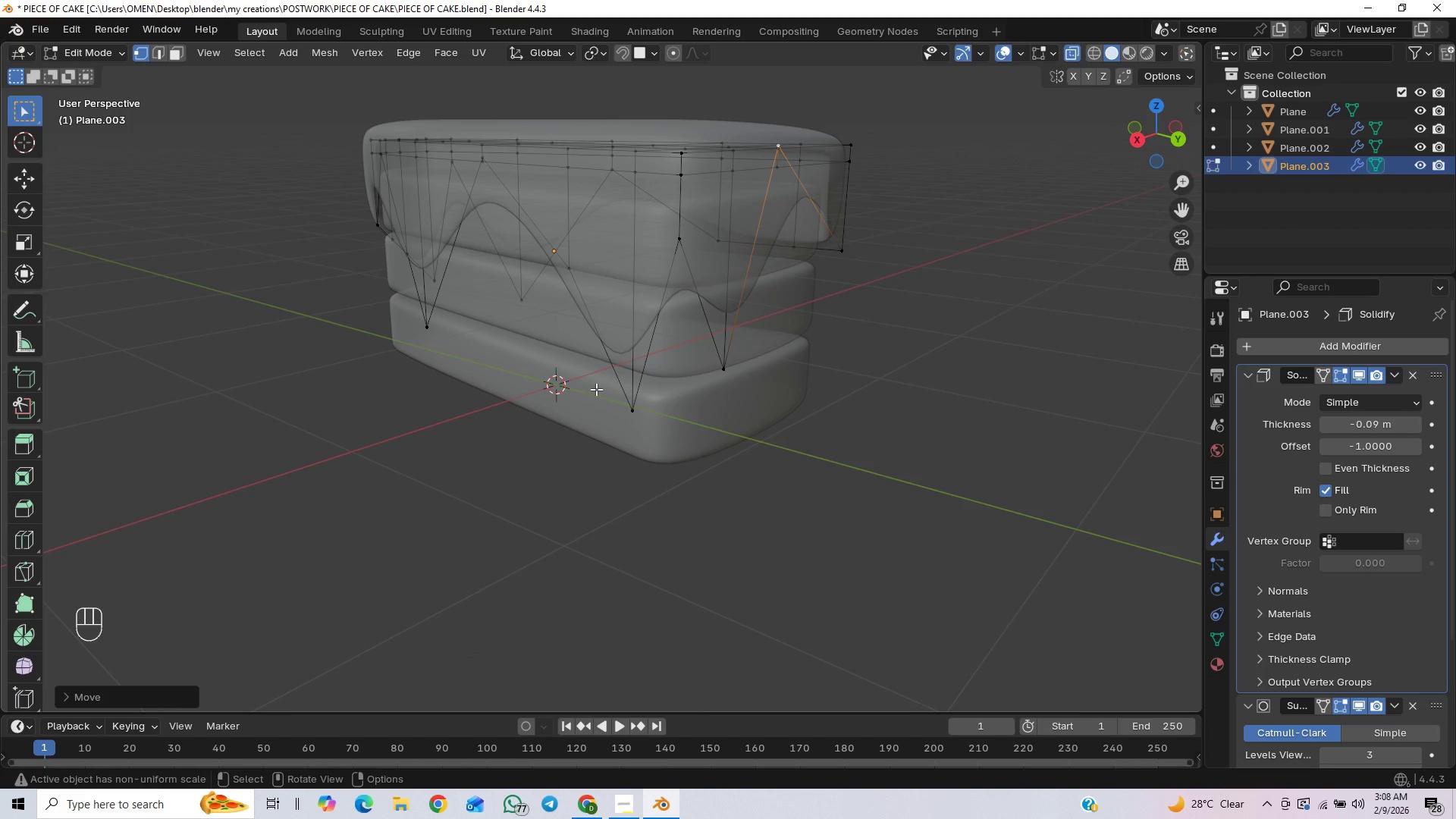 
key(2)
 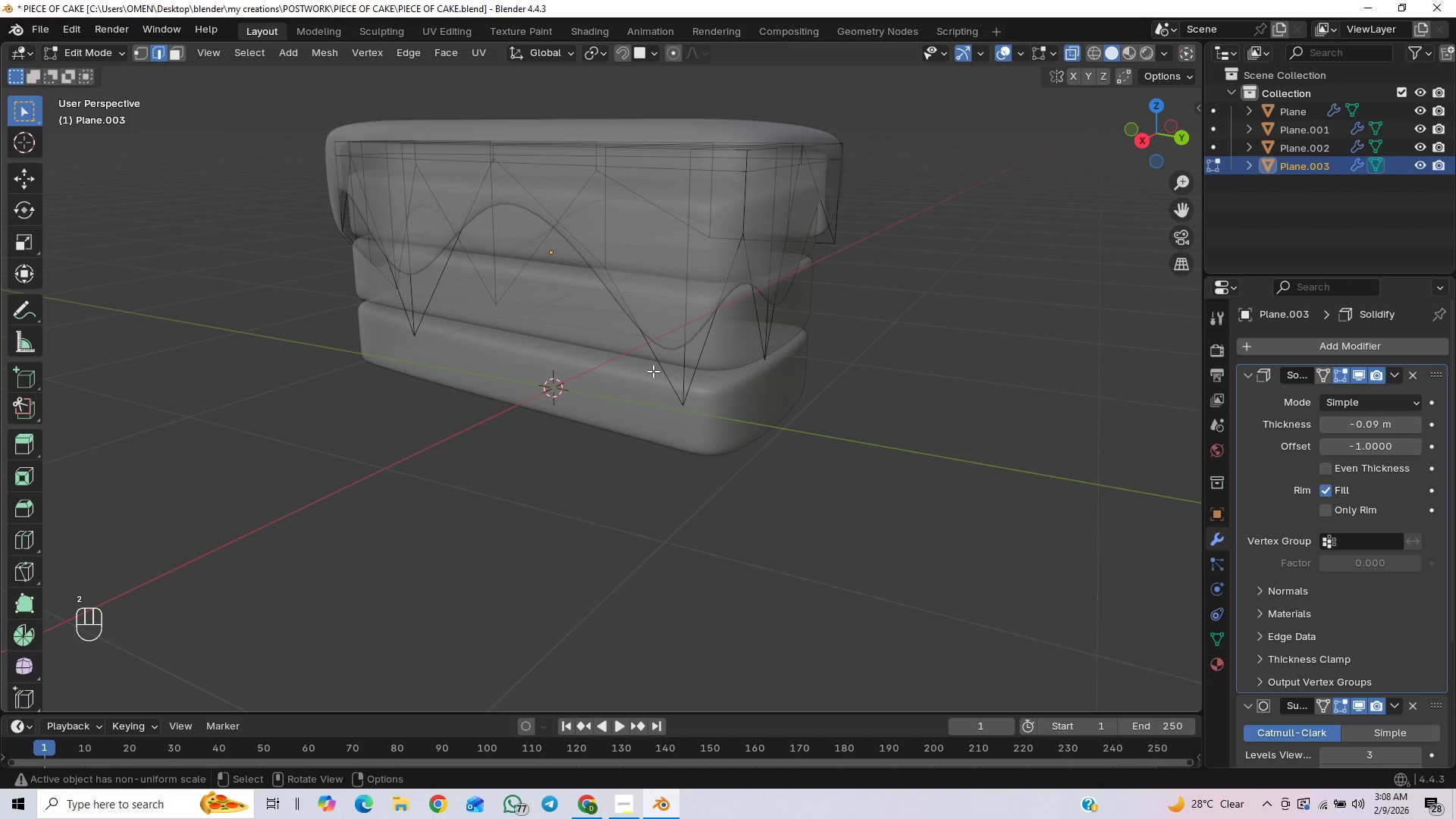 
left_click([653, 371])
 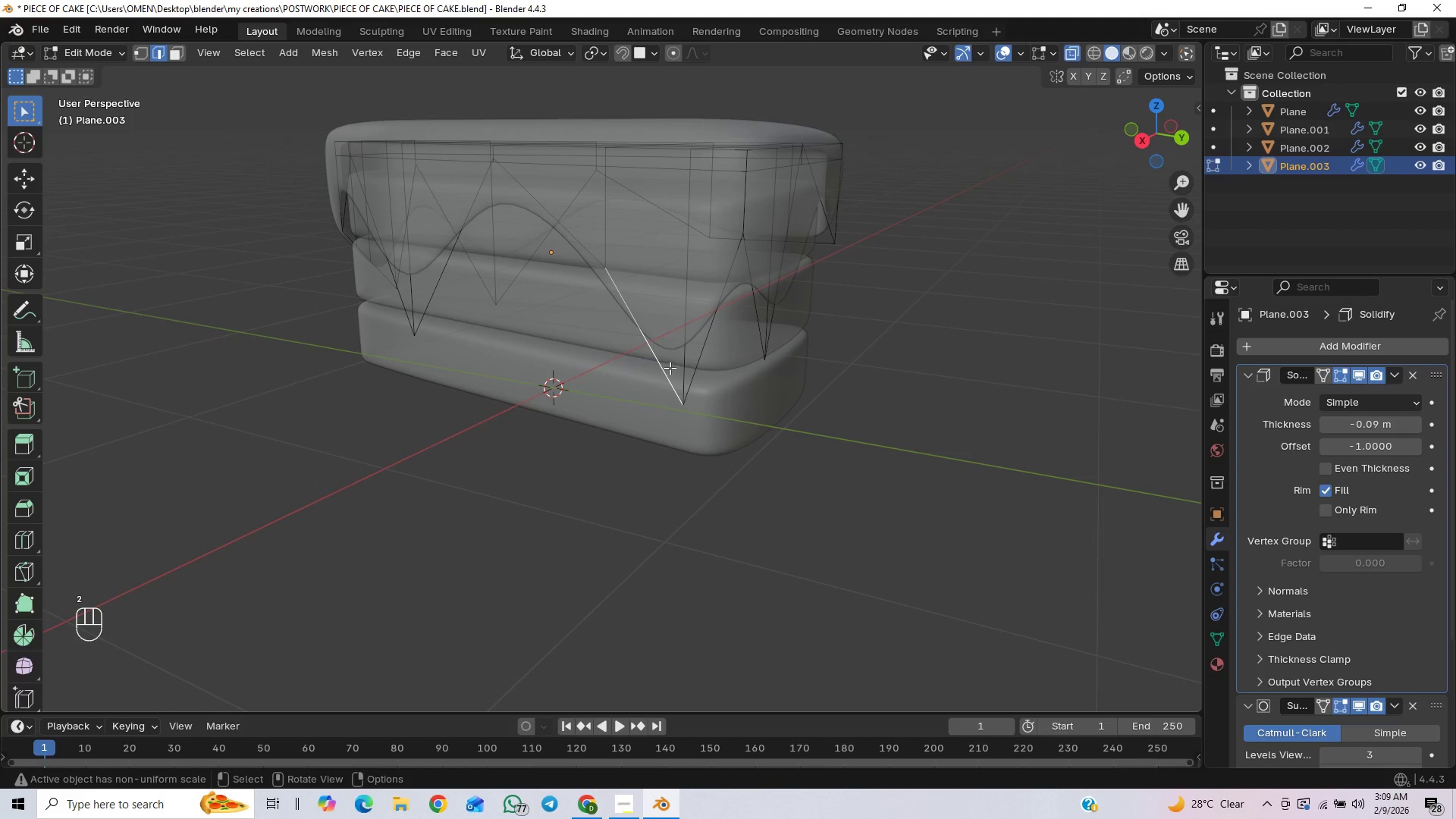 
hold_key(key=ShiftLeft, duration=0.53)
 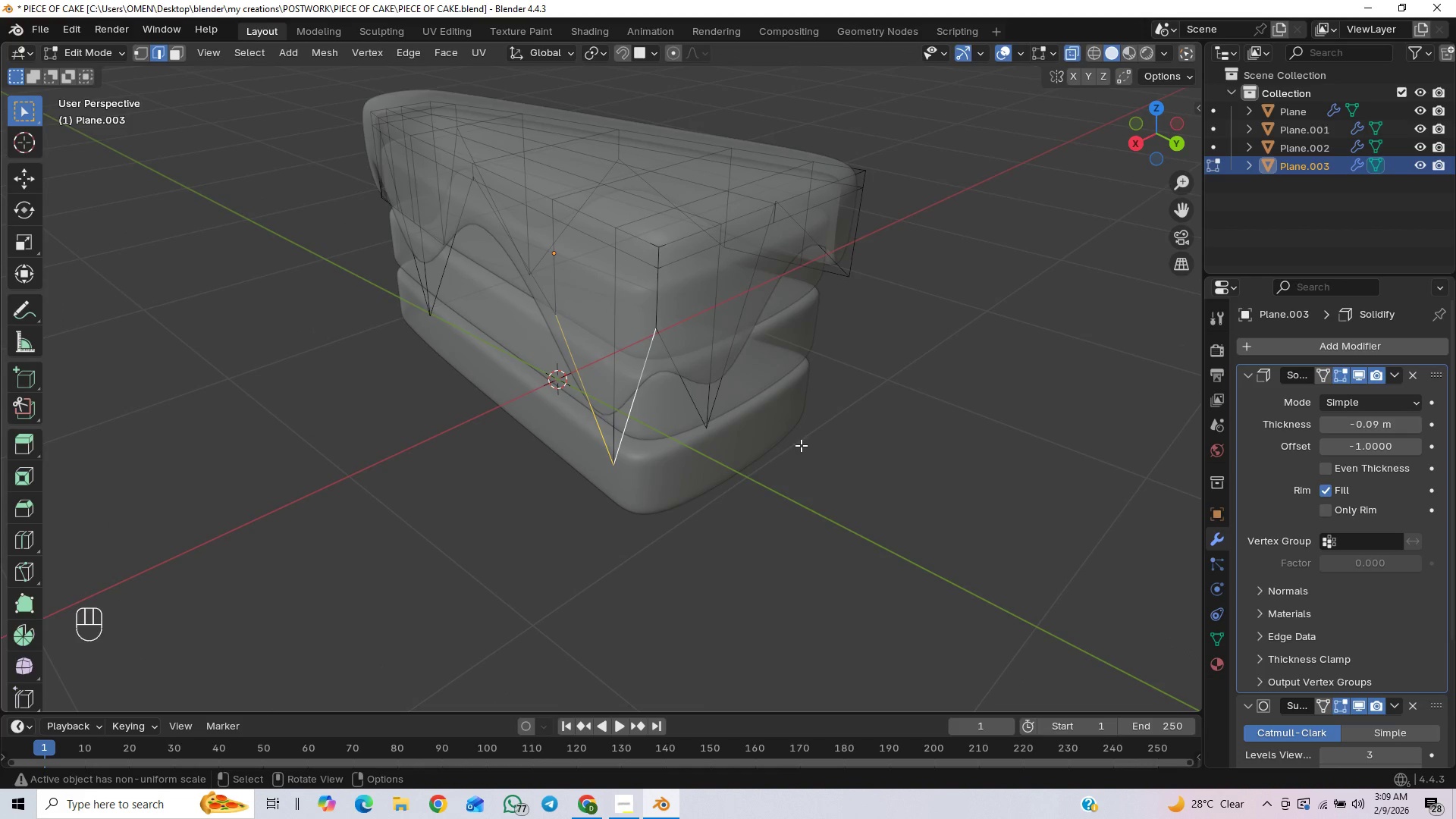 
type(gy)
 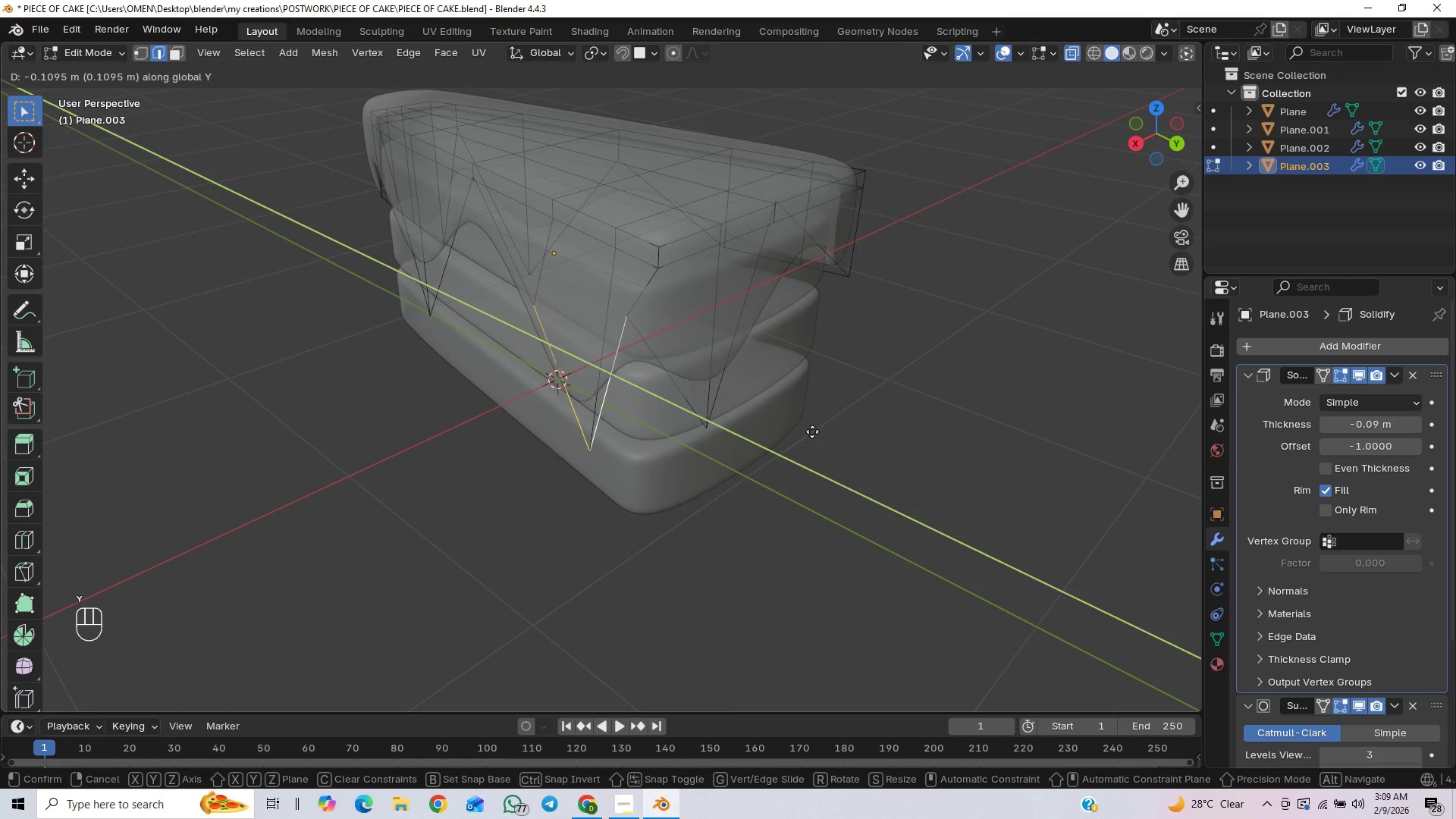 
left_click([821, 440])
 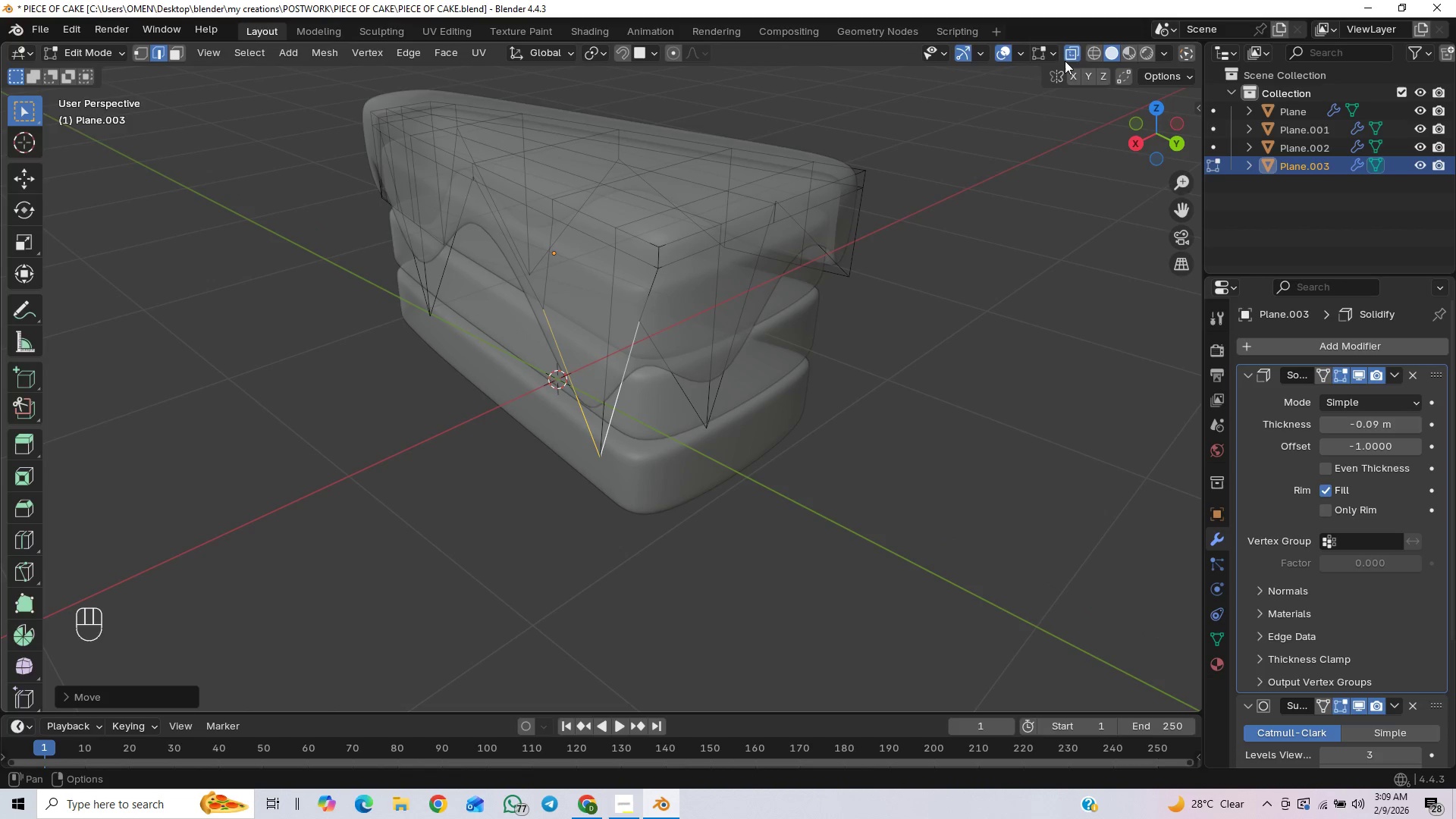 
left_click_drag(start_coordinate=[1072, 44], to_coordinate=[1073, 40])
 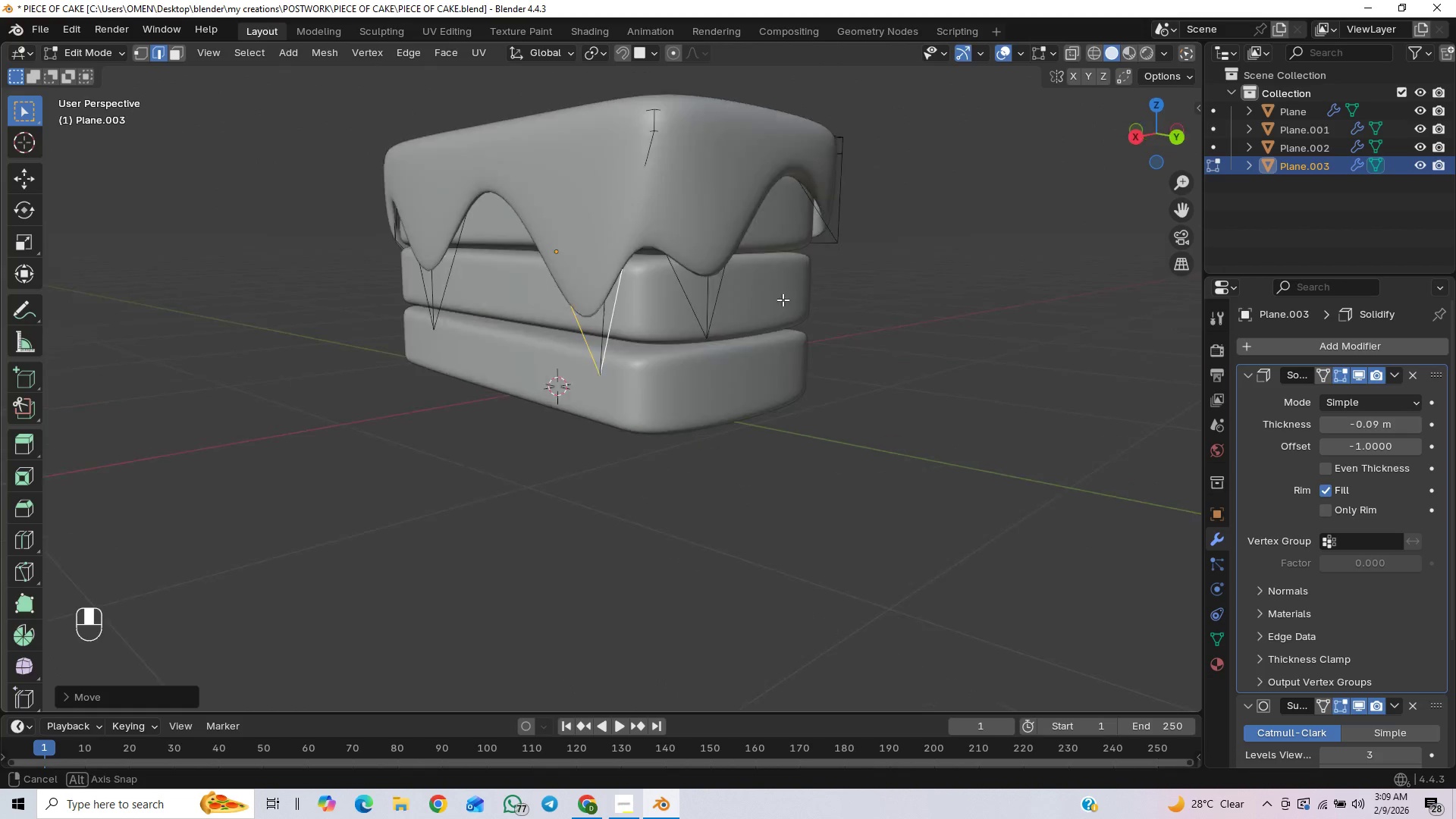 
wait(5.06)
 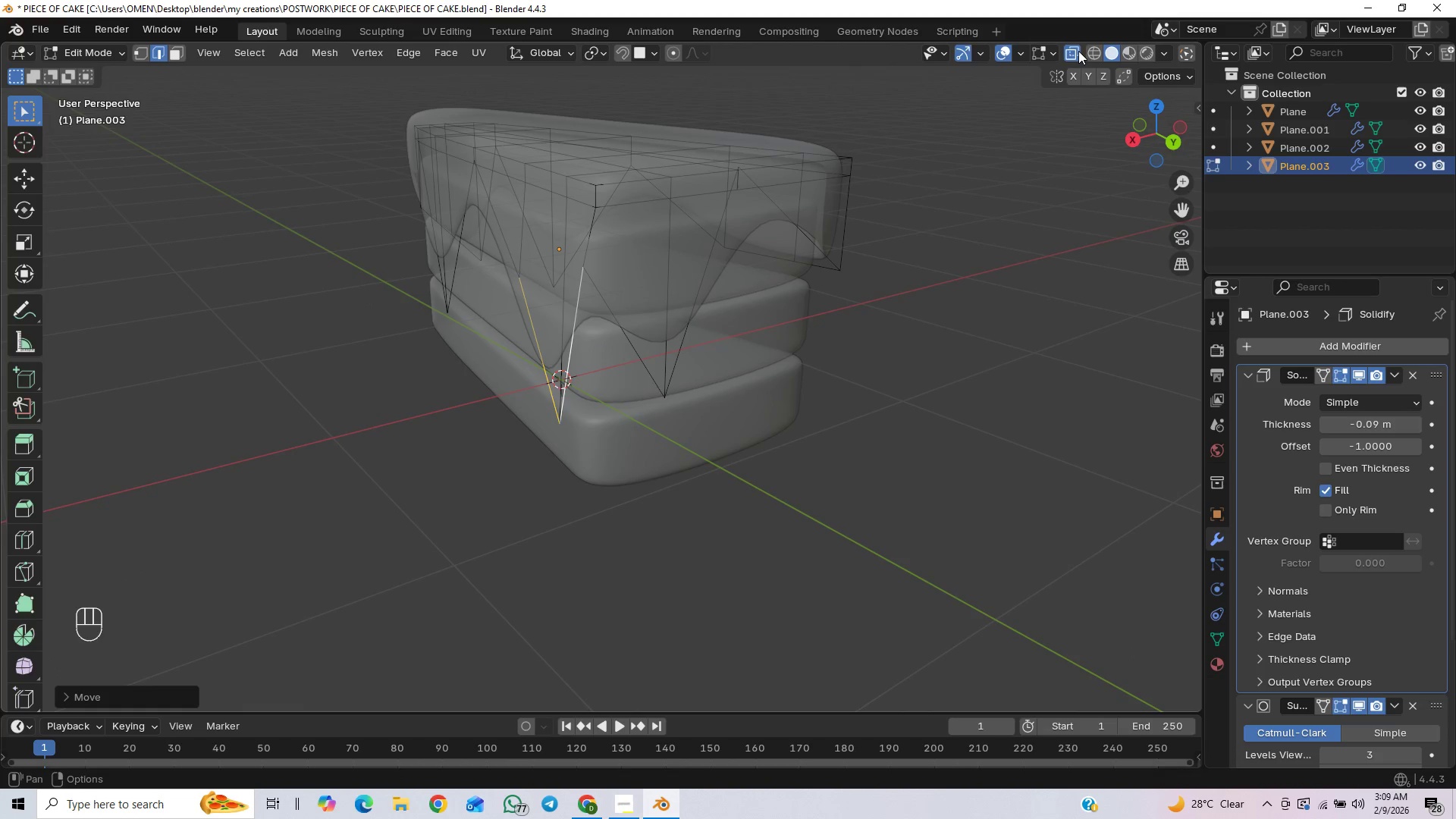 
key(Control+Z)
 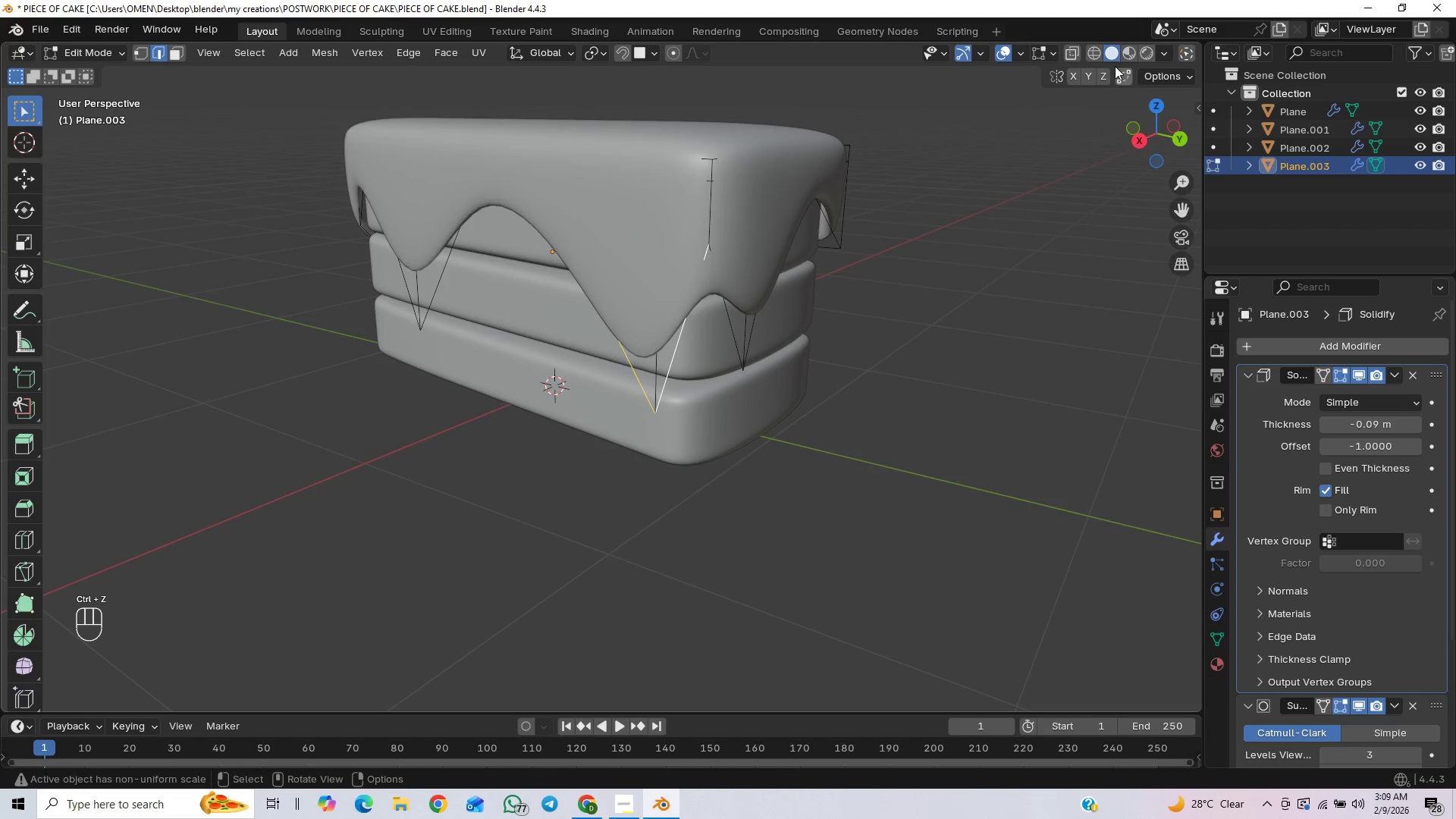 
left_click([1068, 59])
 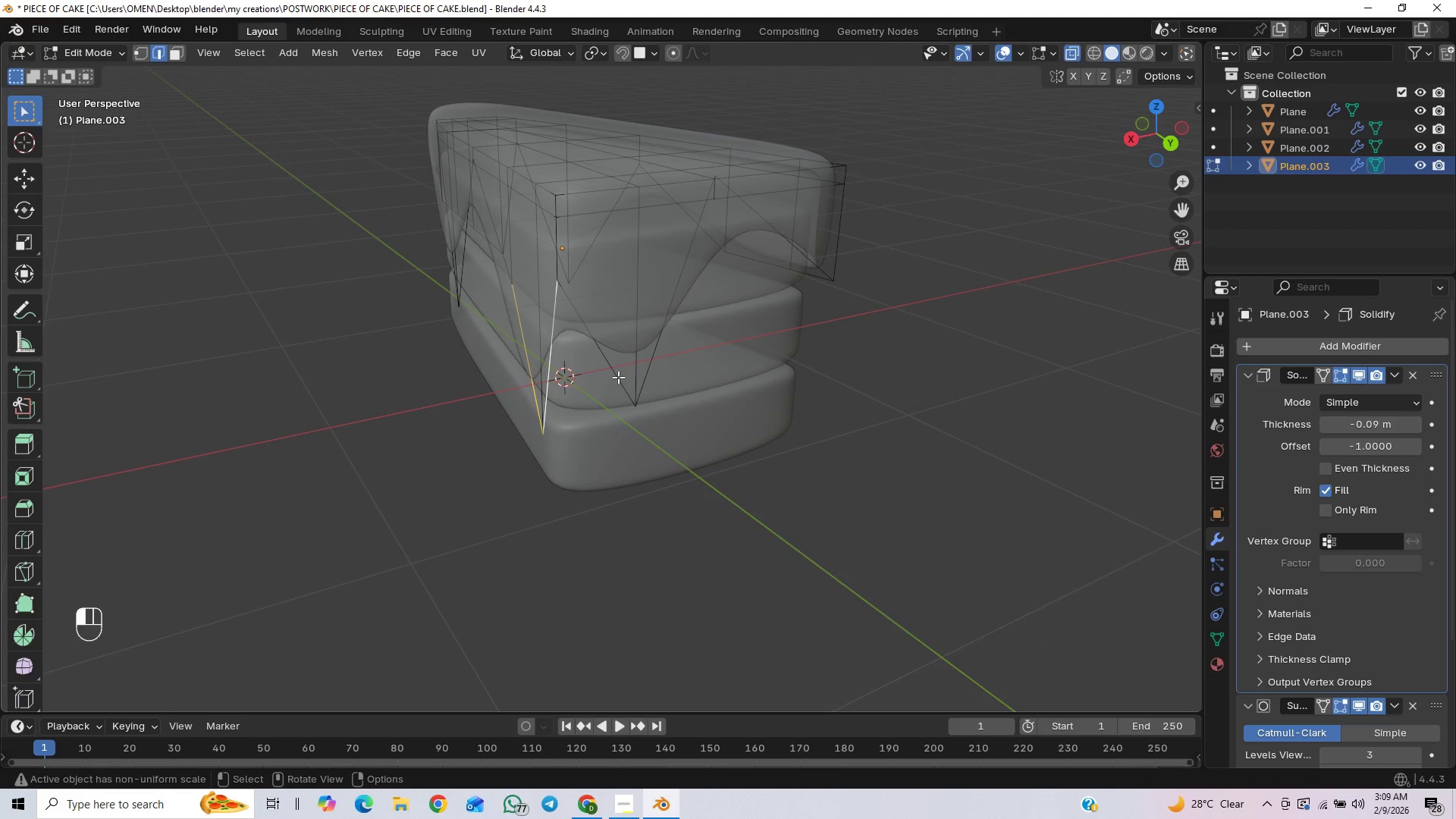 
hold_key(key=ShiftLeft, duration=0.44)
left_click([657, 363])
 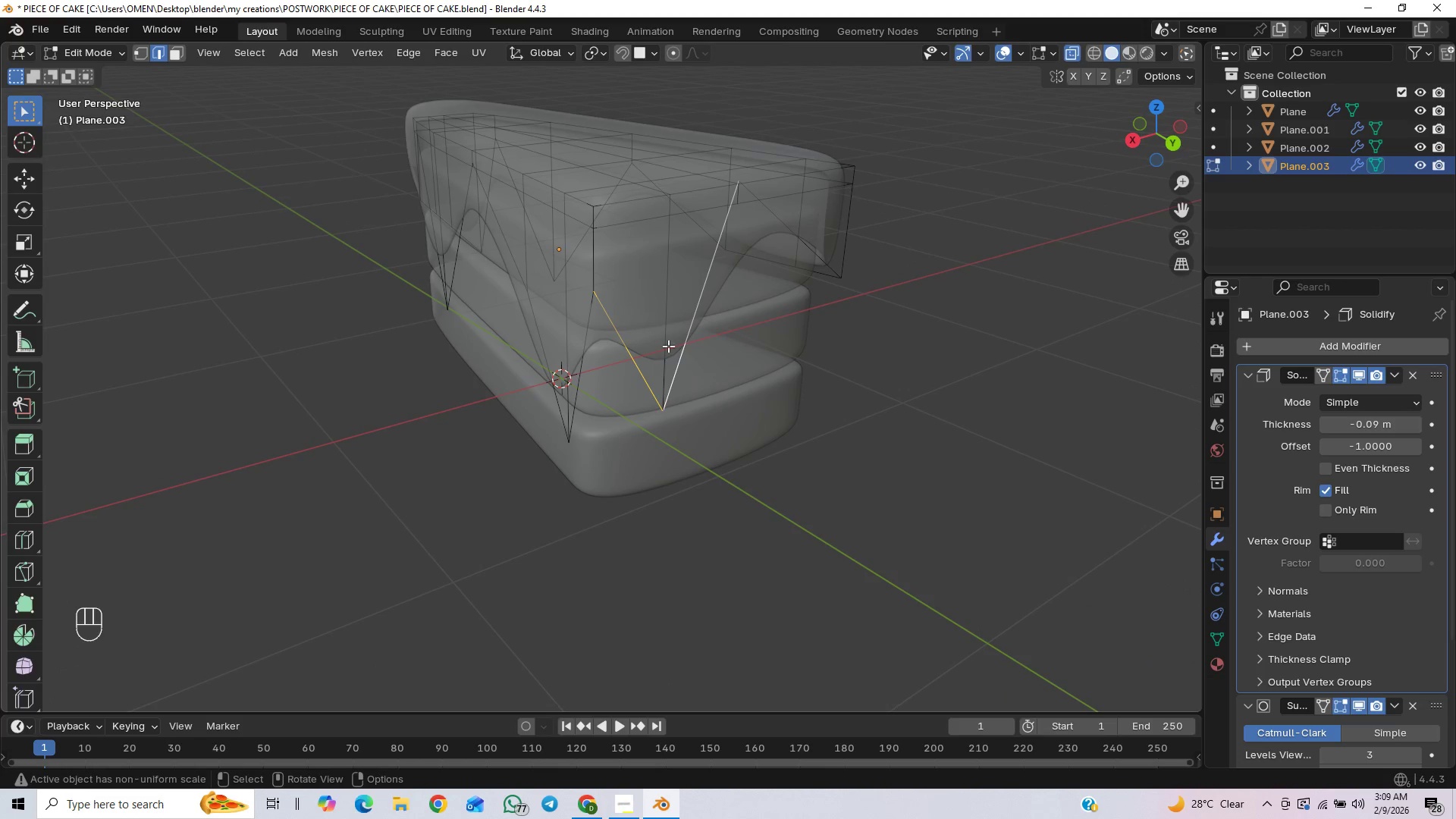 
type(gyx)
 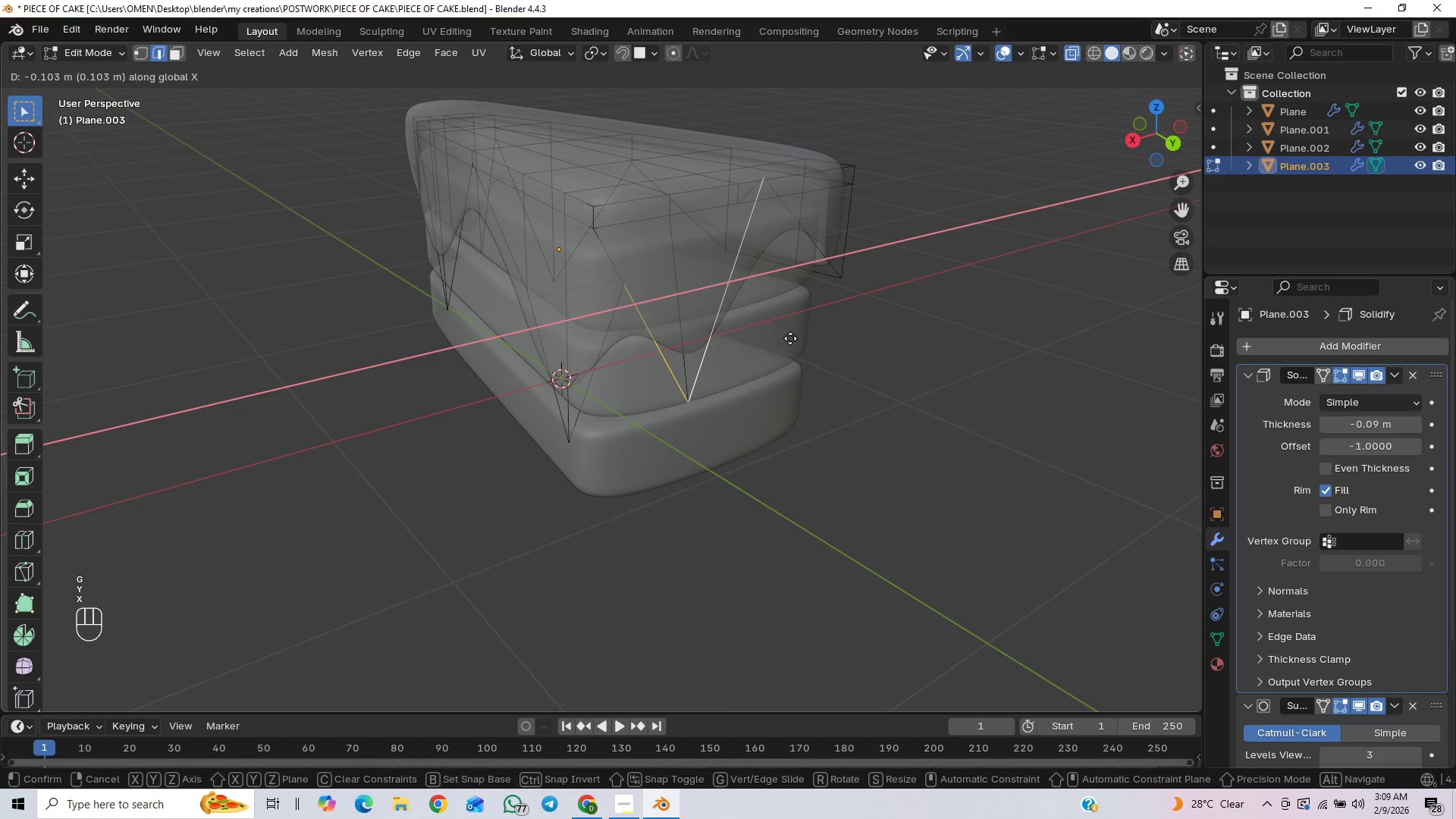 
left_click([790, 338])
 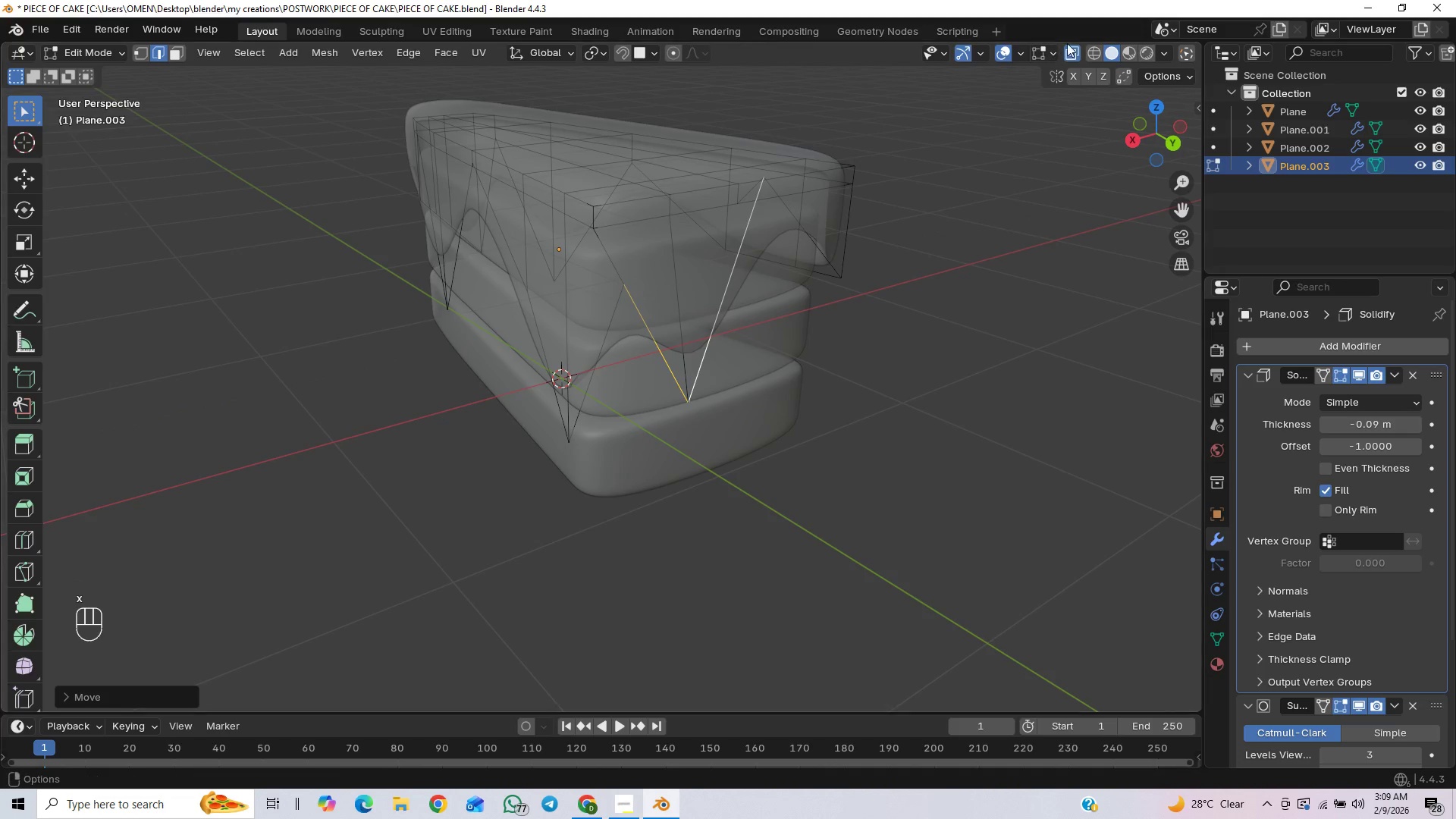 
left_click([1072, 46])
 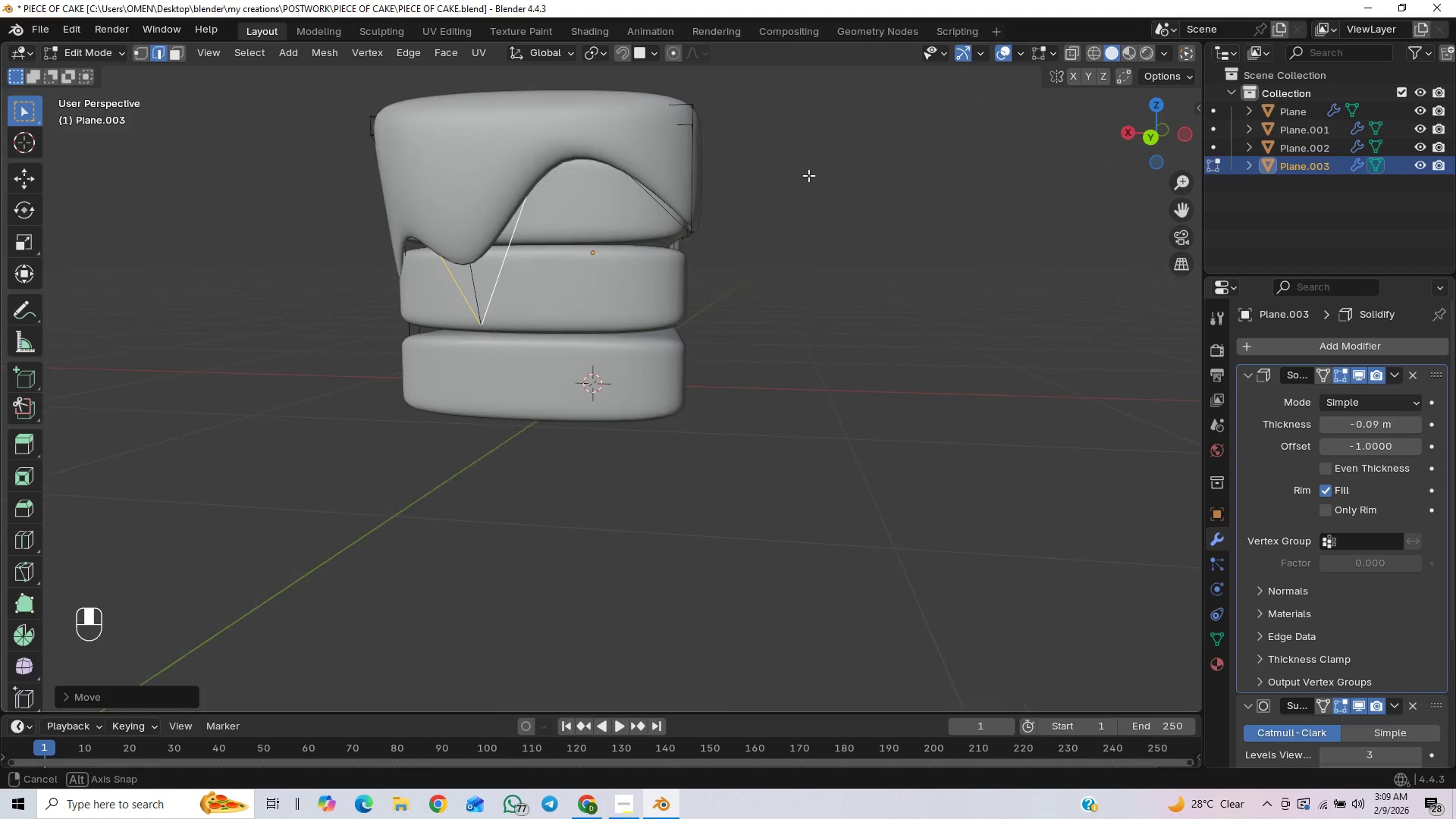 
key(Control+Z)
 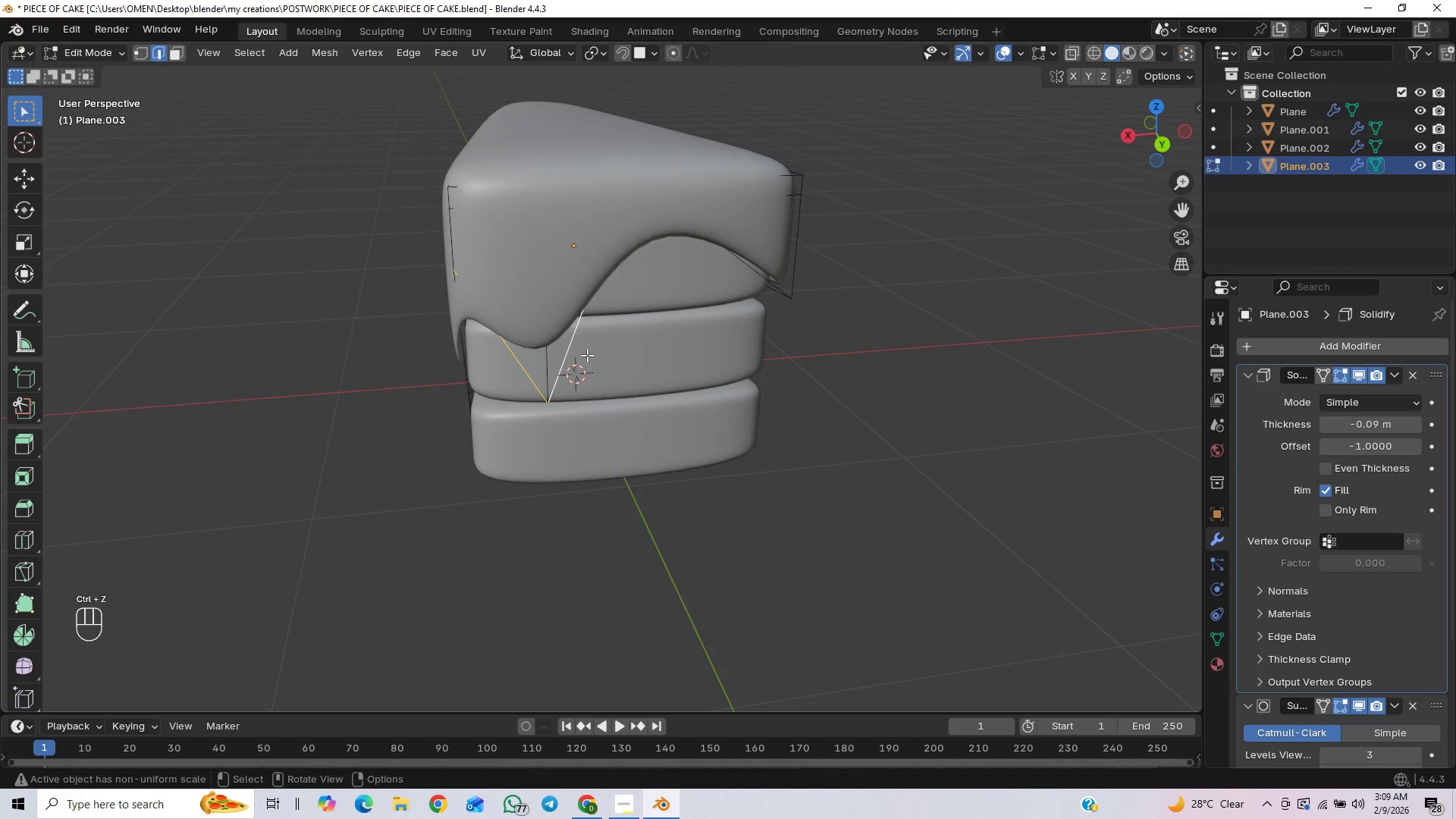 
left_click_drag(start_coordinate=[573, 349], to_coordinate=[569, 350])
 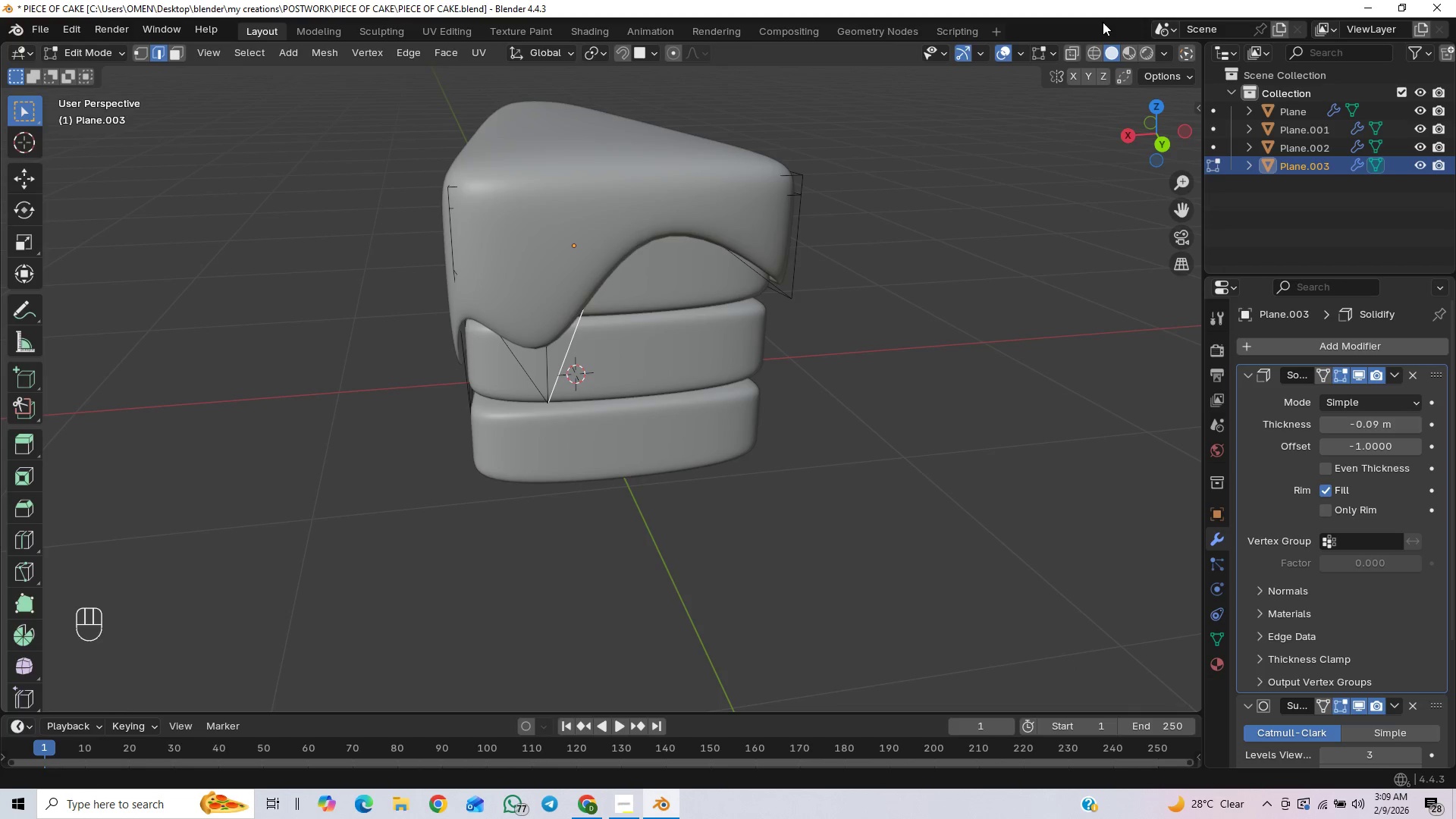 
double_click([1065, 54])
 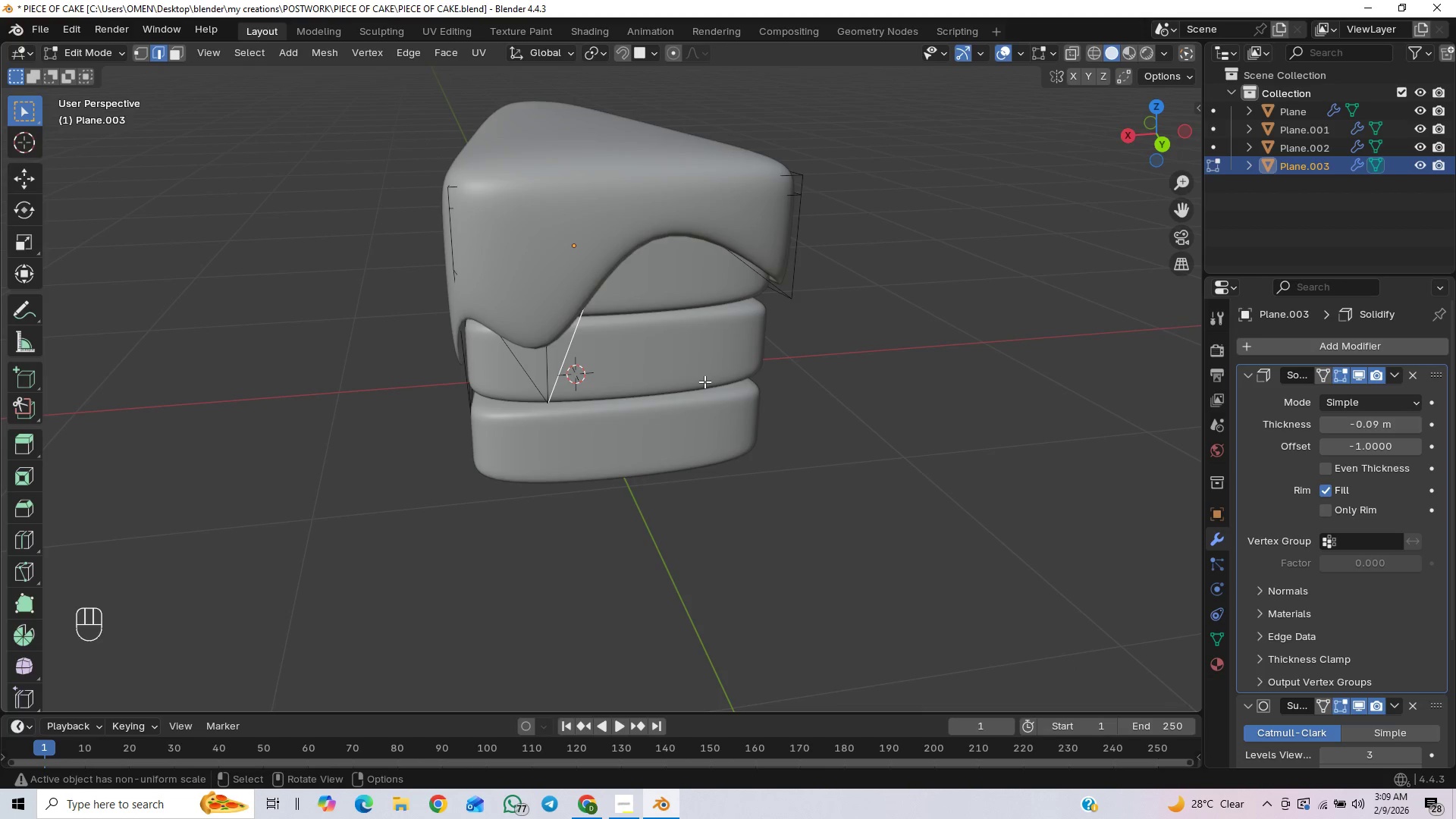 
type(gy)
 